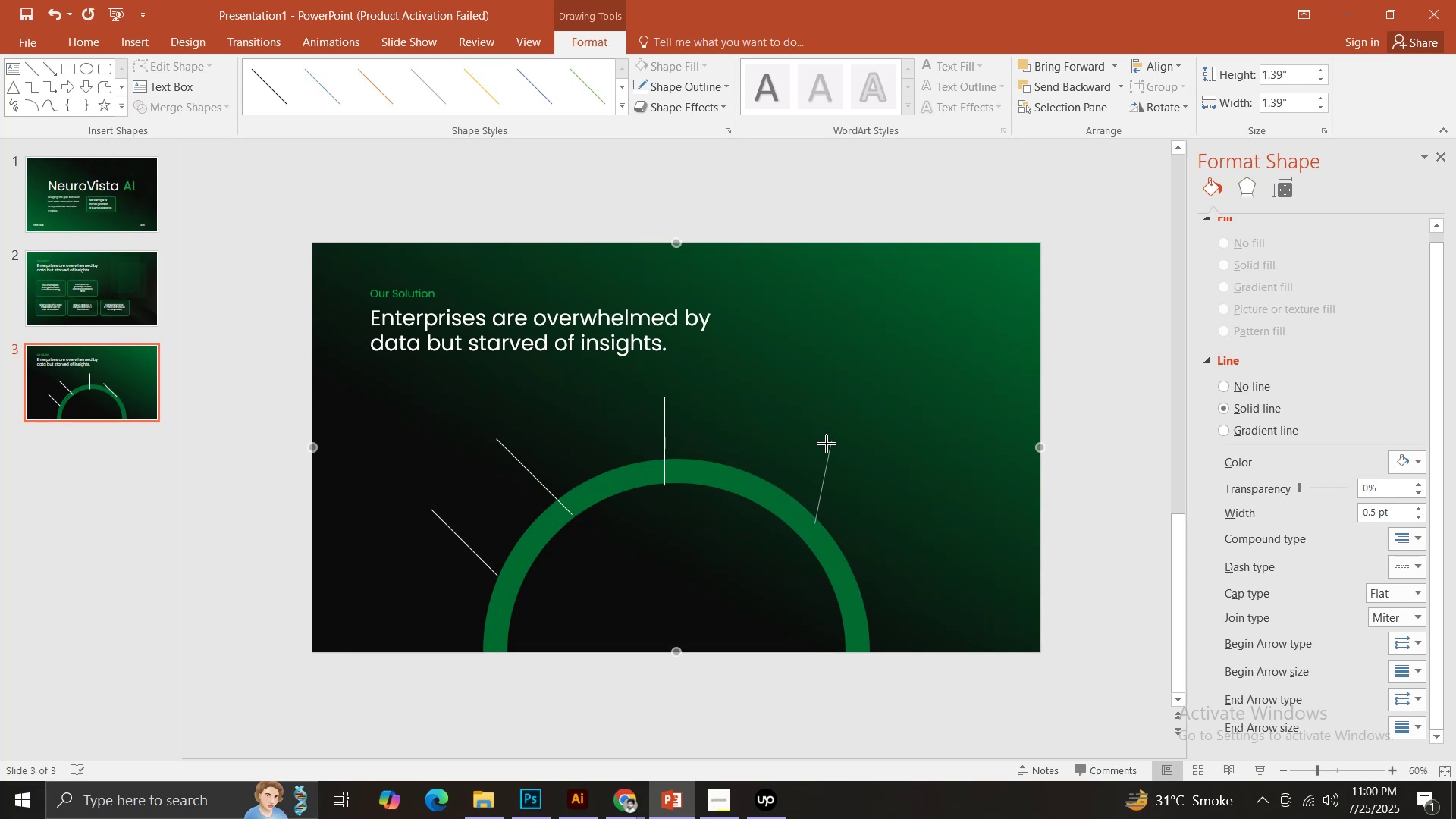 
hold_key(key=ShiftLeft, duration=0.48)
left_click([526, 469])
 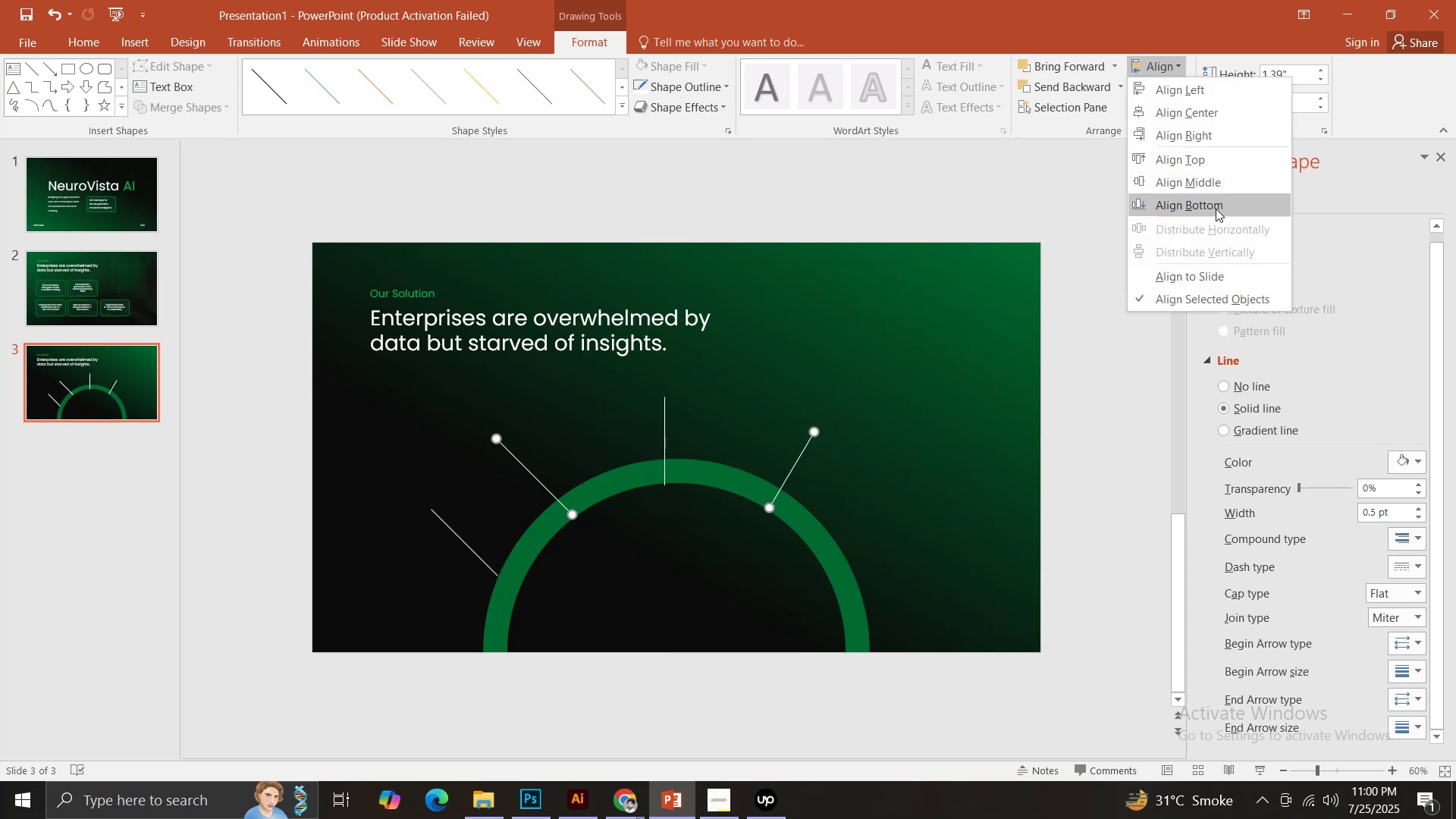 
left_click([1210, 188])
 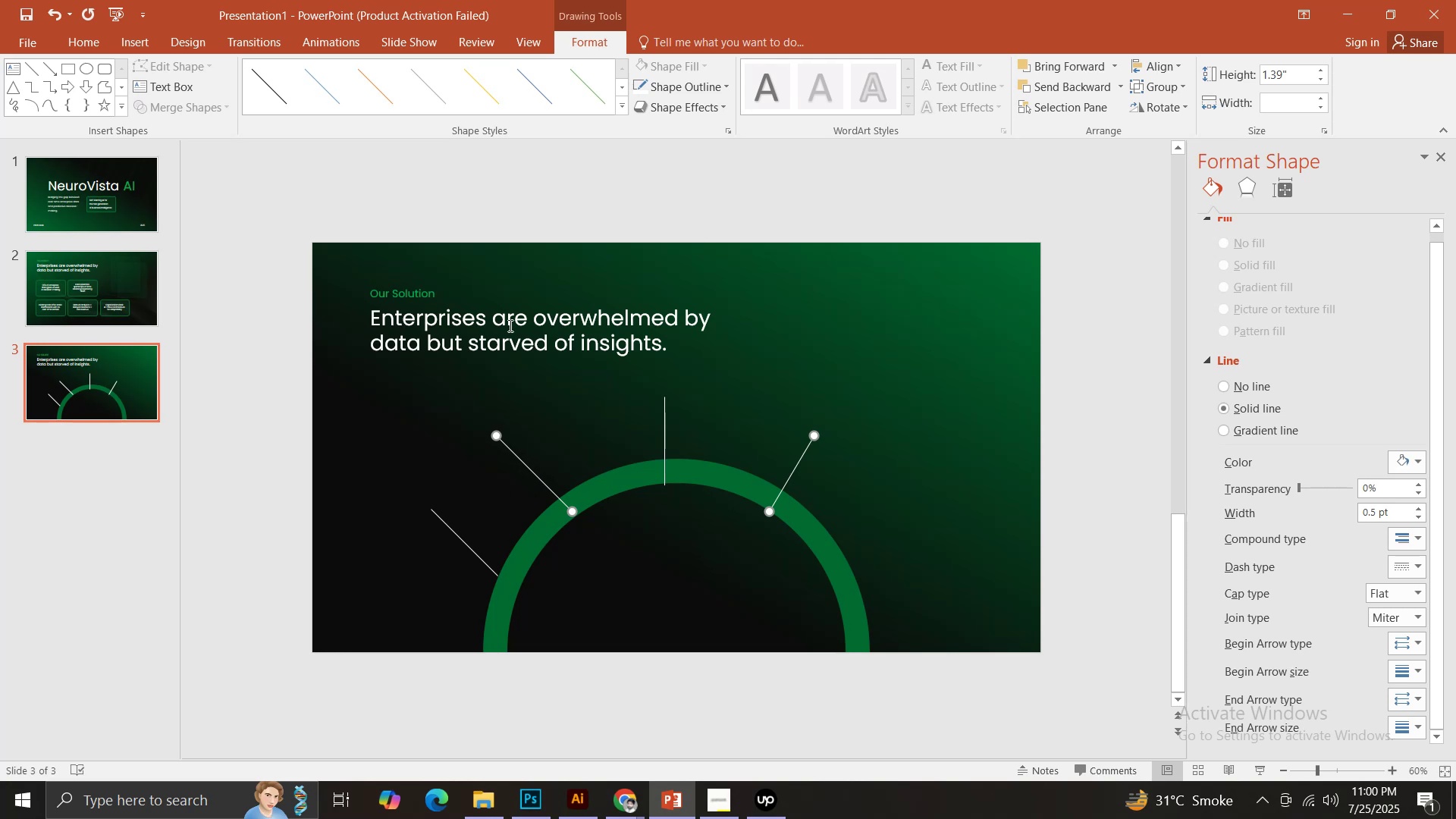 
left_click([558, 218])
 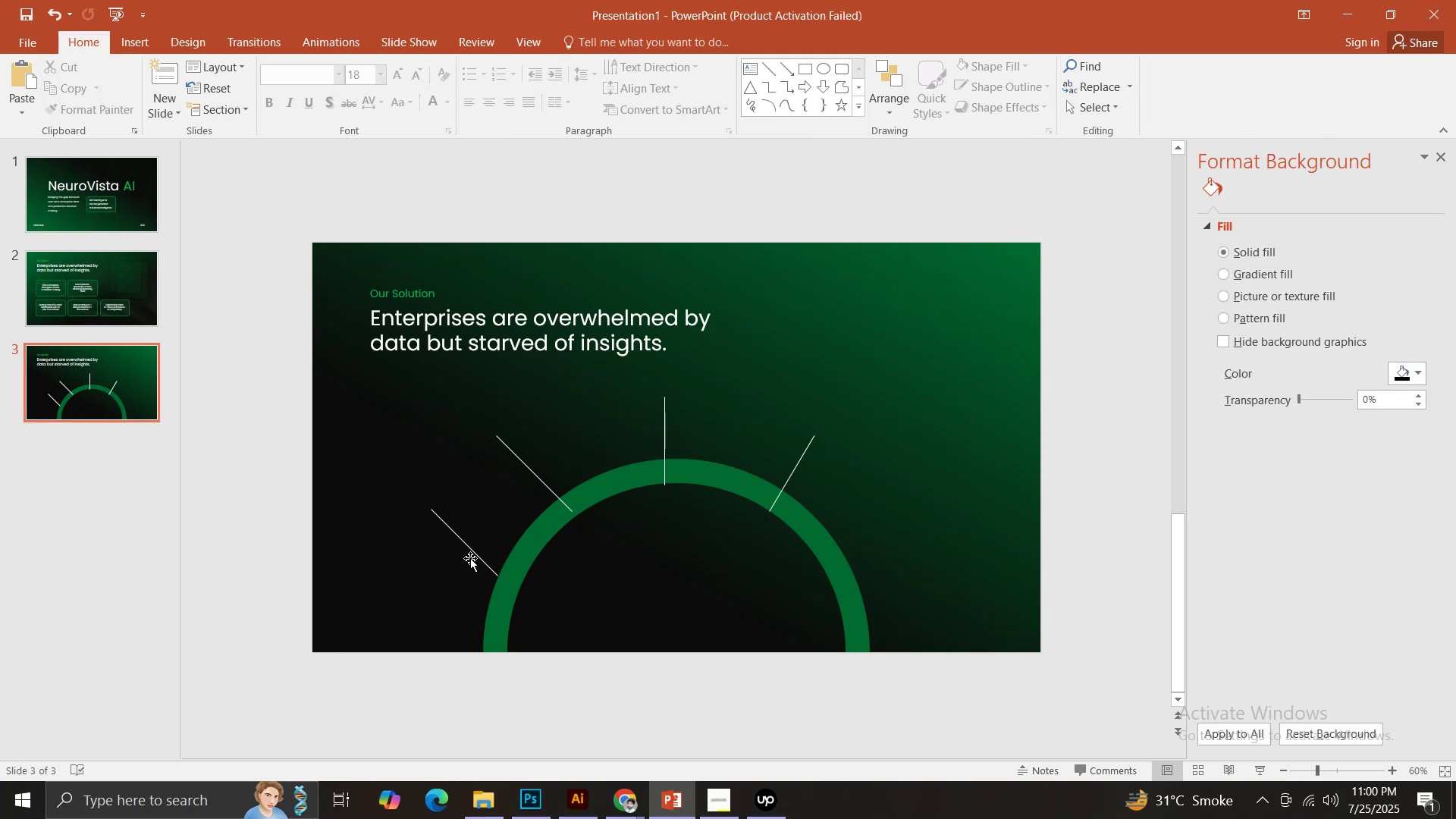 
left_click([475, 557])
 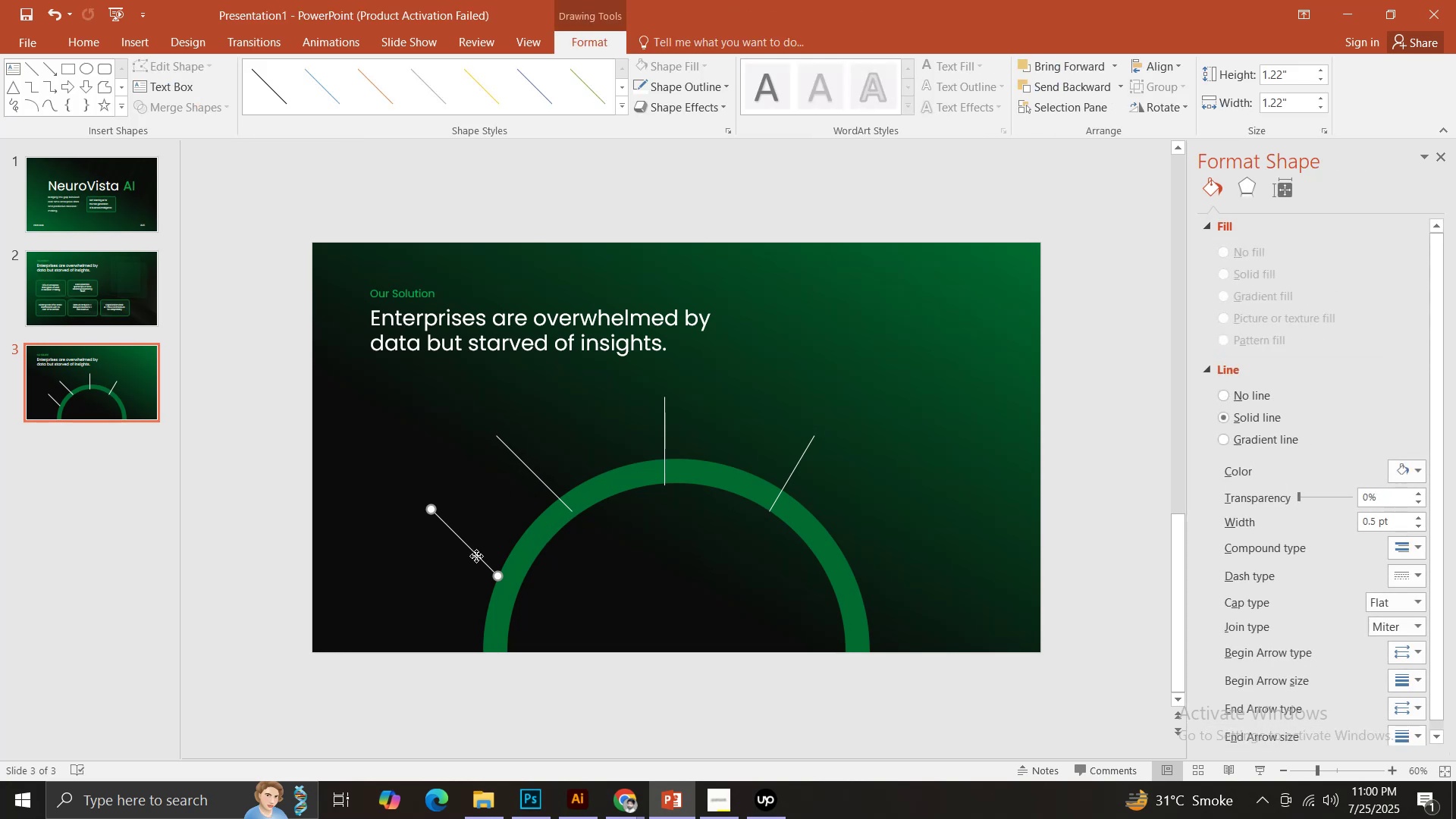 
hold_key(key=ControlLeft, duration=2.31)
 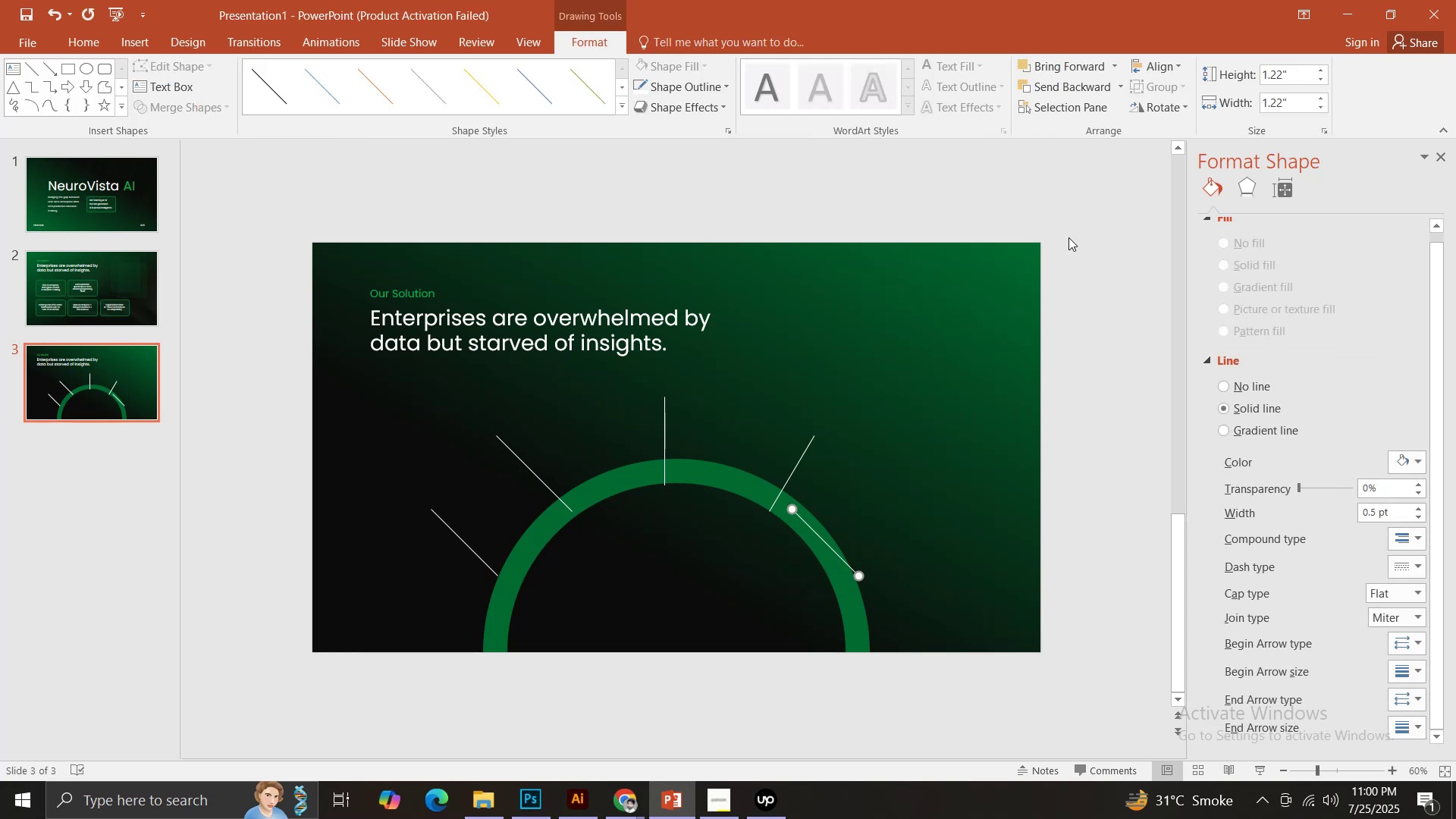 
hold_key(key=ShiftLeft, duration=1.5)
 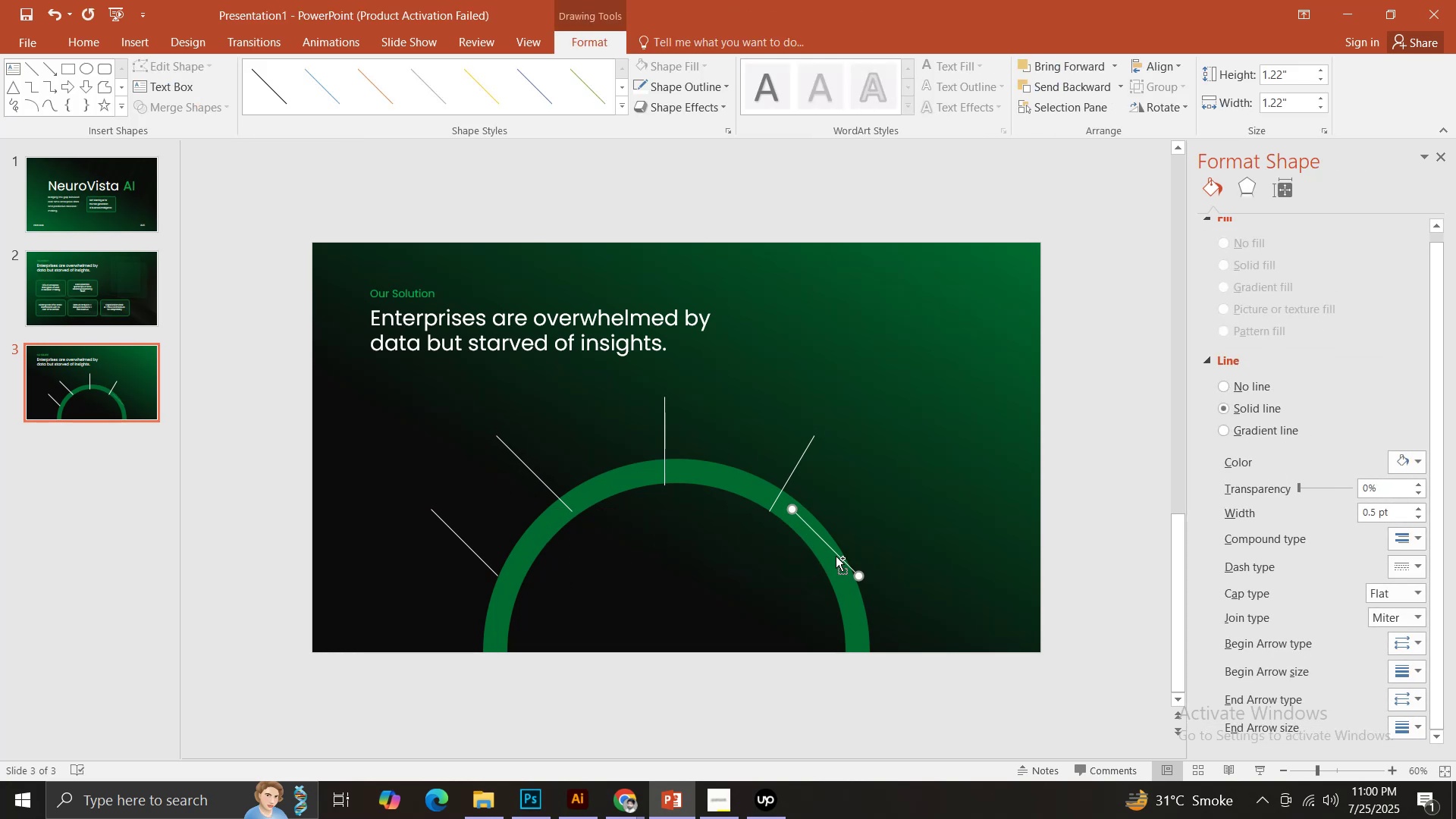 
hold_key(key=ShiftLeft, duration=0.45)
 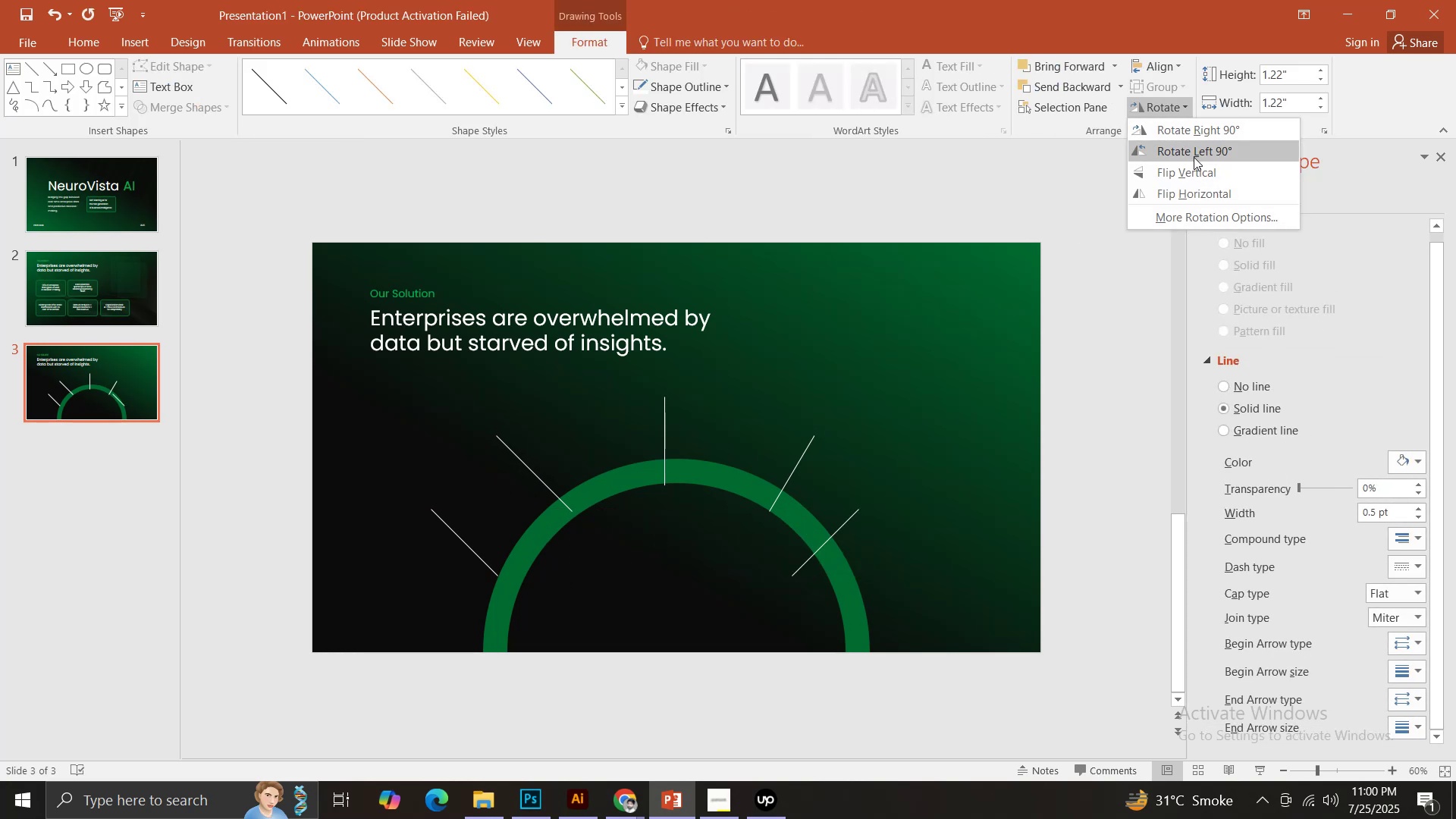 
left_click([1194, 157])
 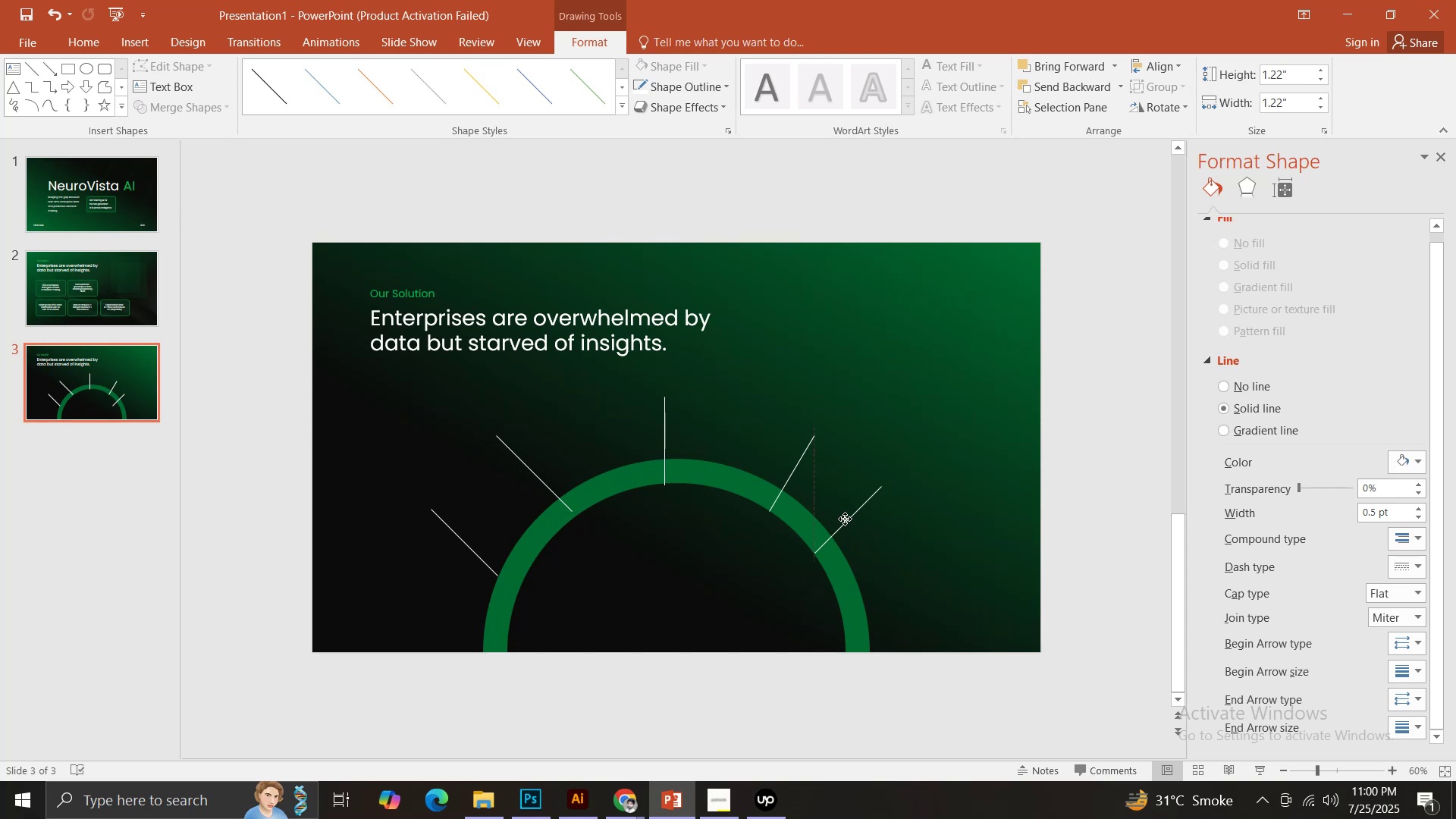 
hold_key(key=ShiftLeft, duration=0.76)
left_click([483, 562])
 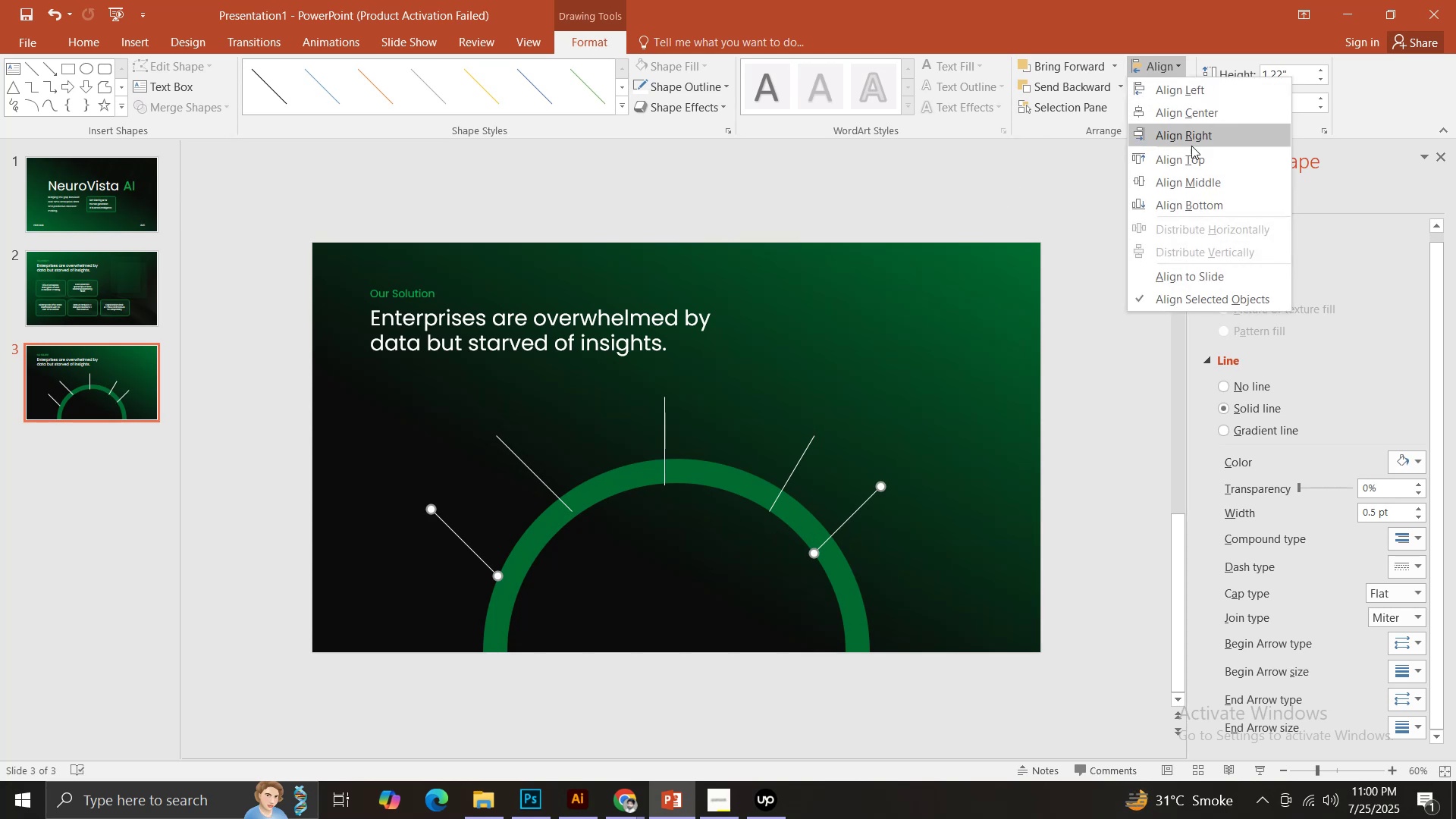 
left_click([1206, 187])
 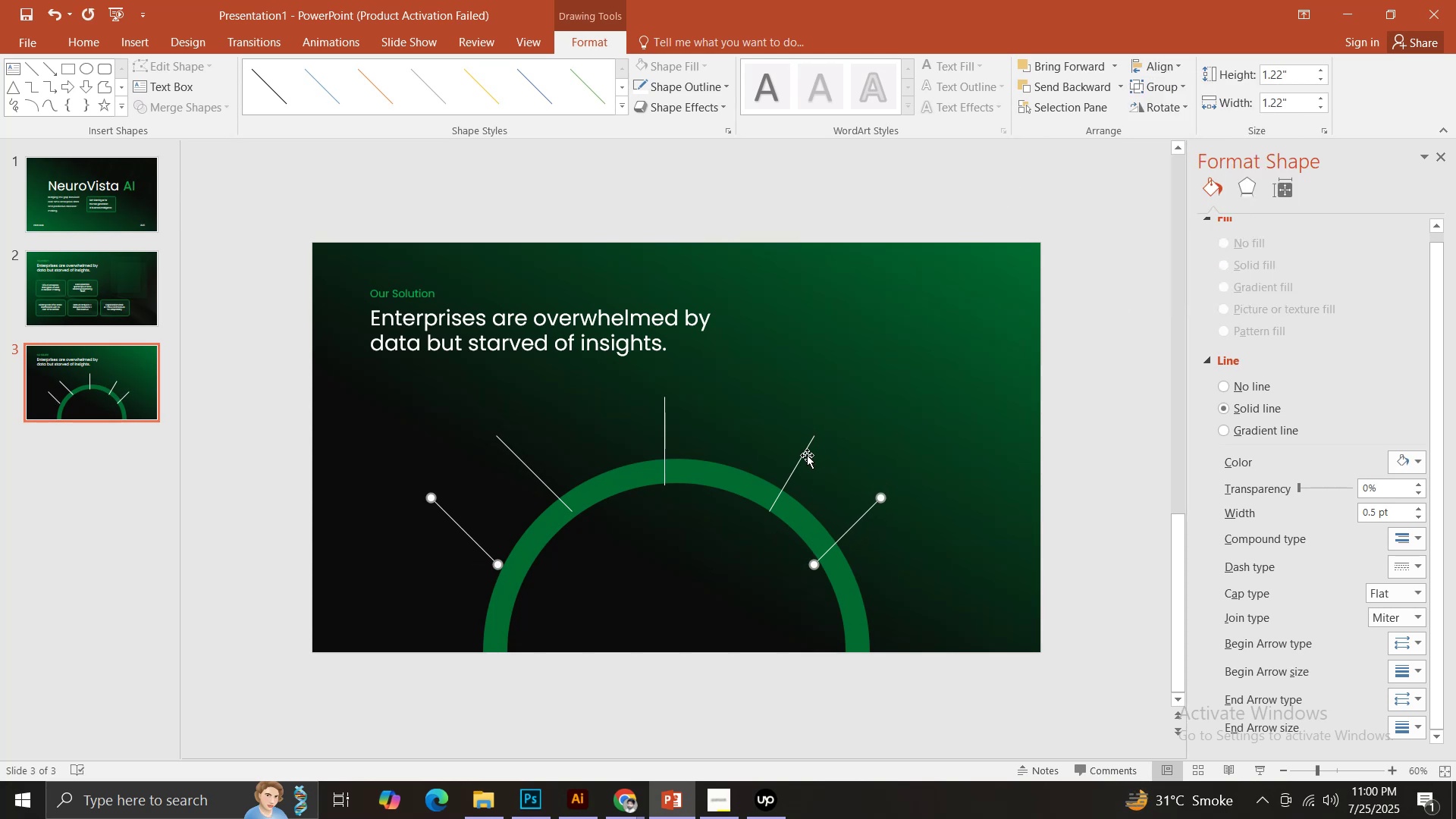 
left_click([801, 455])
 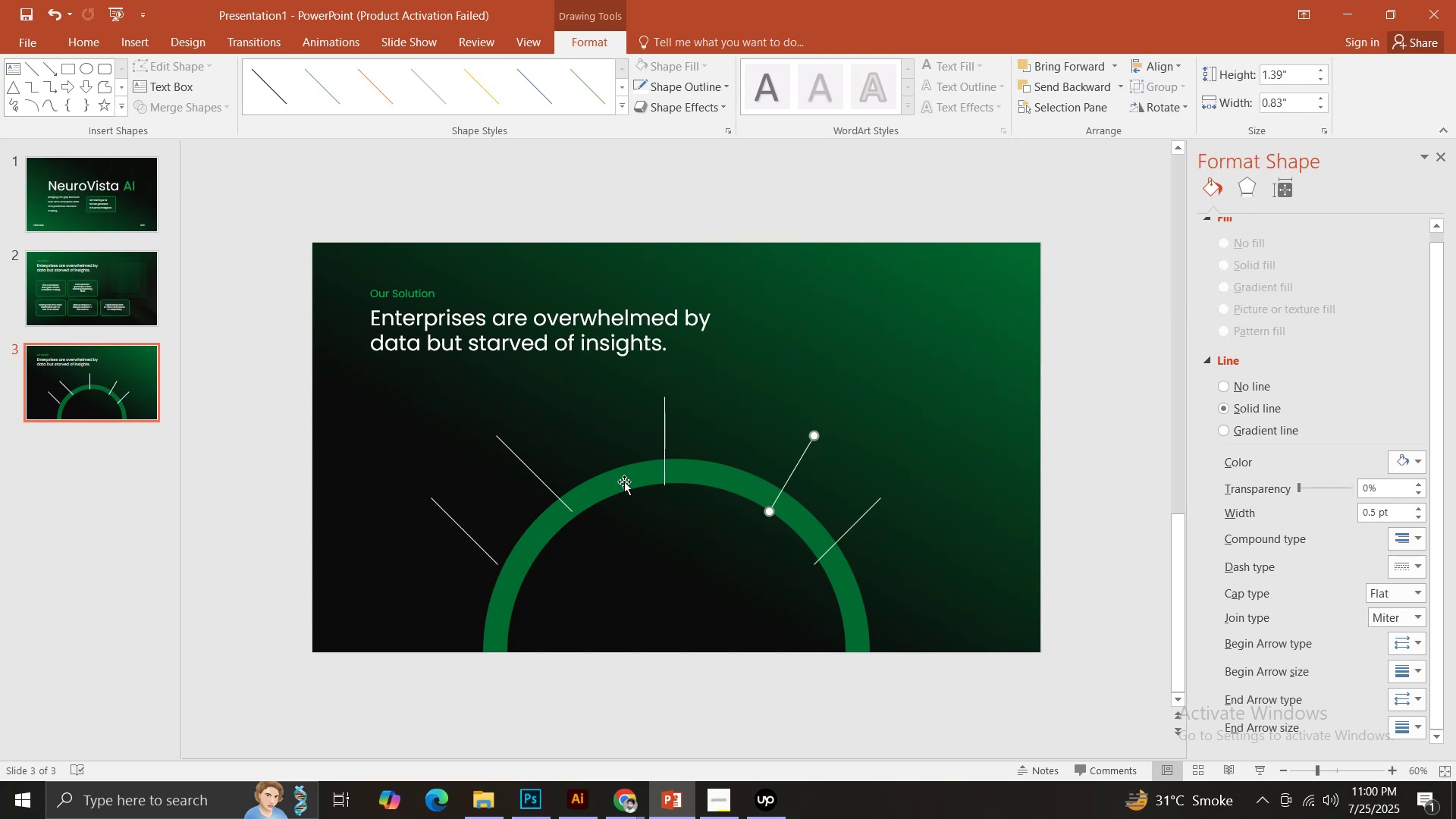 
hold_key(key=ShiftLeft, duration=0.62)
left_click([544, 479])
 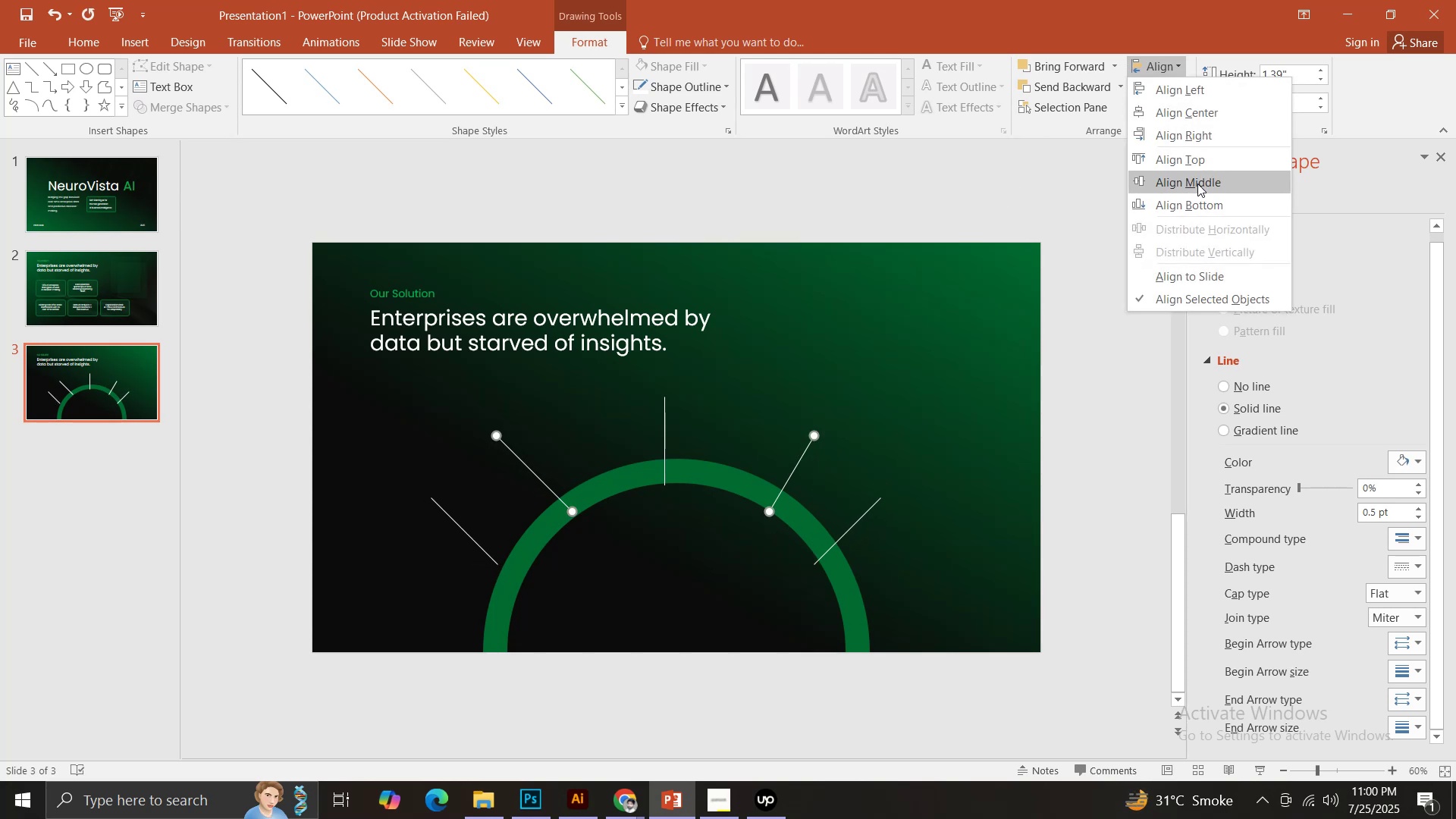 
left_click([1202, 186])
 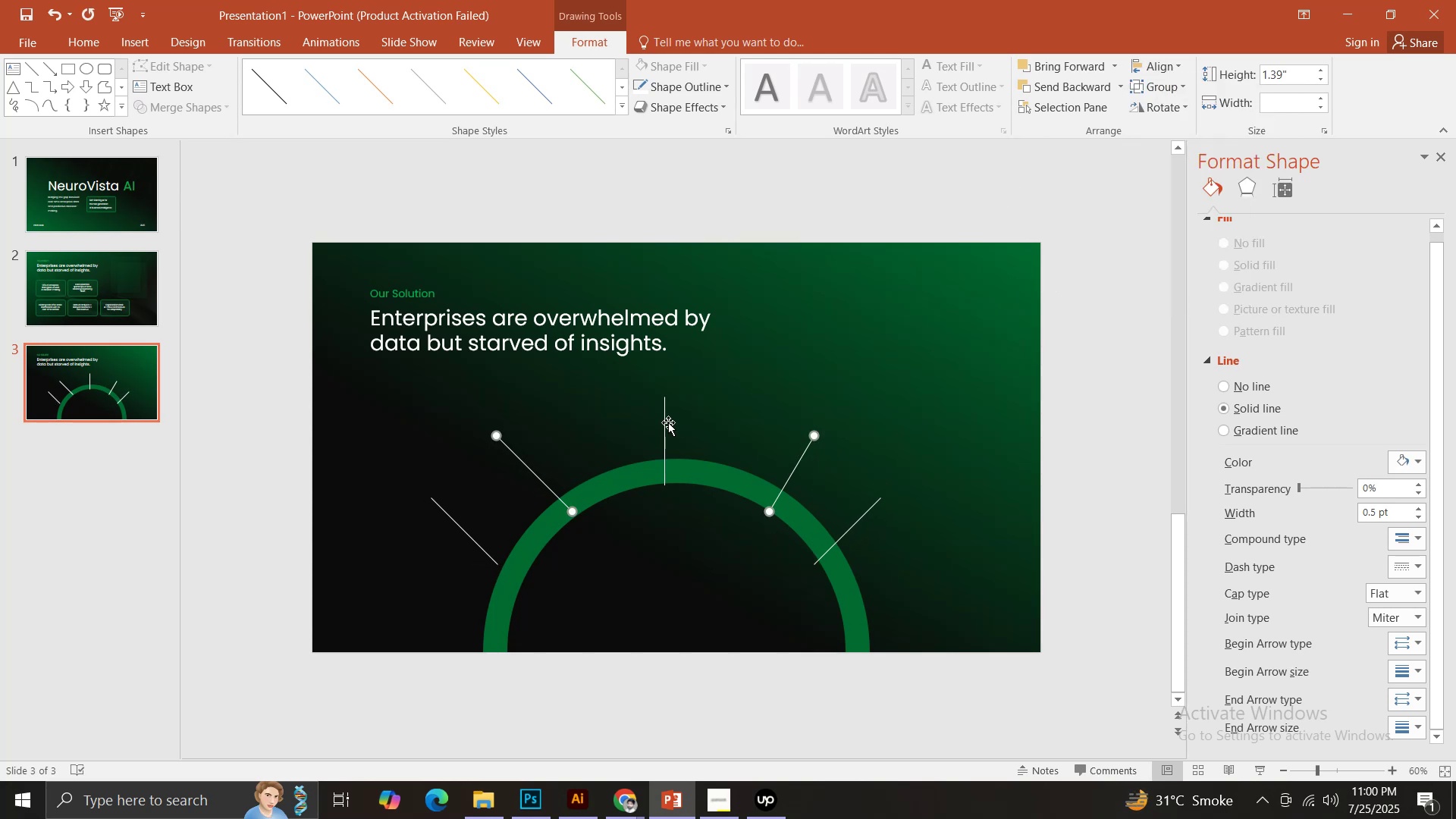 
hold_key(key=ShiftLeft, duration=1.53)
left_click([661, 435])
 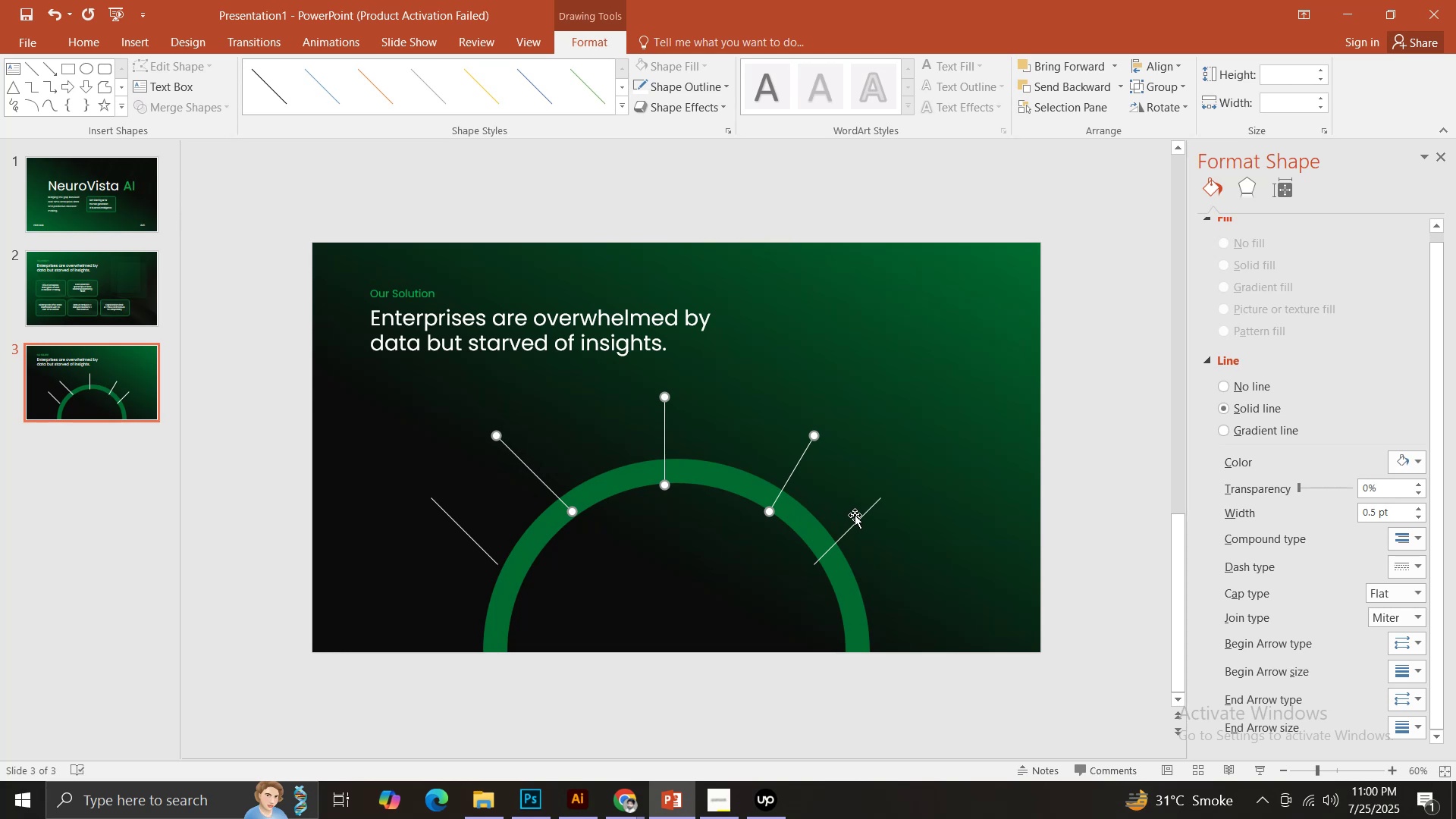 
hold_key(key=ShiftLeft, duration=0.93)
left_click([866, 510])
 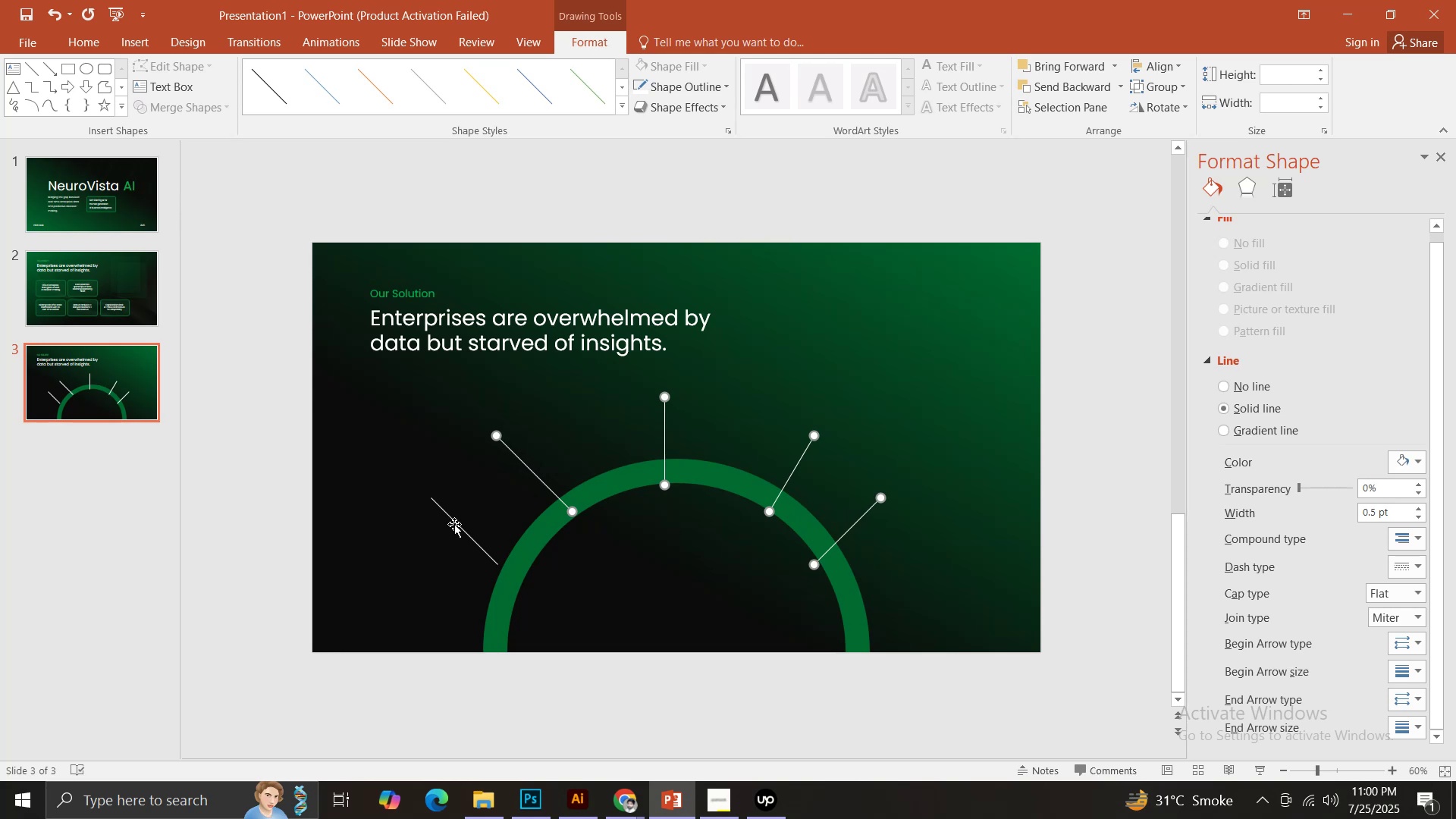 
left_click([458, 523])
 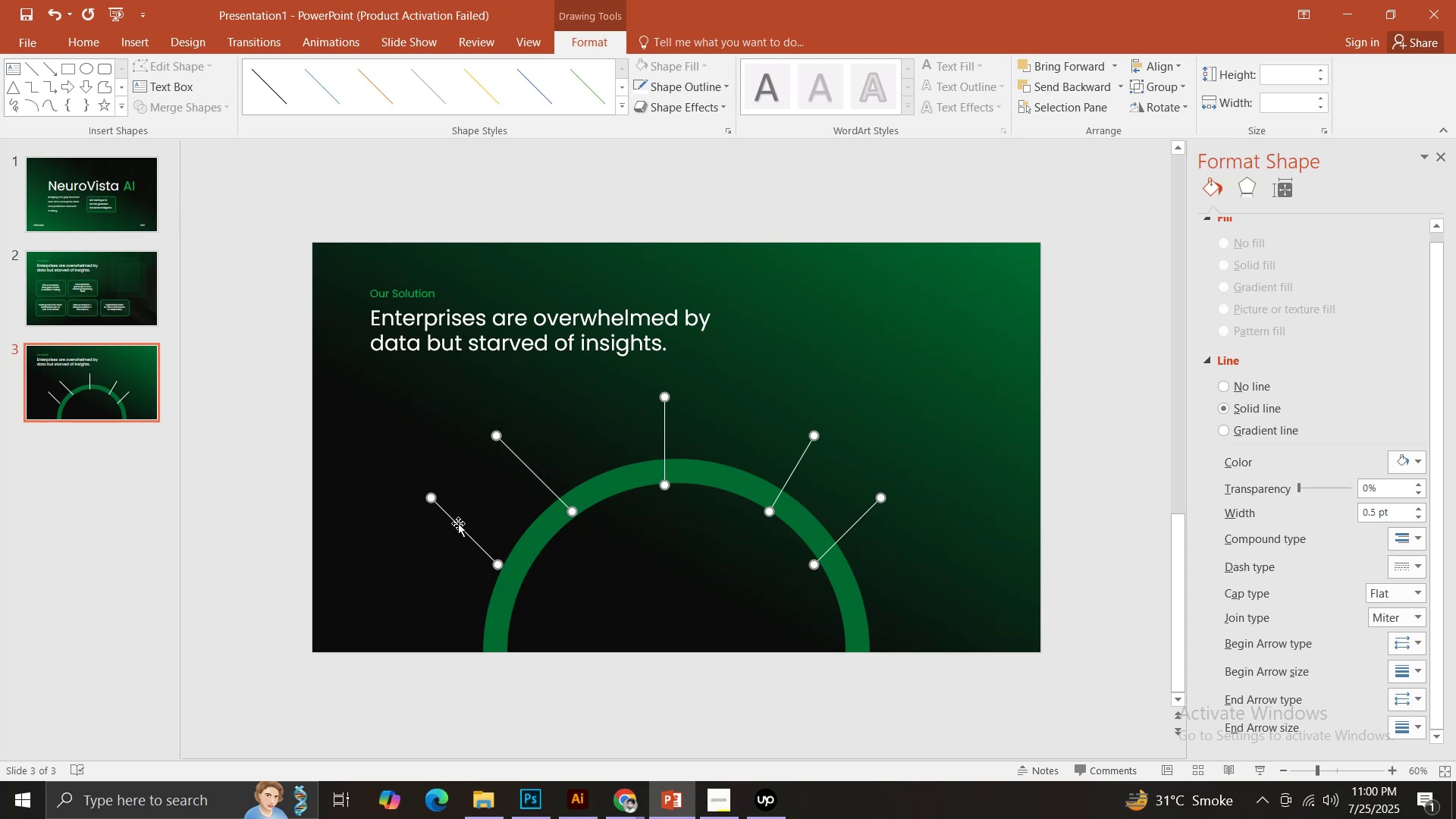 
key(Control+Shift+BracketLeft)
 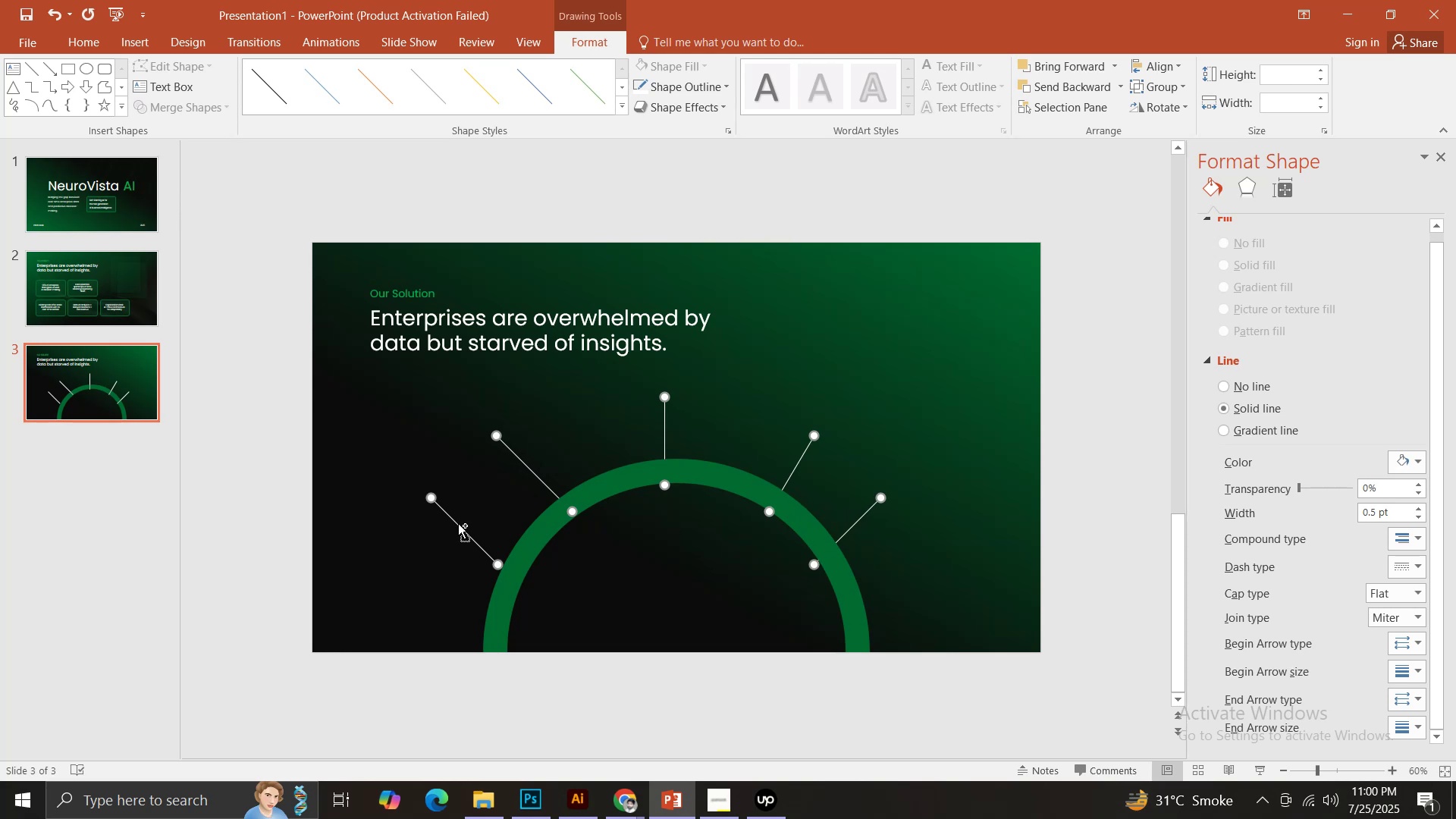 
key(Control+Shift+BracketLeft)
 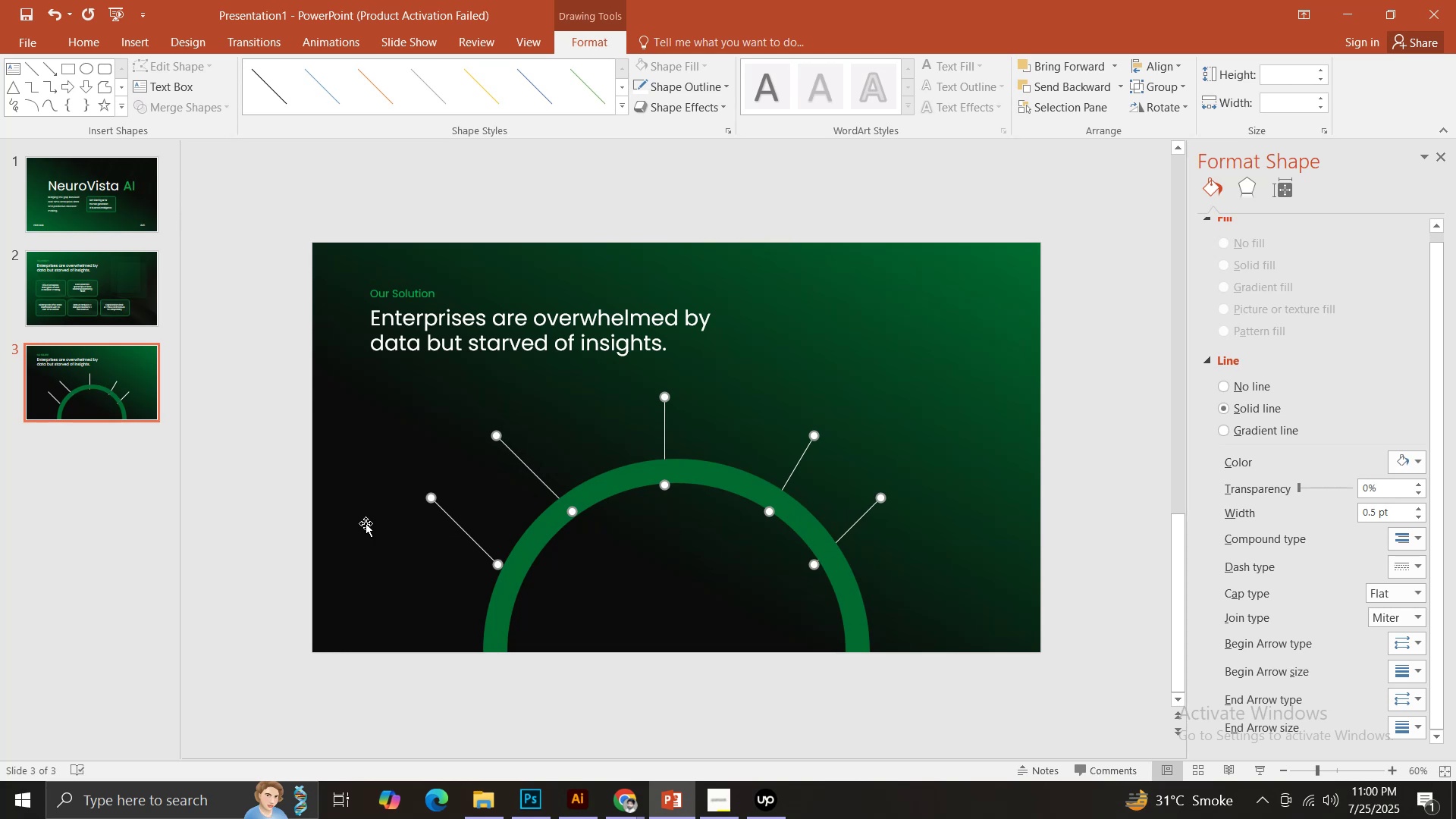 
left_click([258, 507])
 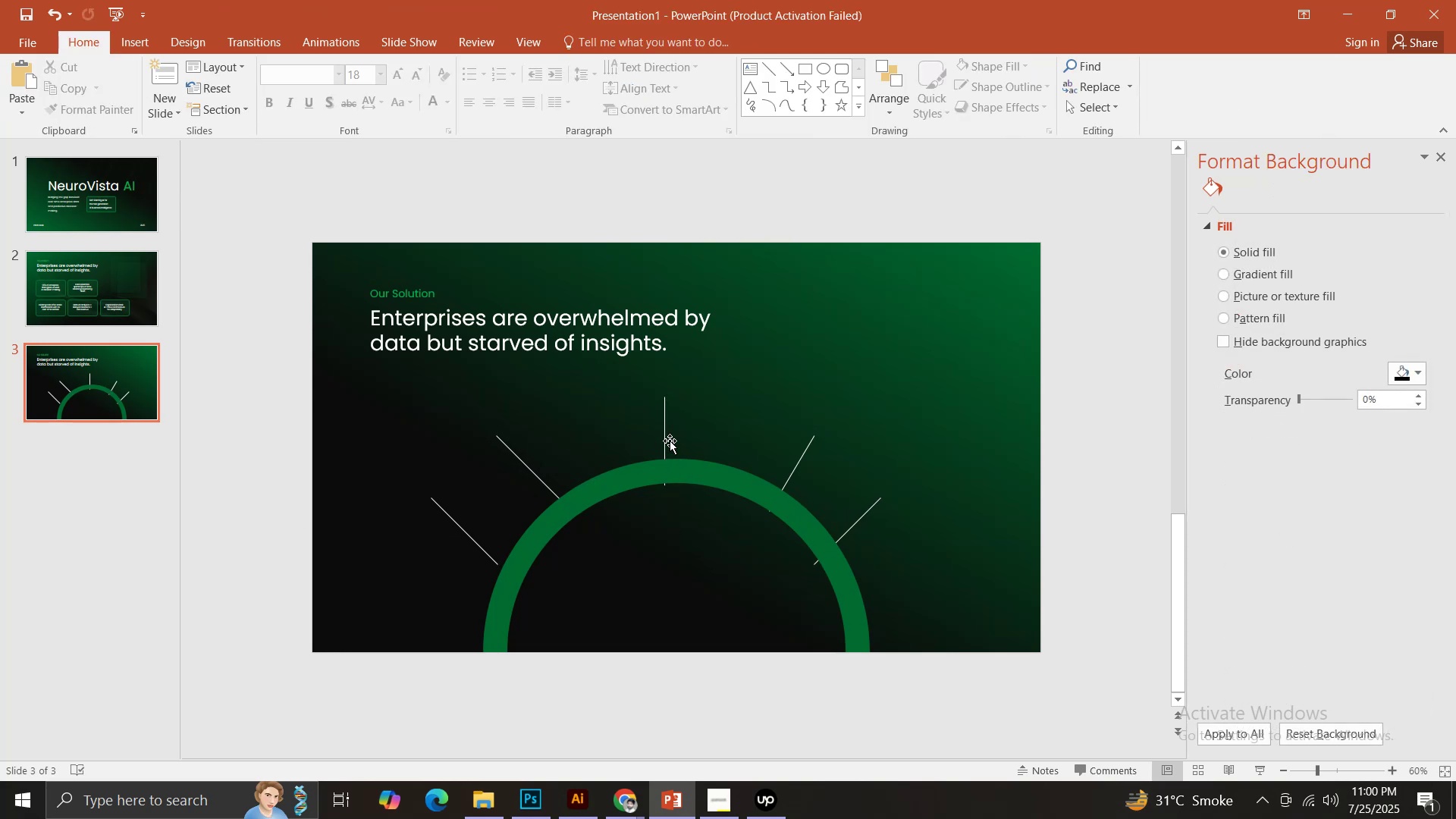 
left_click([663, 431])
 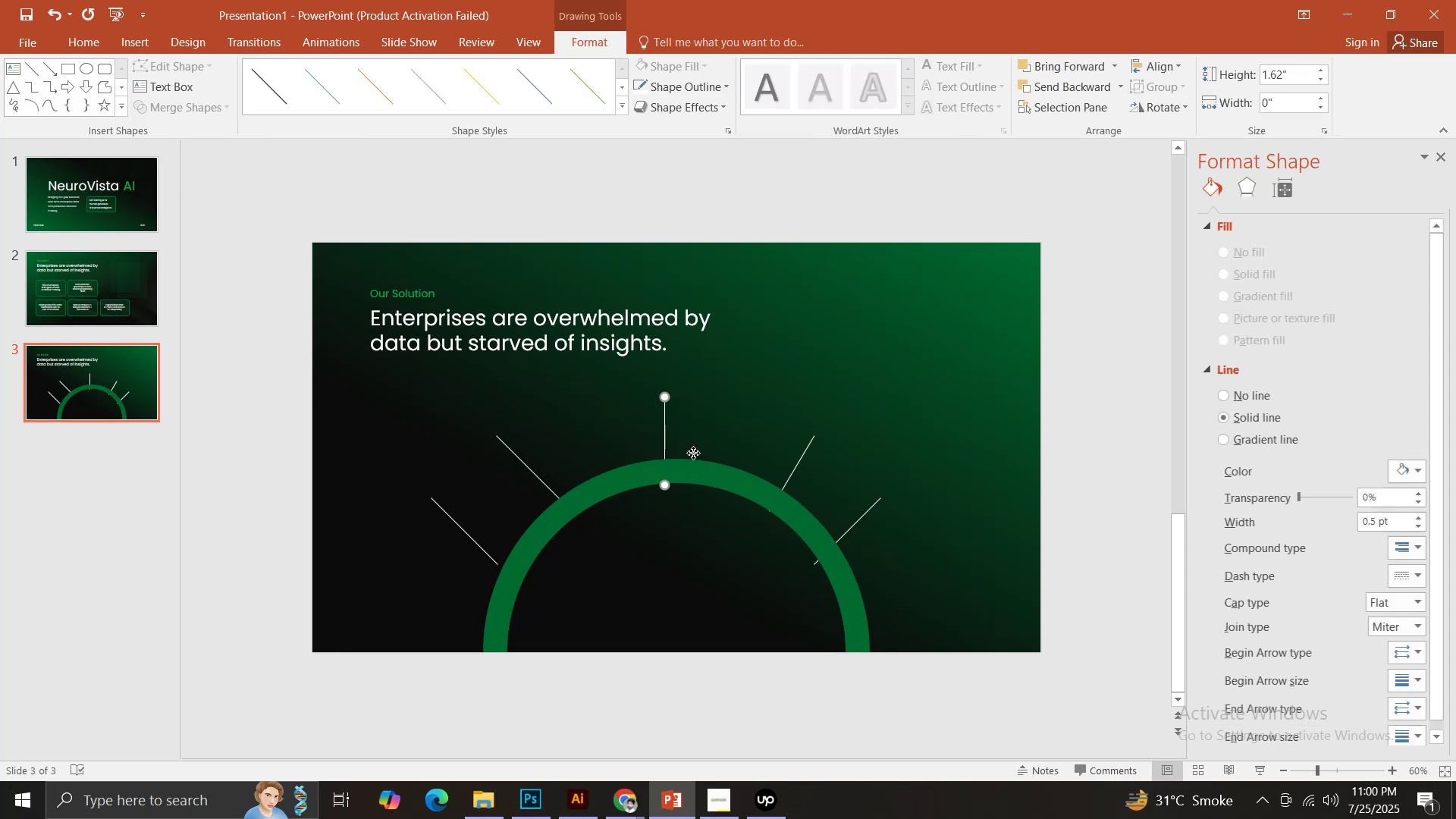 
key(ArrowUp)
 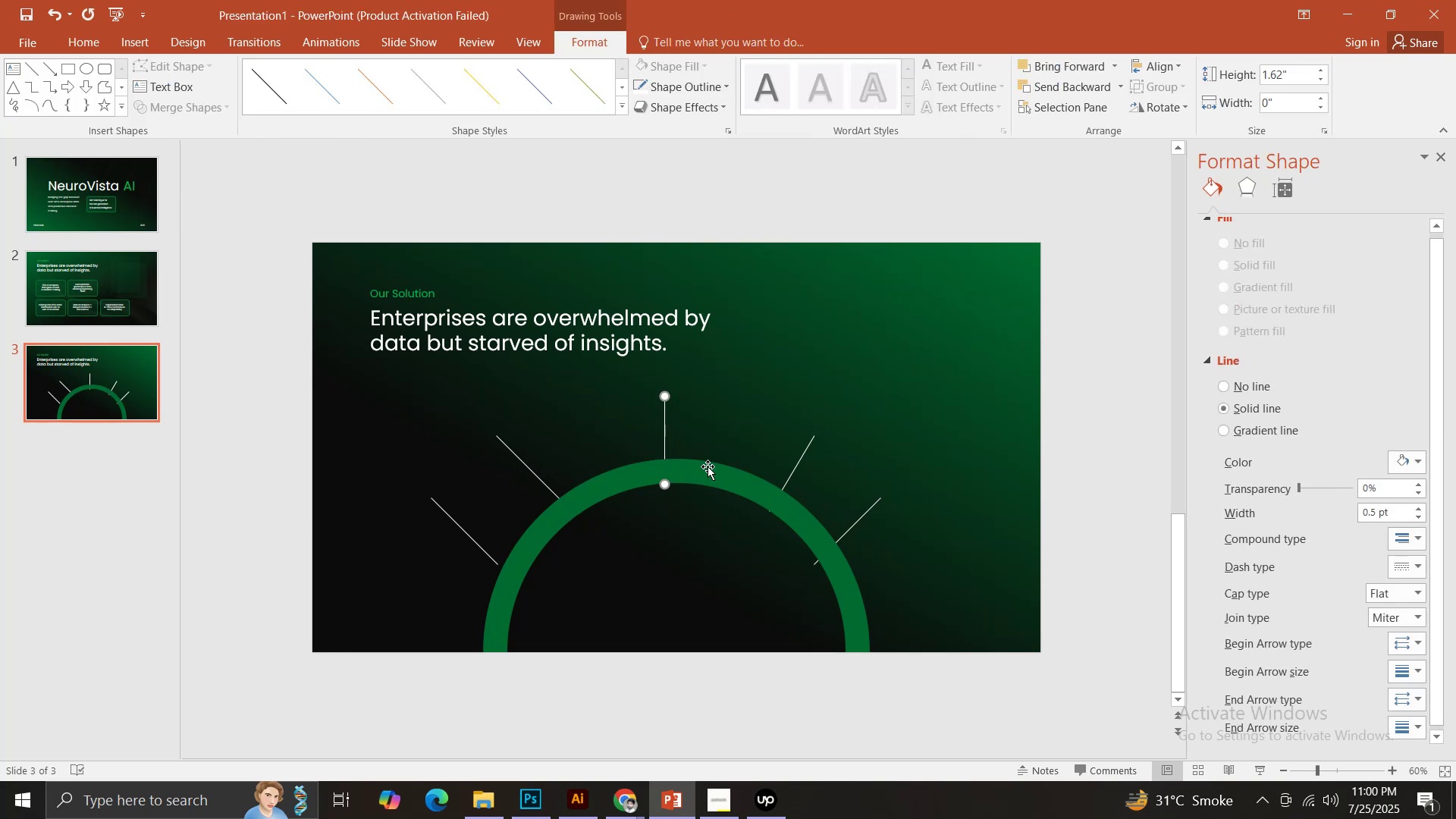 
key(ArrowUp)
 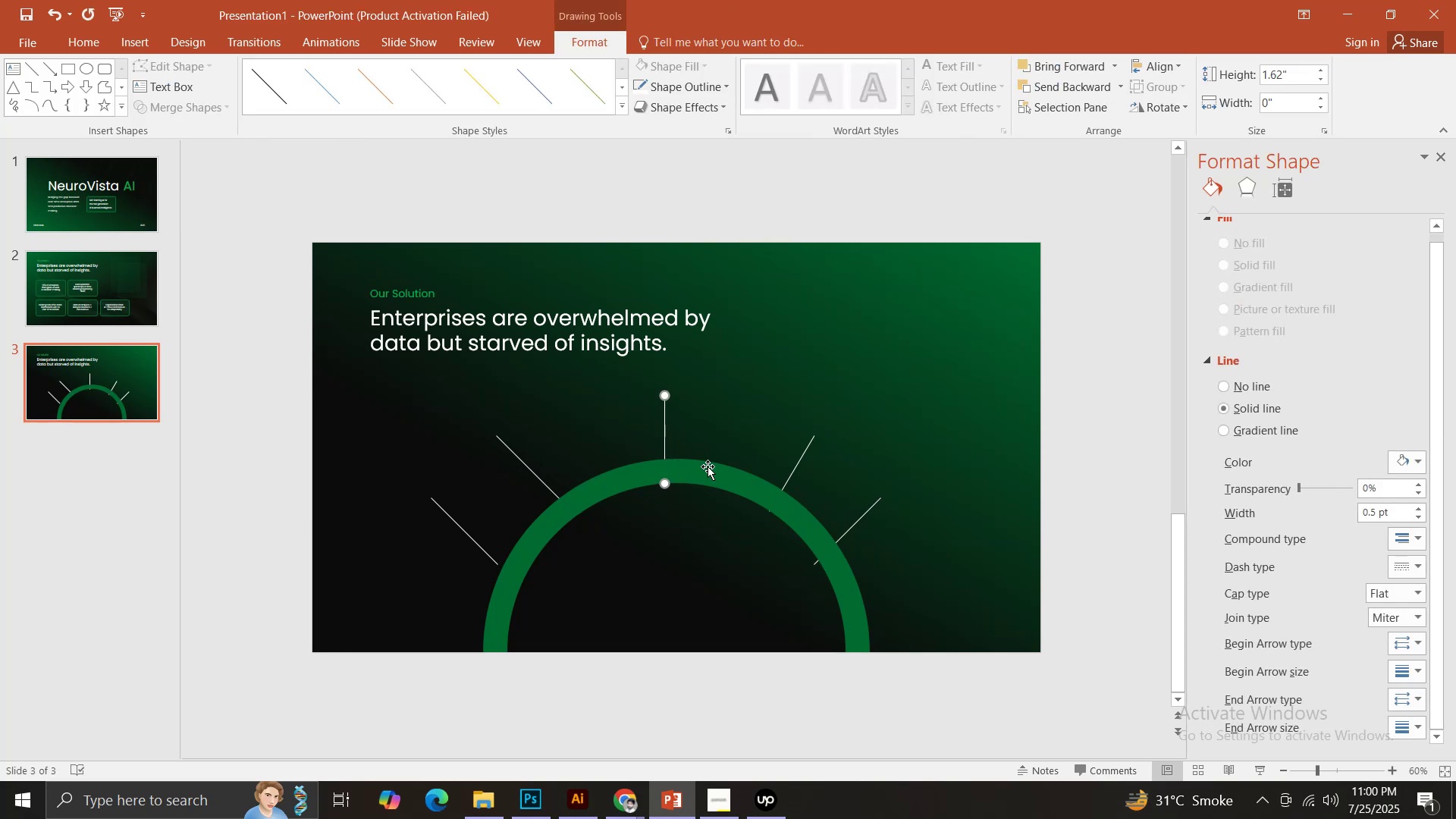 
key(ArrowUp)
 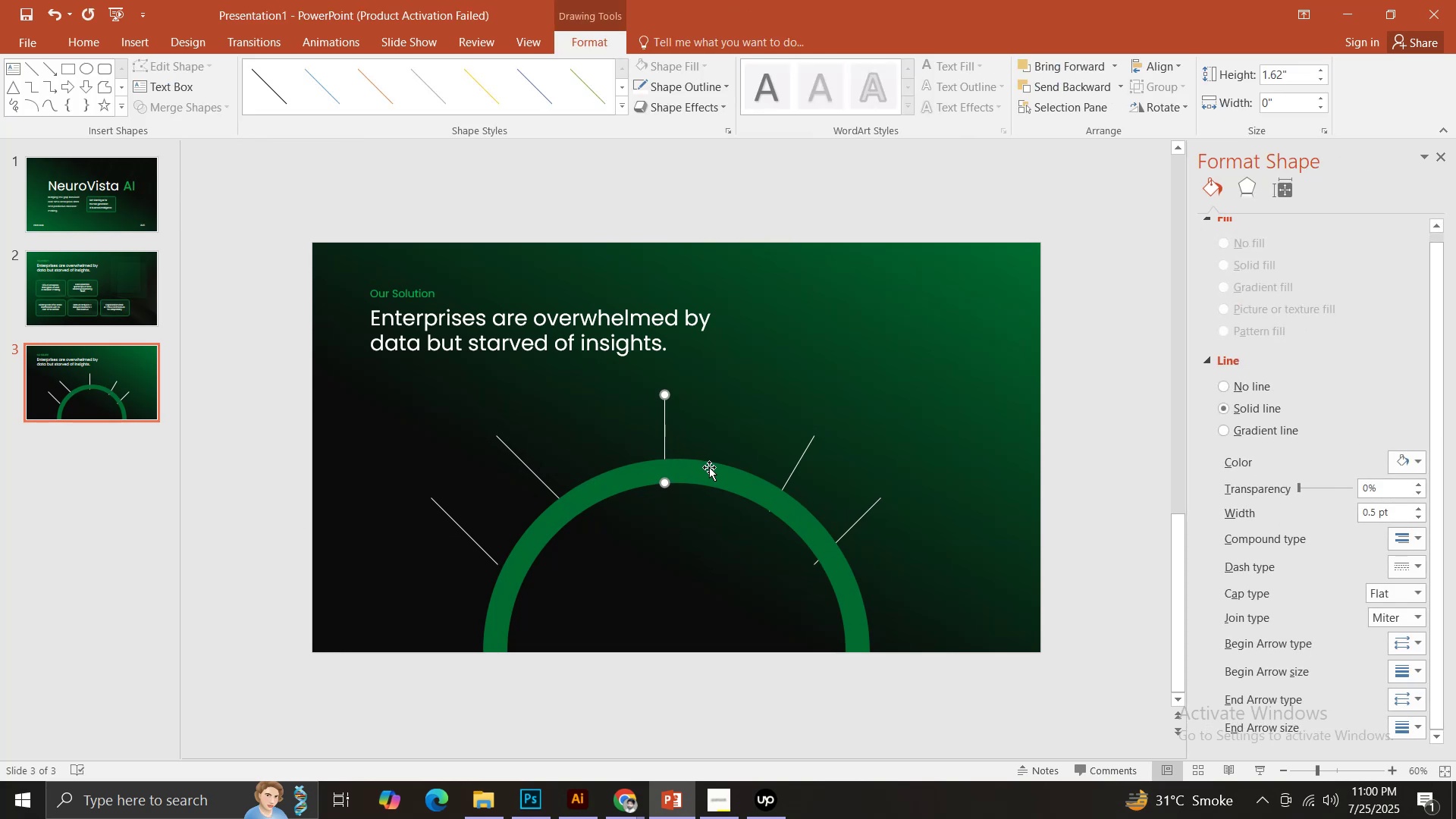 
key(ArrowUp)
 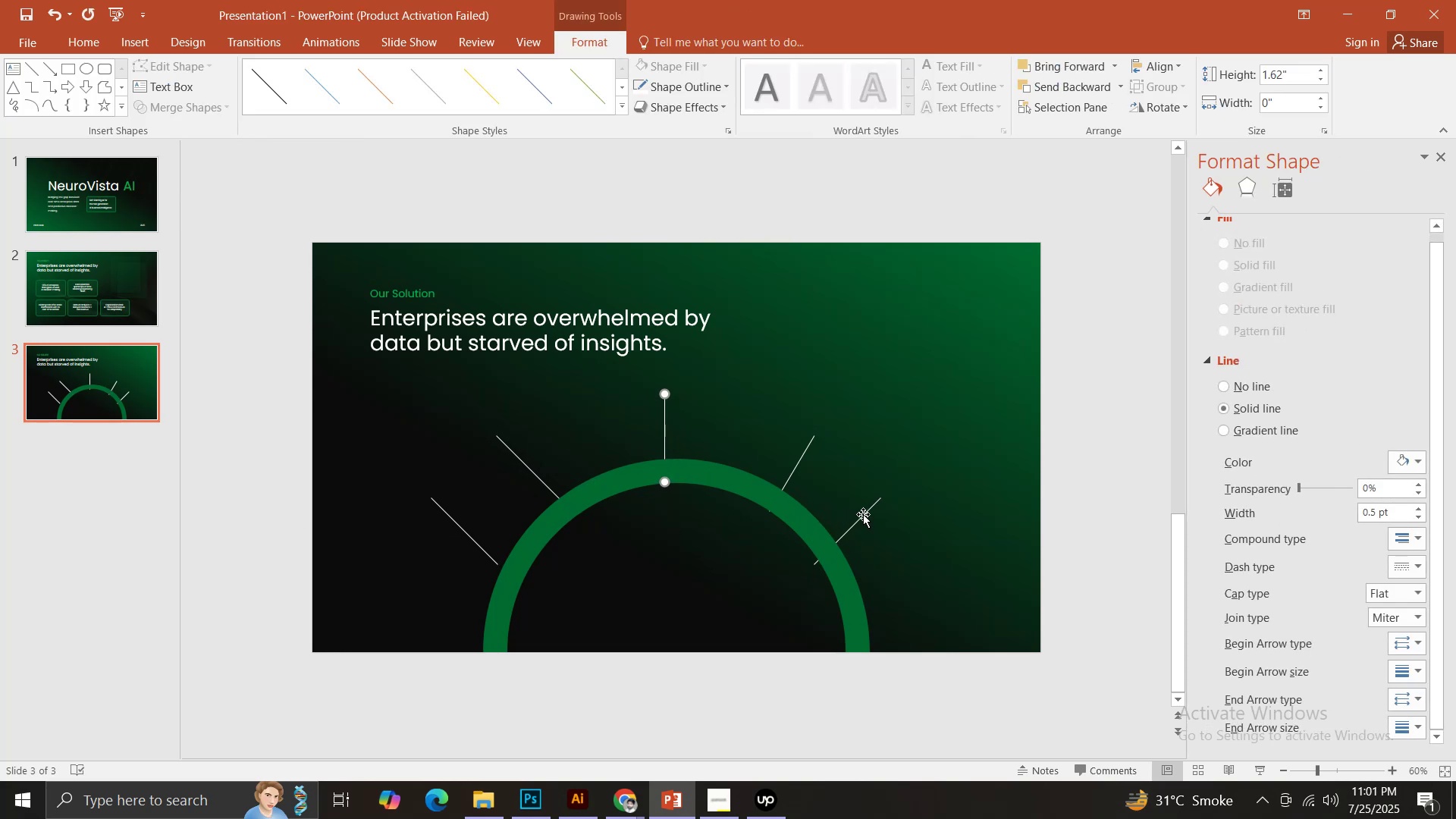 
hold_key(key=ShiftLeft, duration=1.46)
 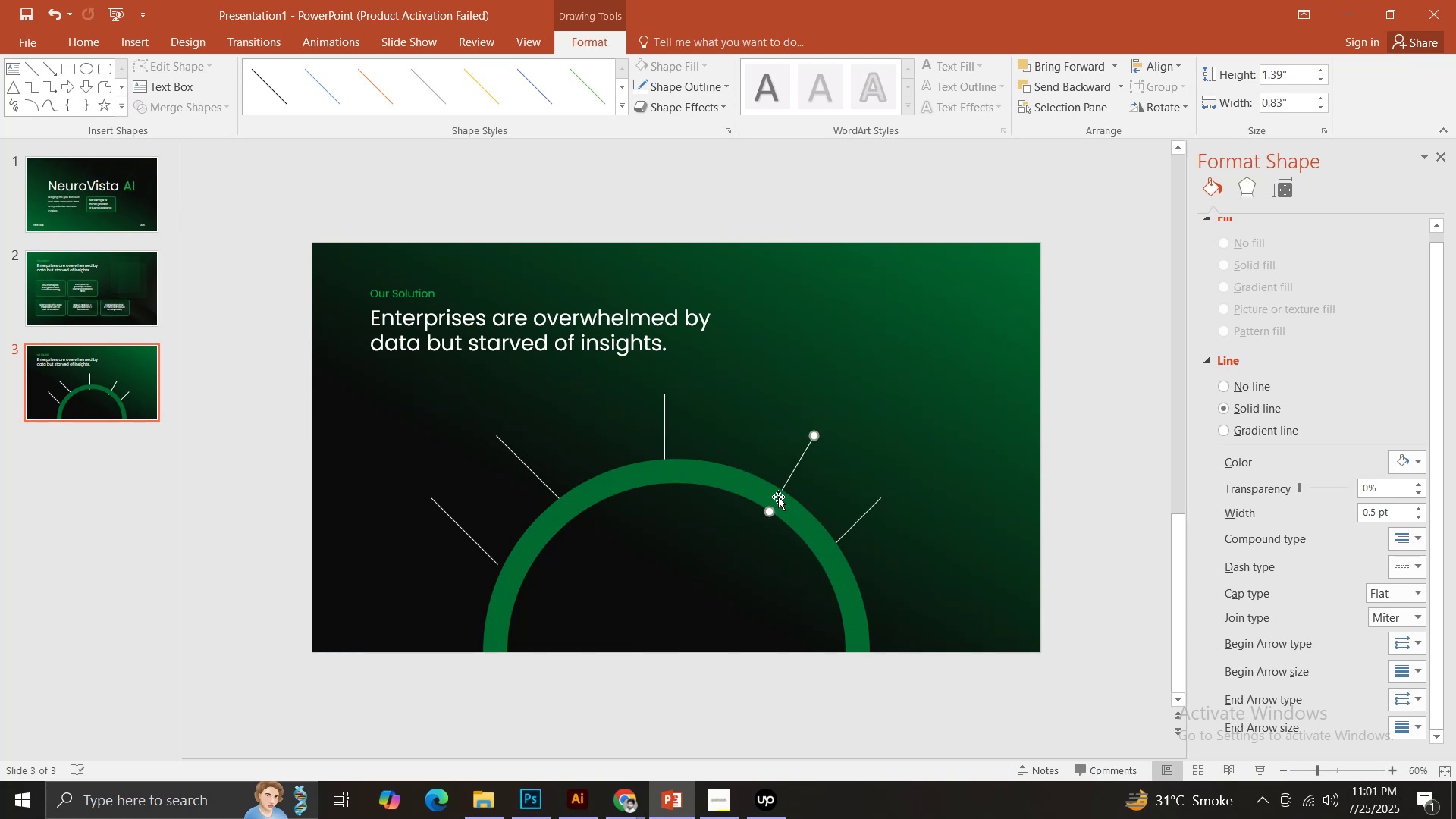 
hold_key(key=ShiftLeft, duration=1.09)
 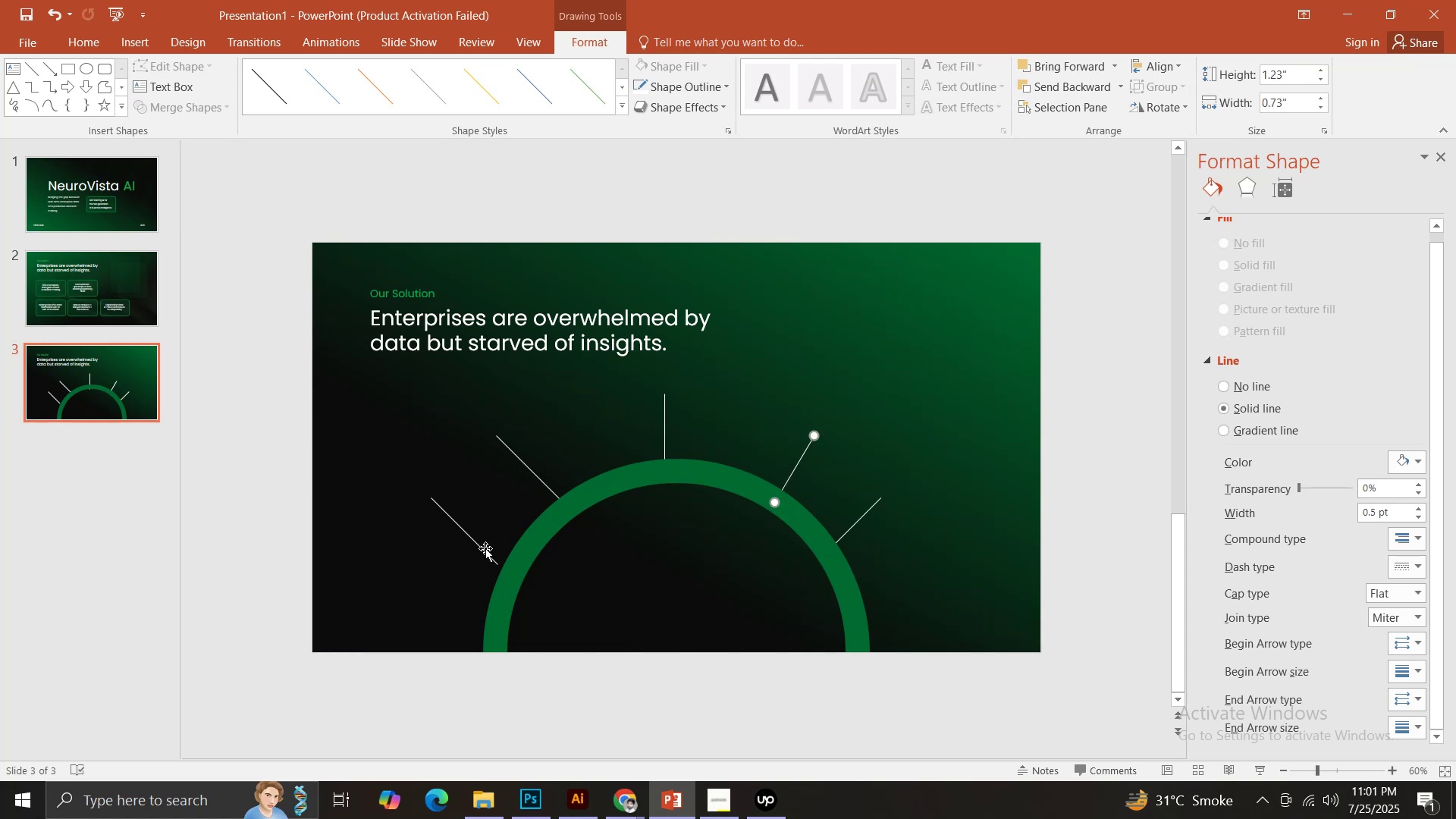 
left_click([482, 548])
 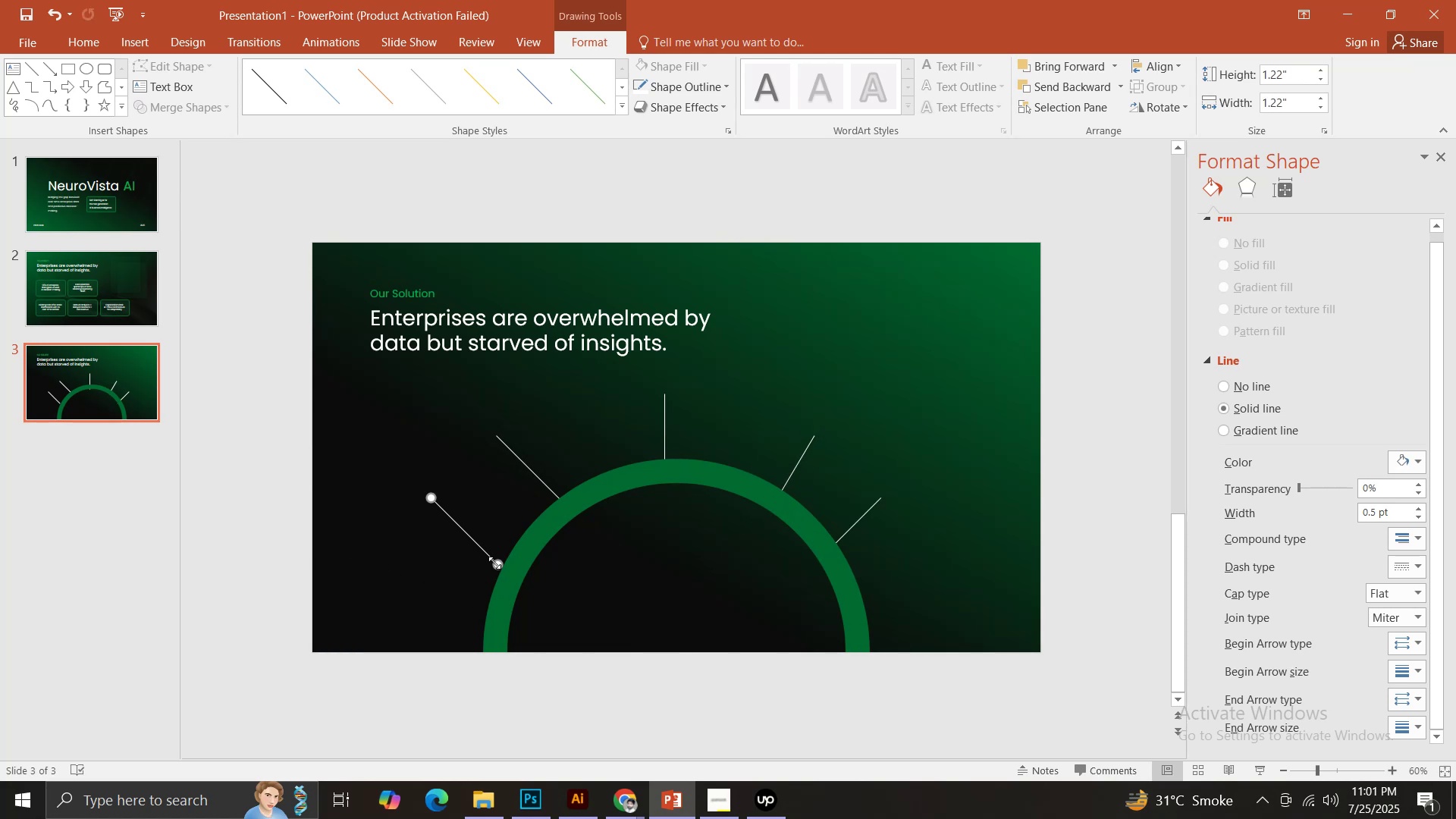 
hold_key(key=ShiftLeft, duration=1.06)
 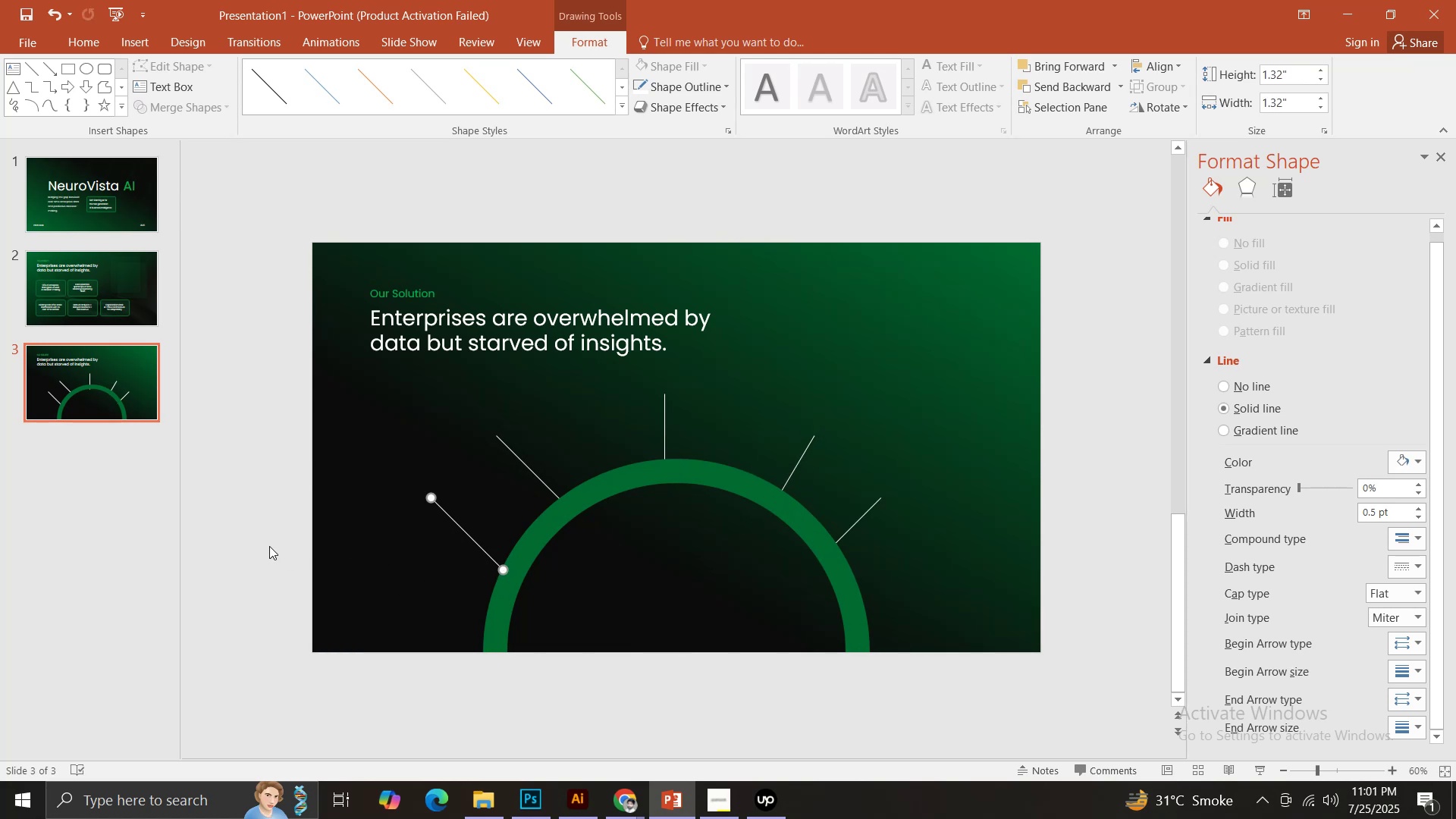 
left_click([269, 546])
 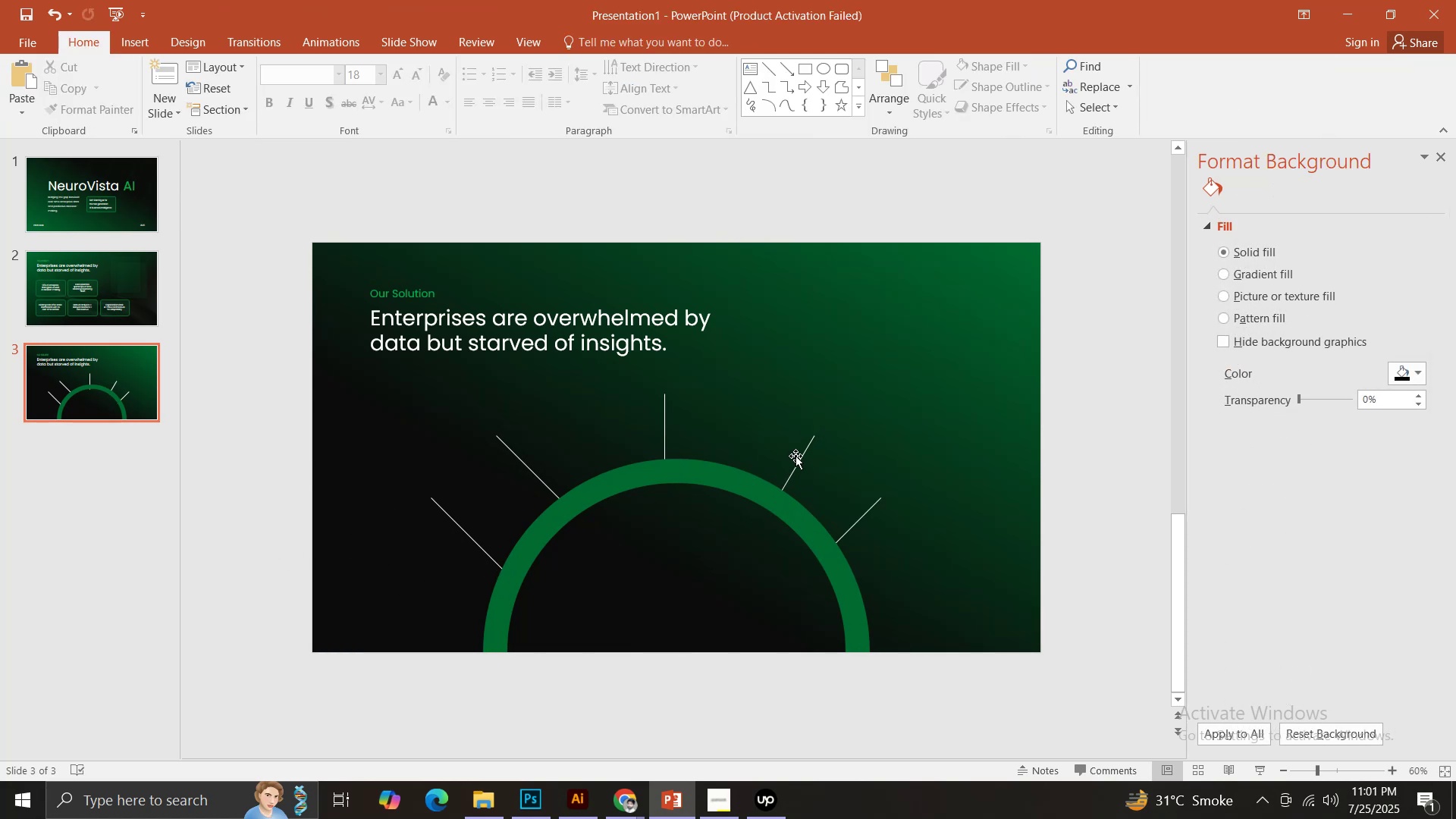 
wait(5.47)
 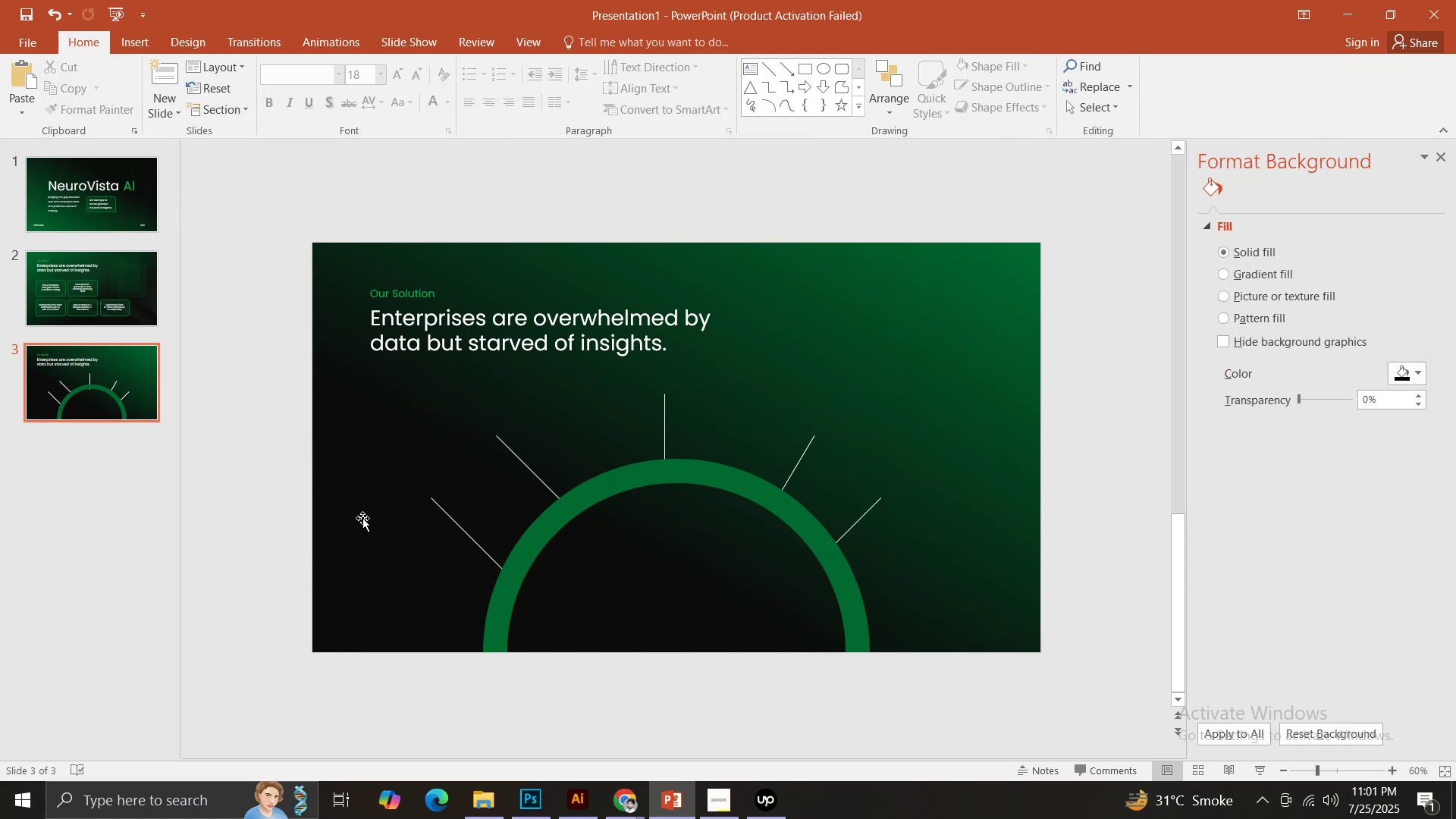 
left_click([531, 472])
 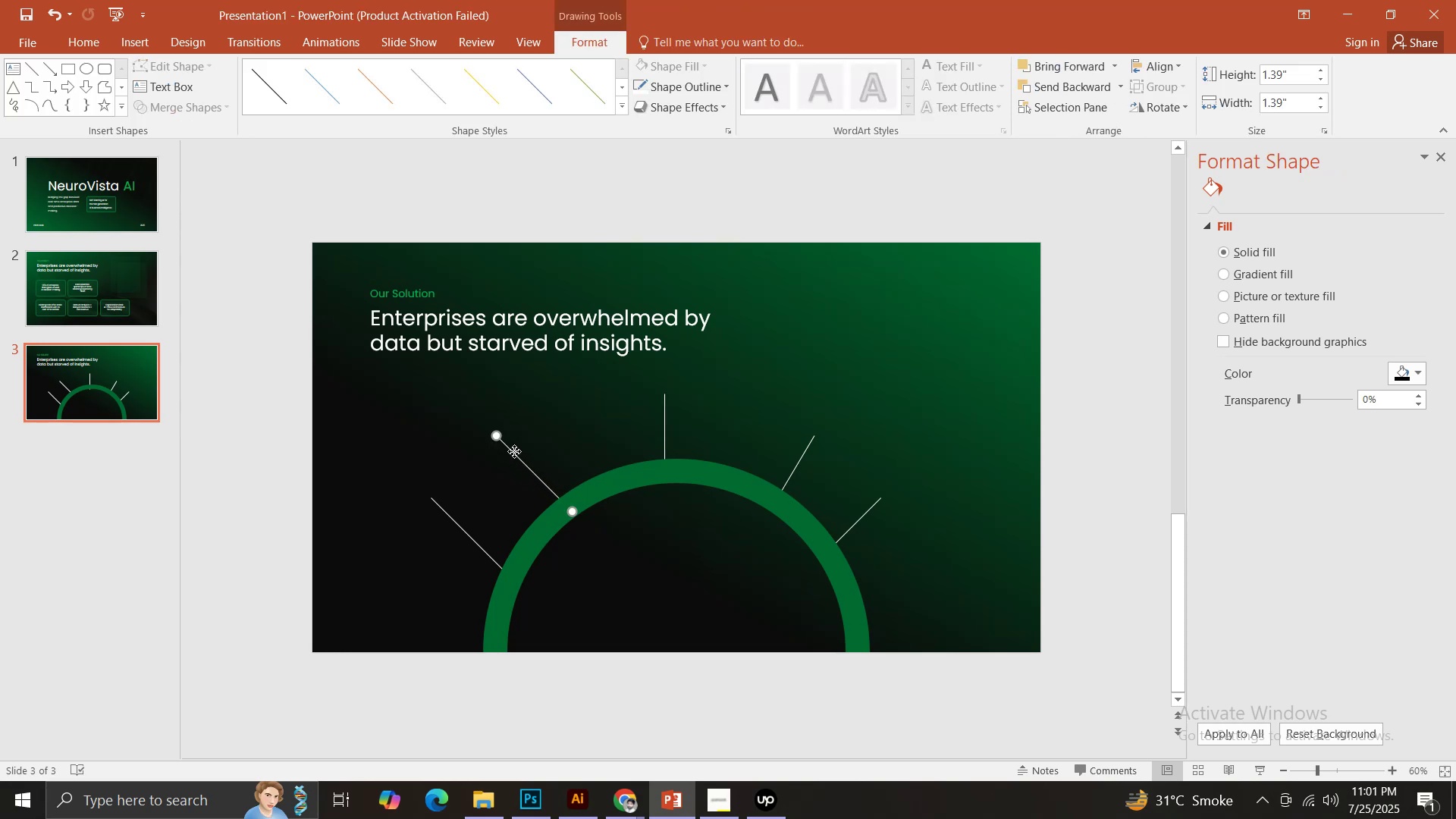 
hold_key(key=ShiftLeft, duration=1.52)
 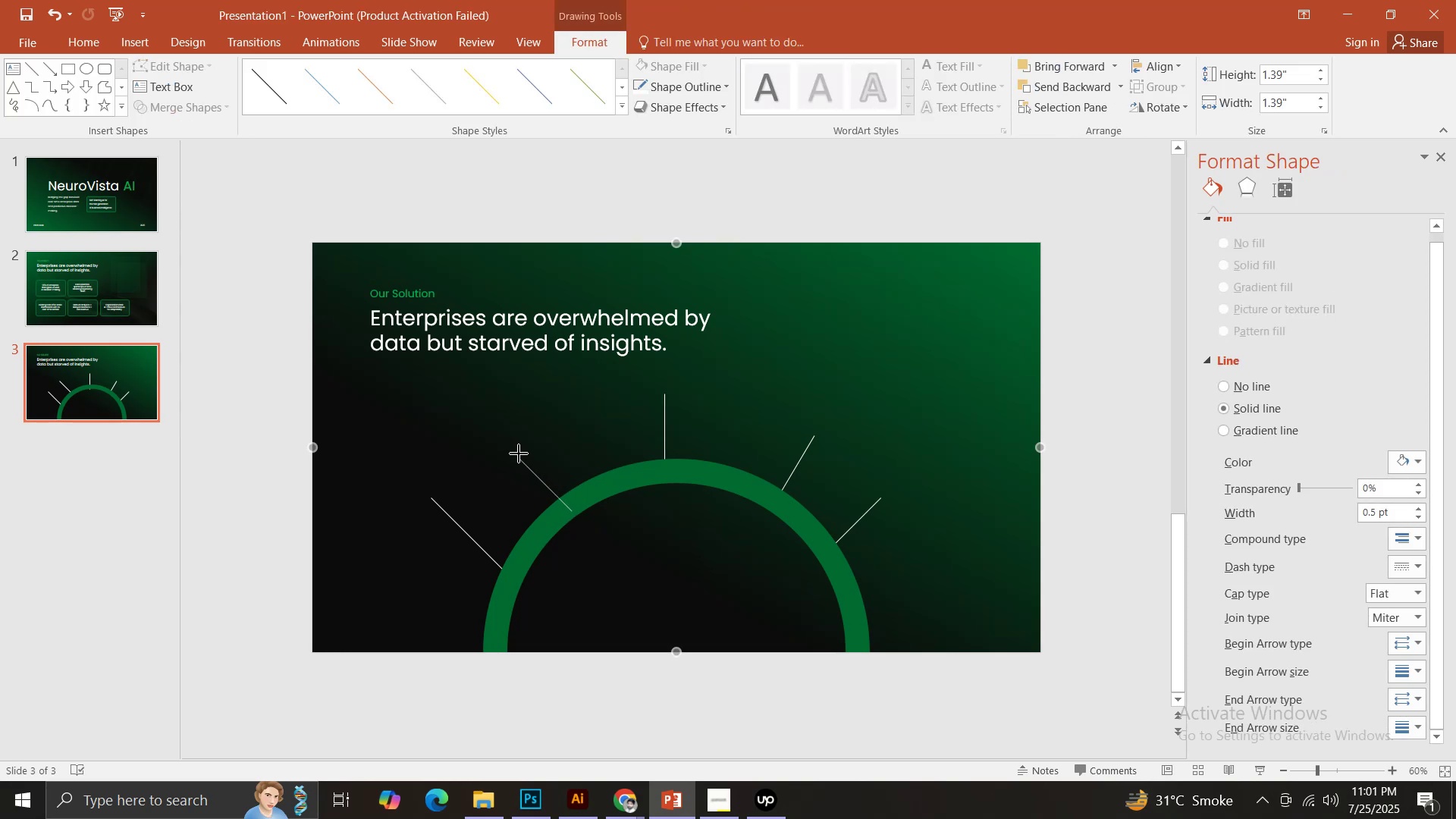 
key(Shift+ShiftLeft)
 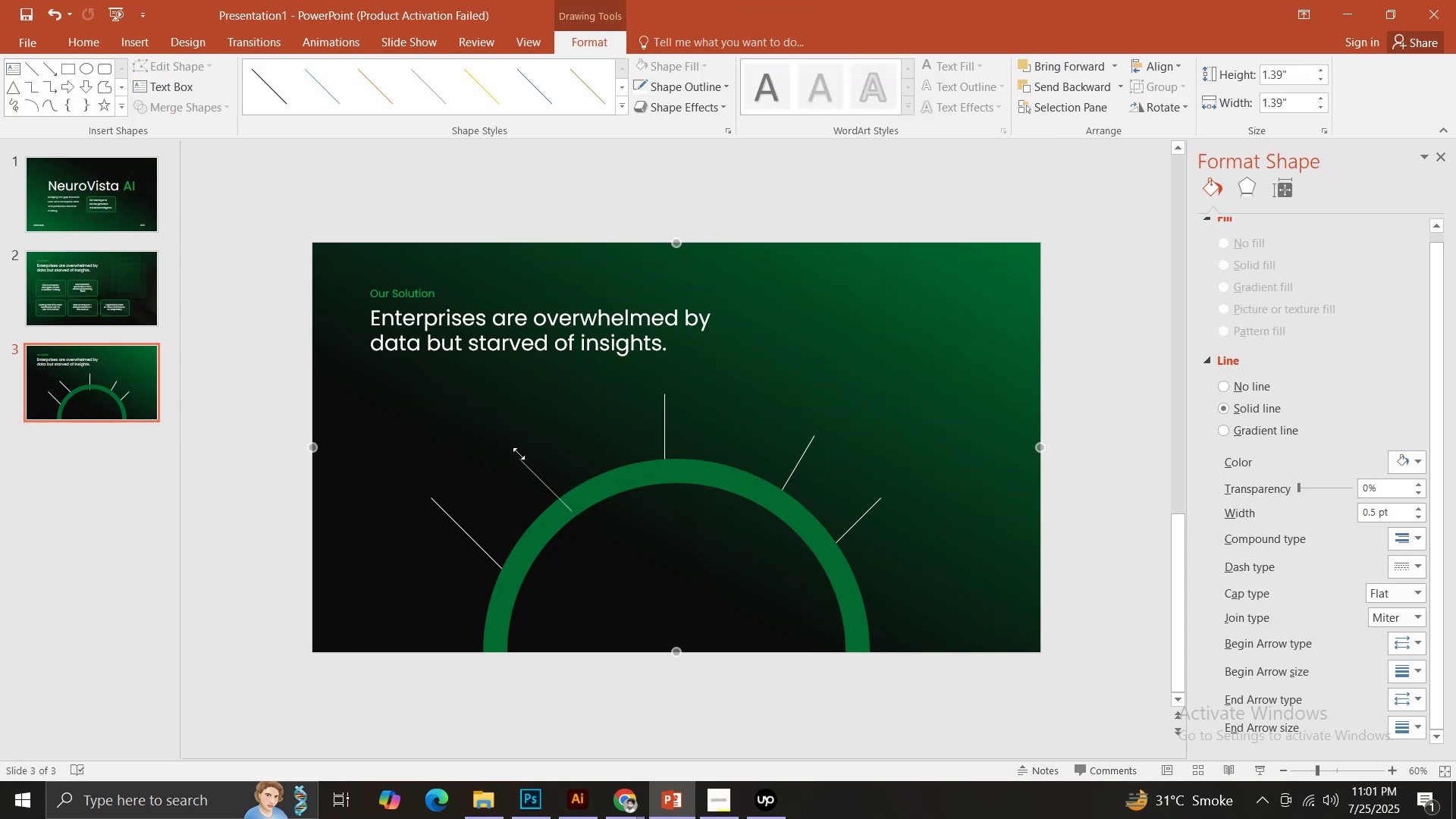 
key(Shift+ShiftLeft)
 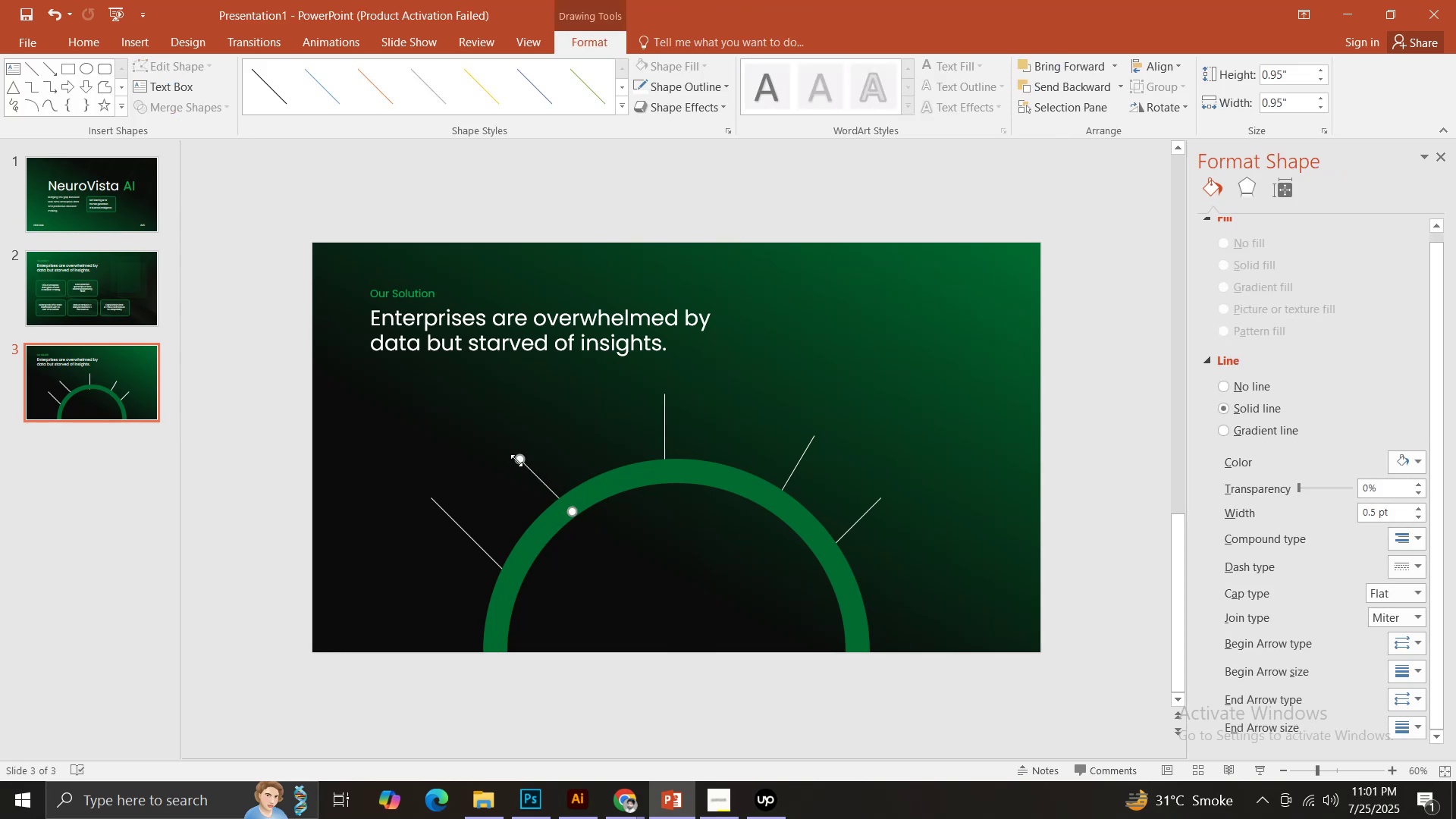 
key(Shift+ShiftLeft)
 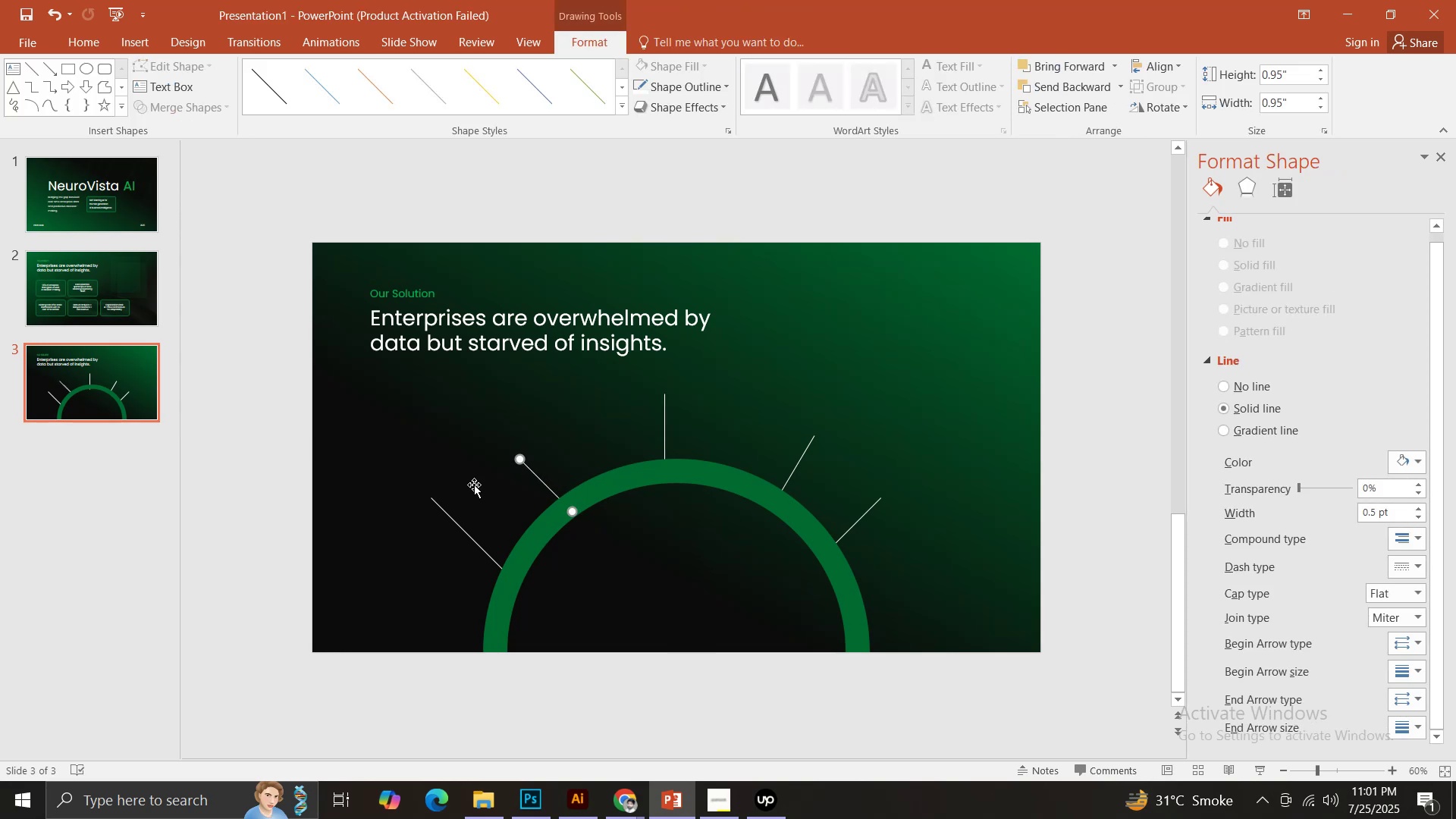 
key(Shift+ShiftLeft)
 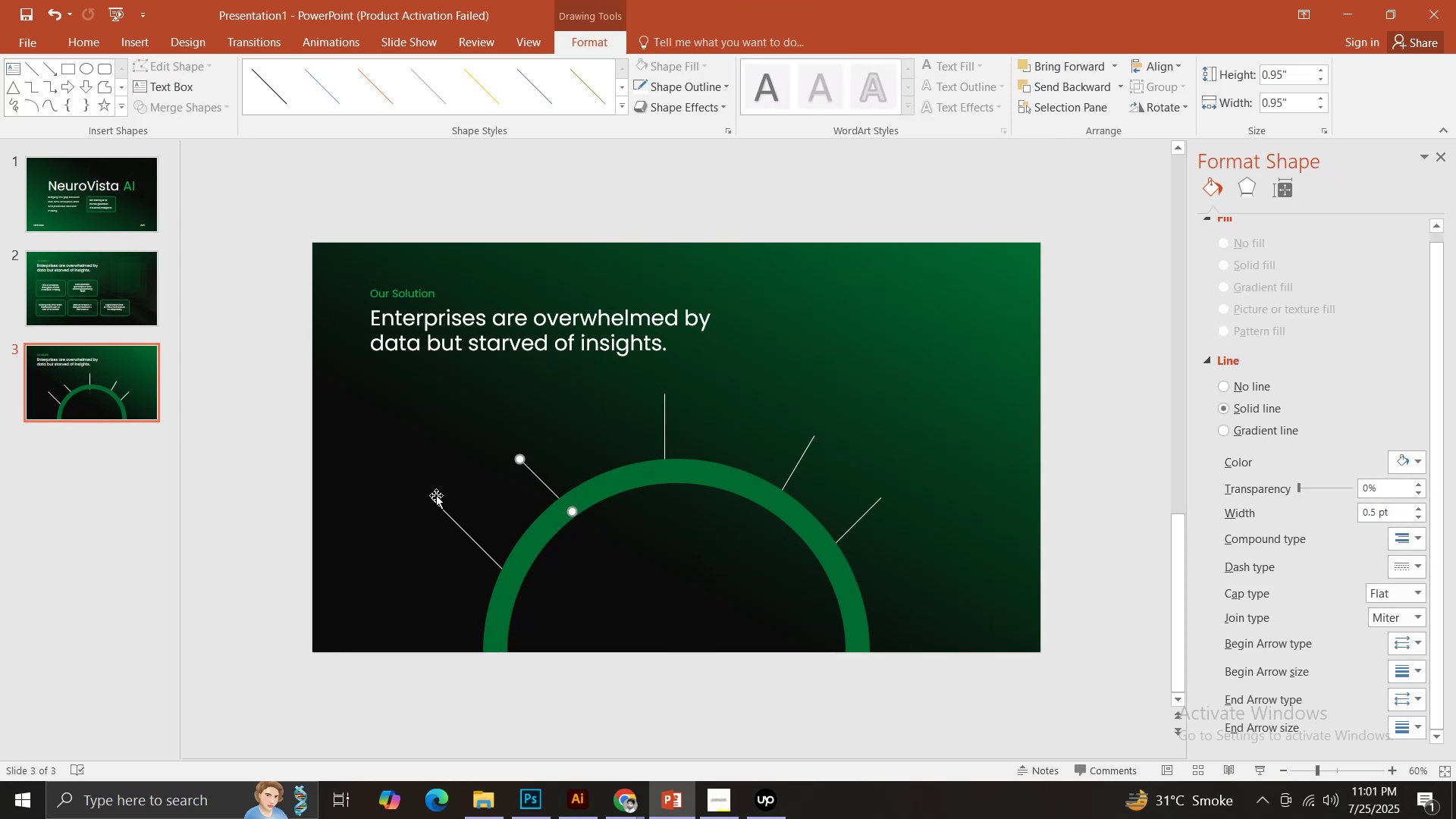 
left_click([436, 495])
 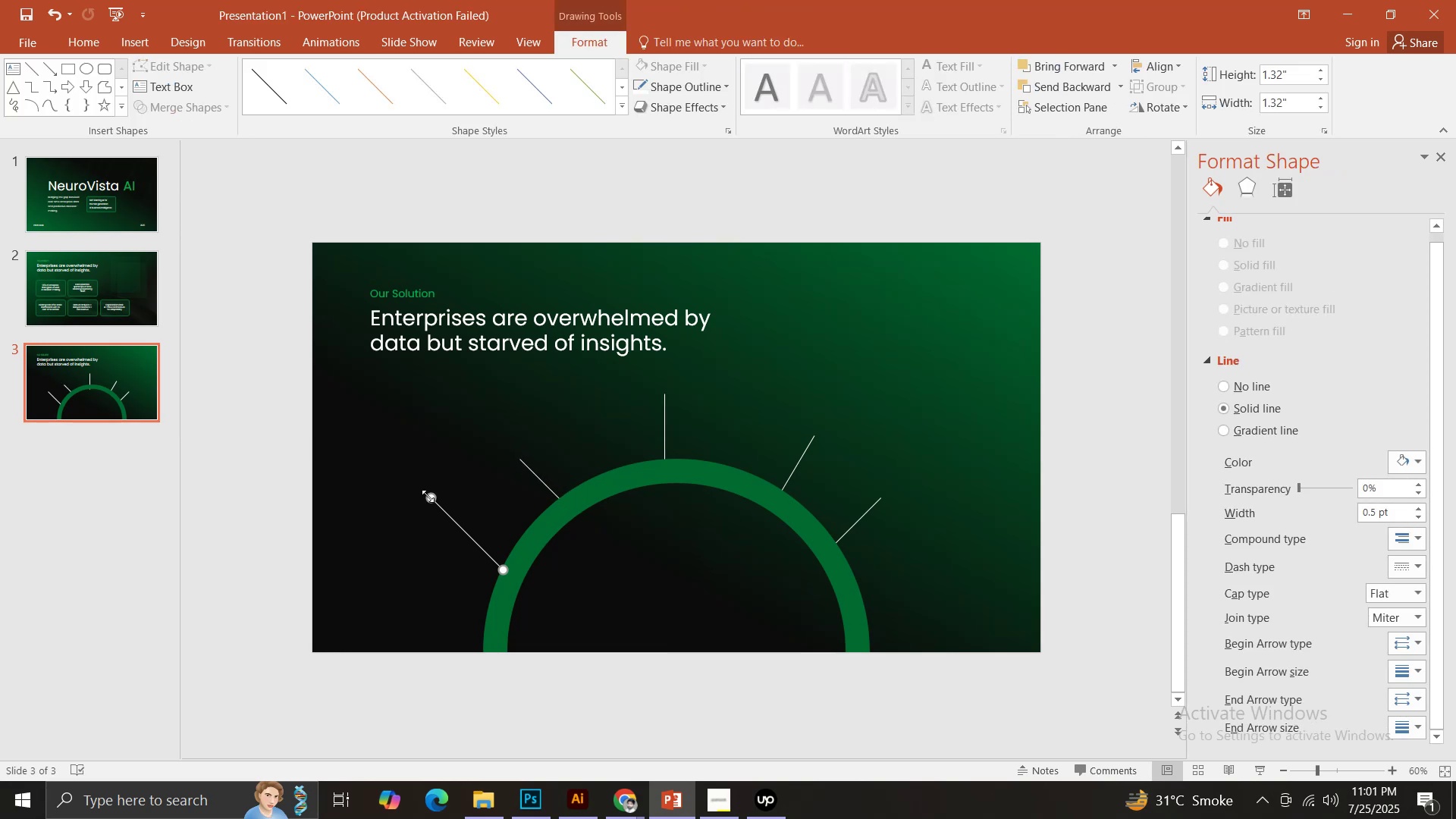 
hold_key(key=ShiftLeft, duration=1.53)
 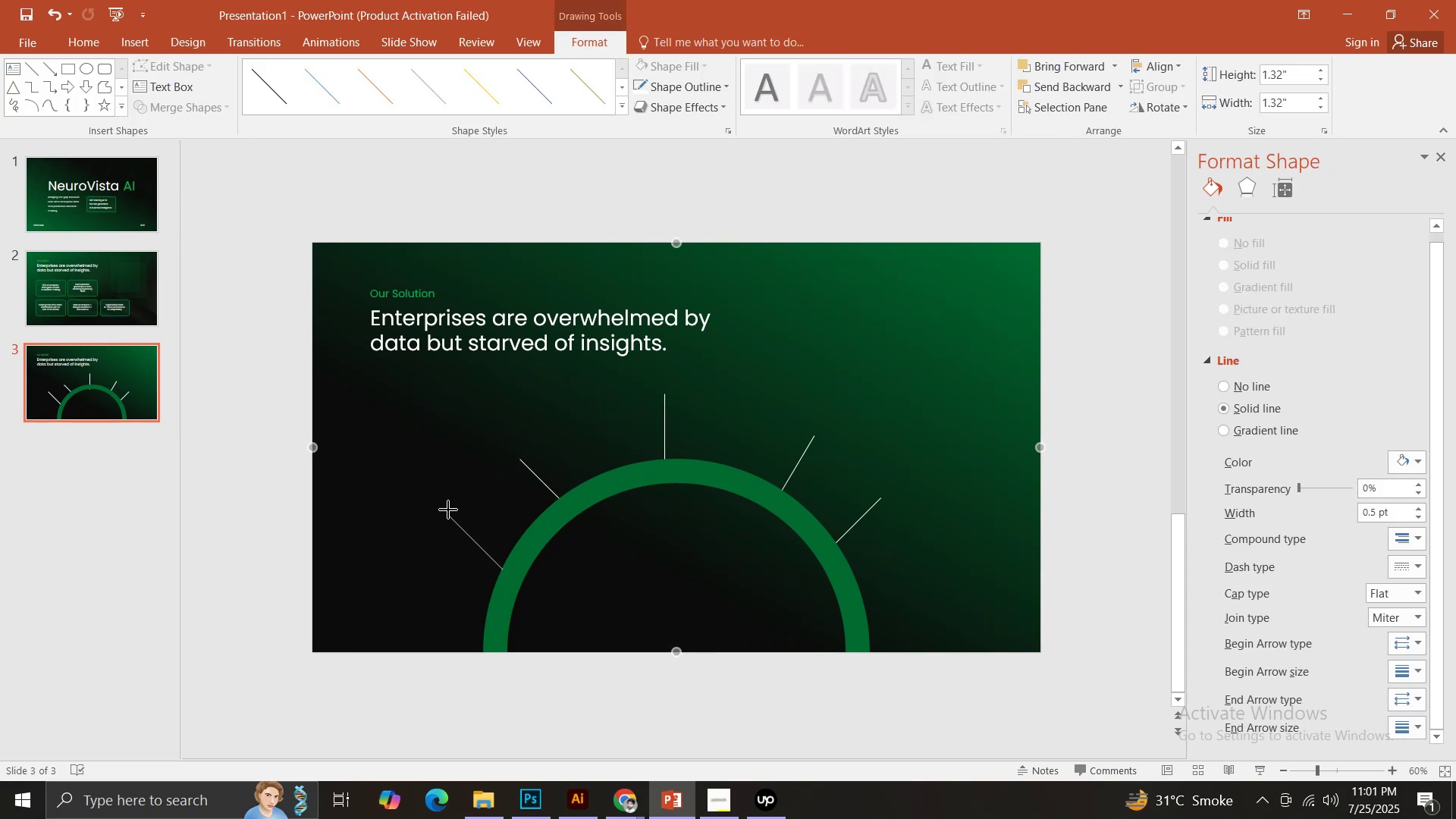 
hold_key(key=ShiftLeft, duration=1.51)
 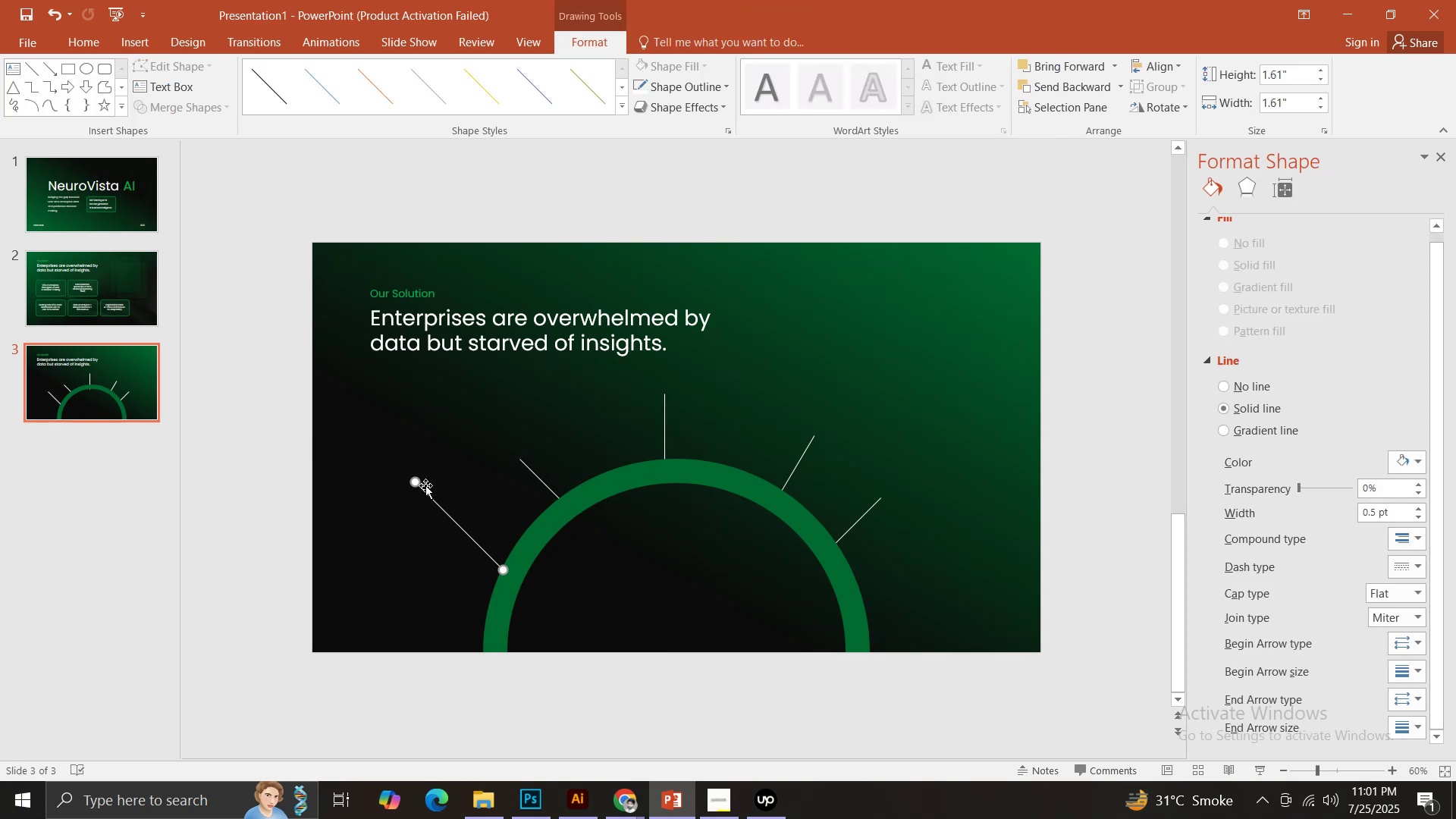 
hold_key(key=ShiftLeft, duration=0.59)
 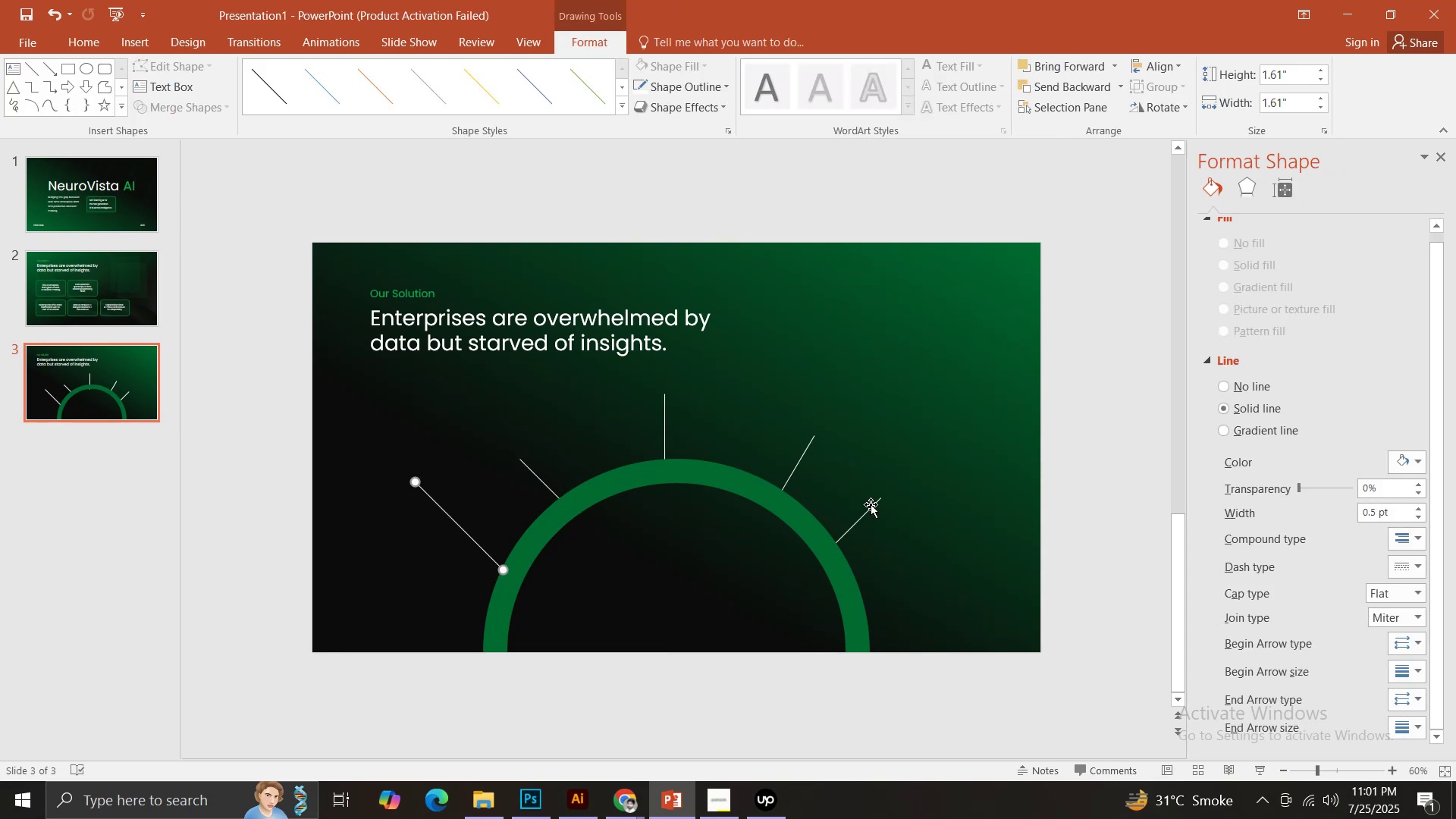 
left_click([875, 504])
 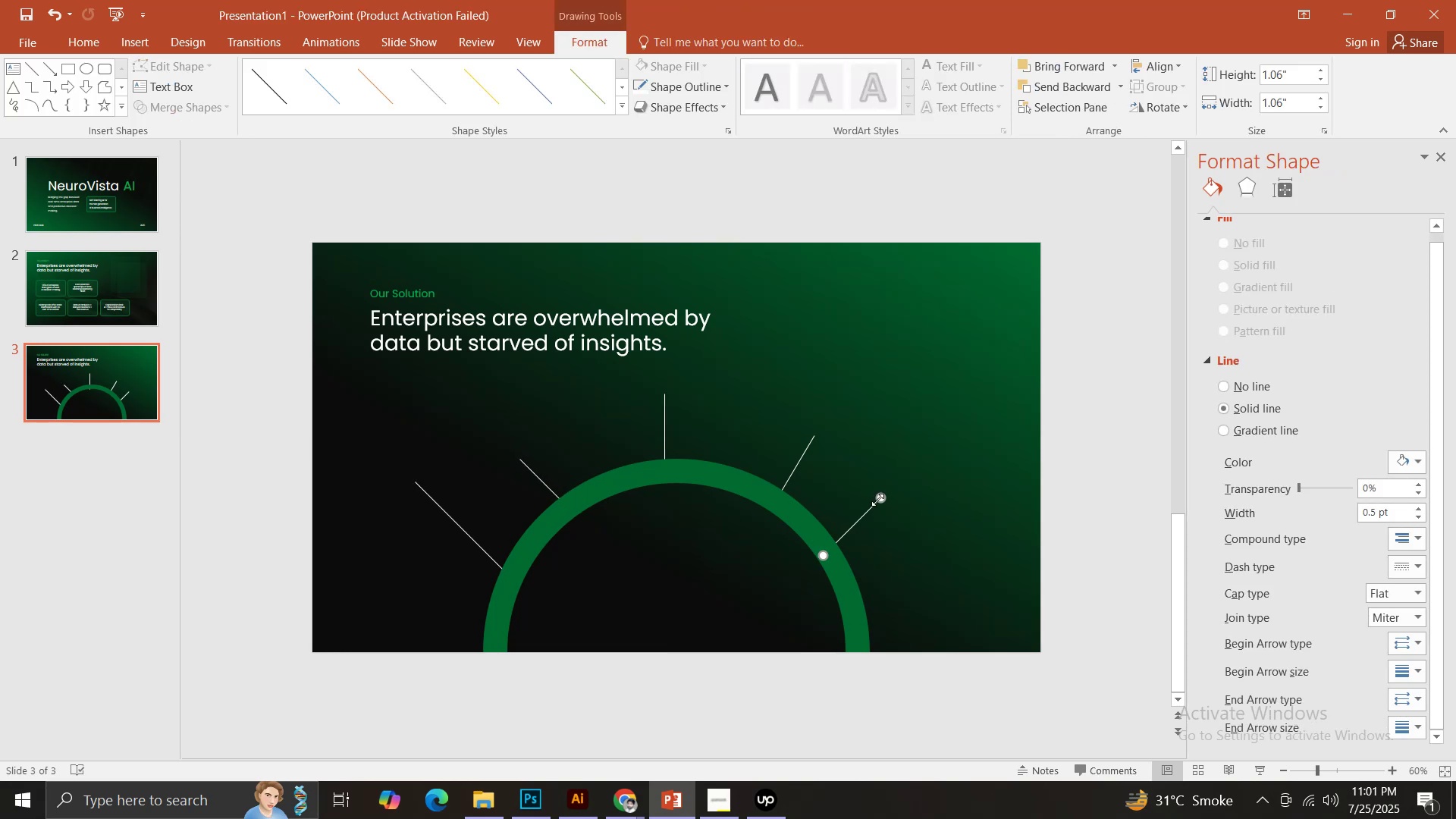 
hold_key(key=ShiftLeft, duration=0.7)
 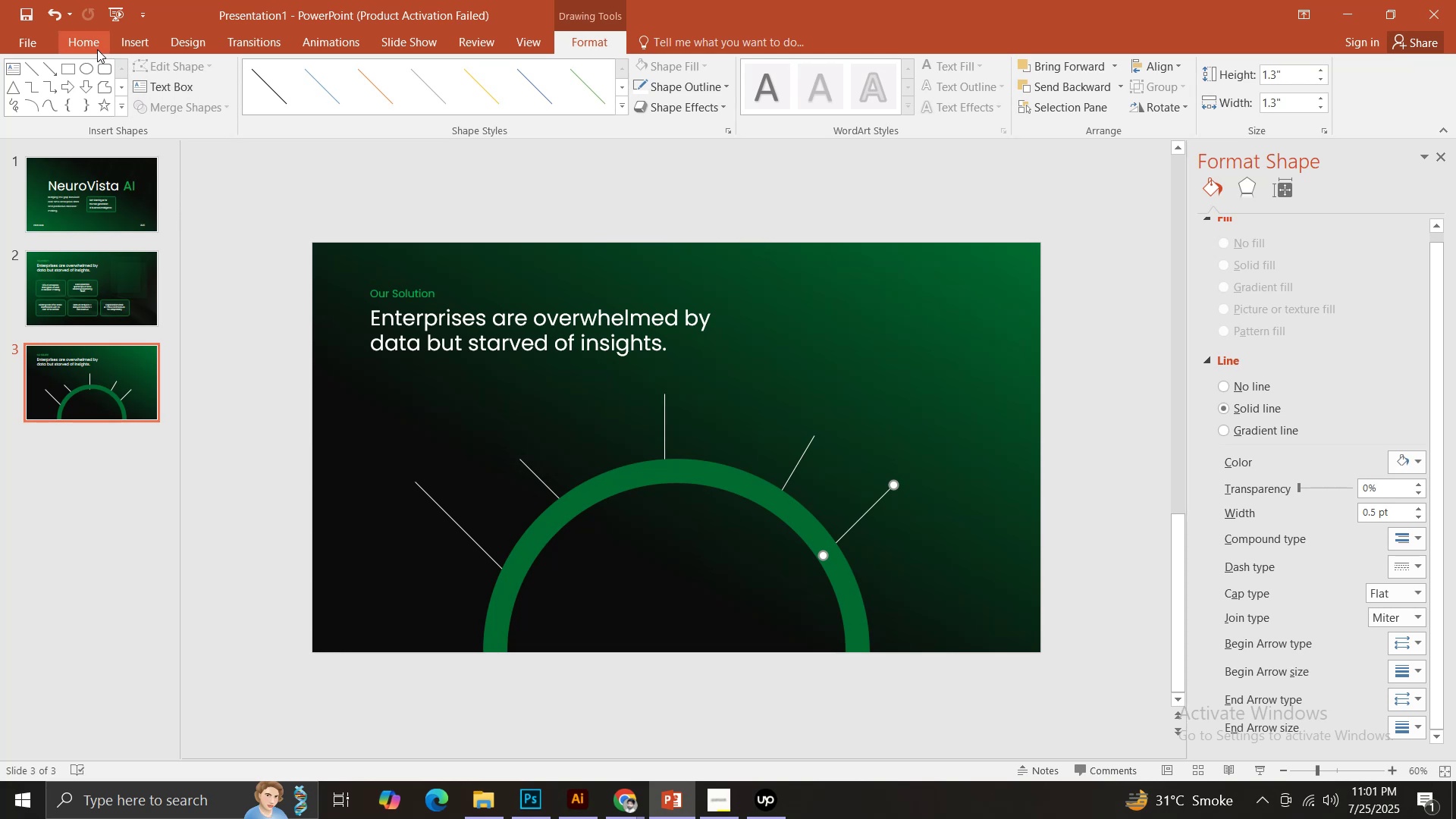 
left_click([125, 48])
 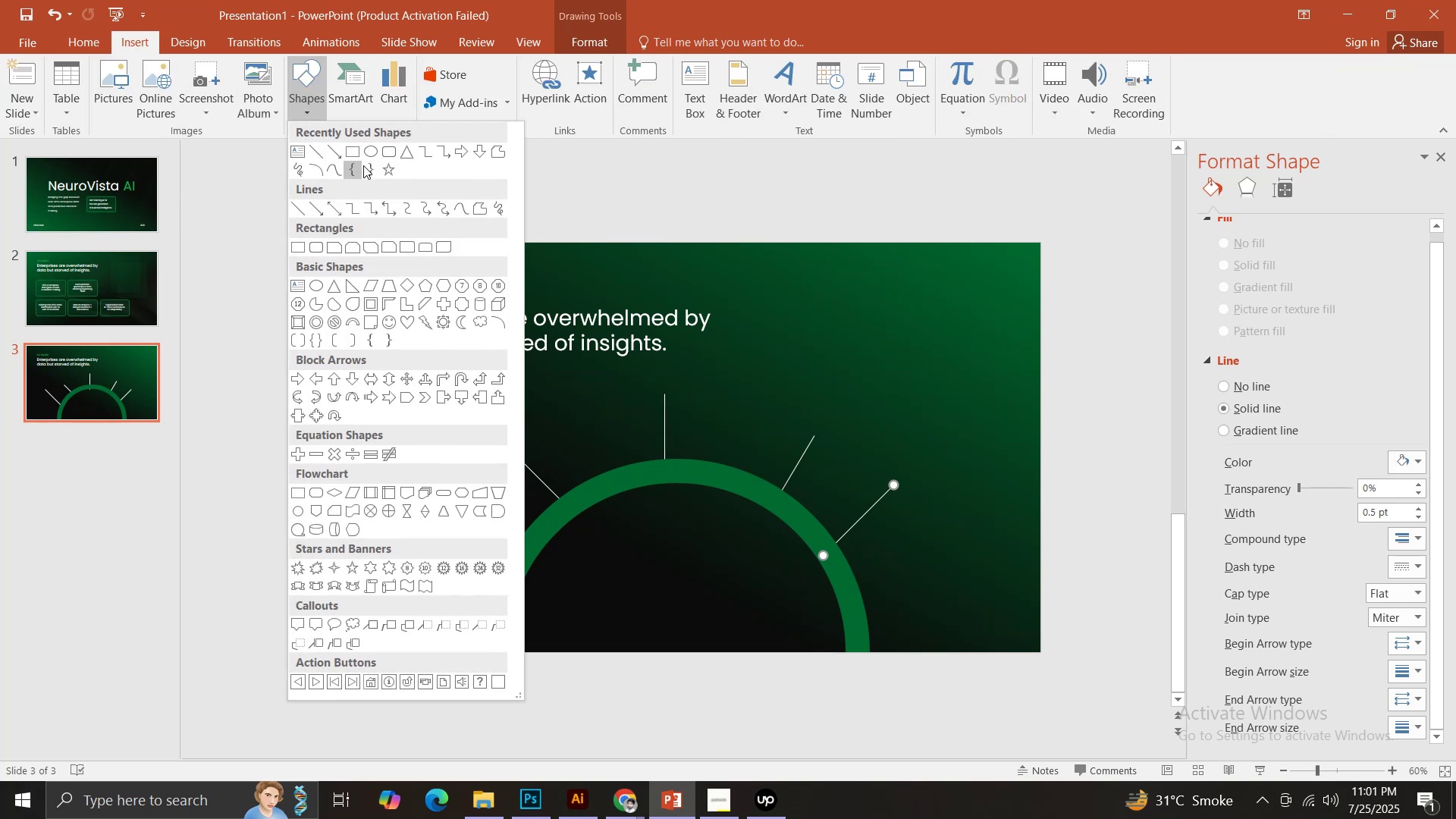 
left_click([370, 155])
 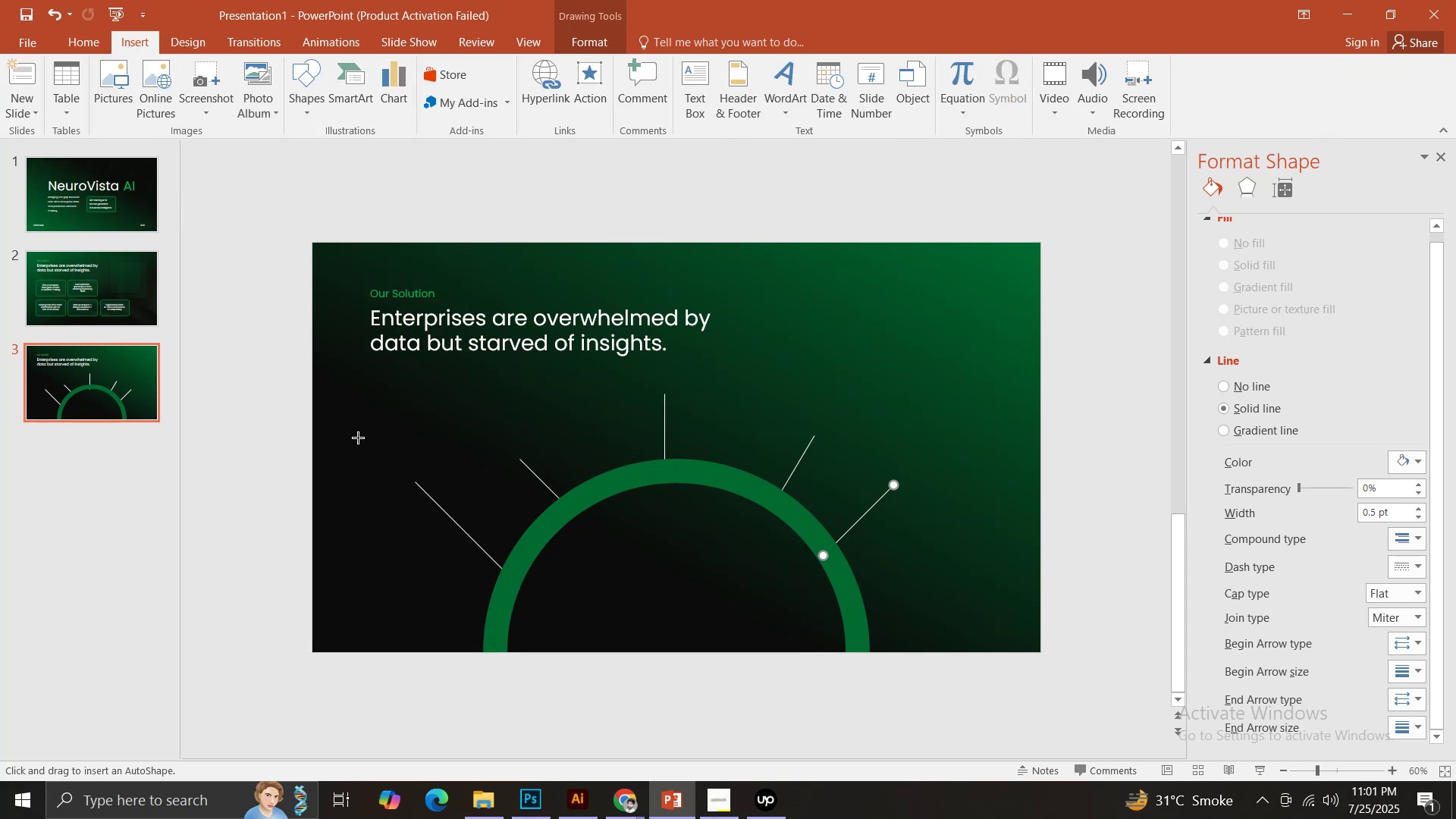 
hold_key(key=ShiftLeft, duration=0.68)
 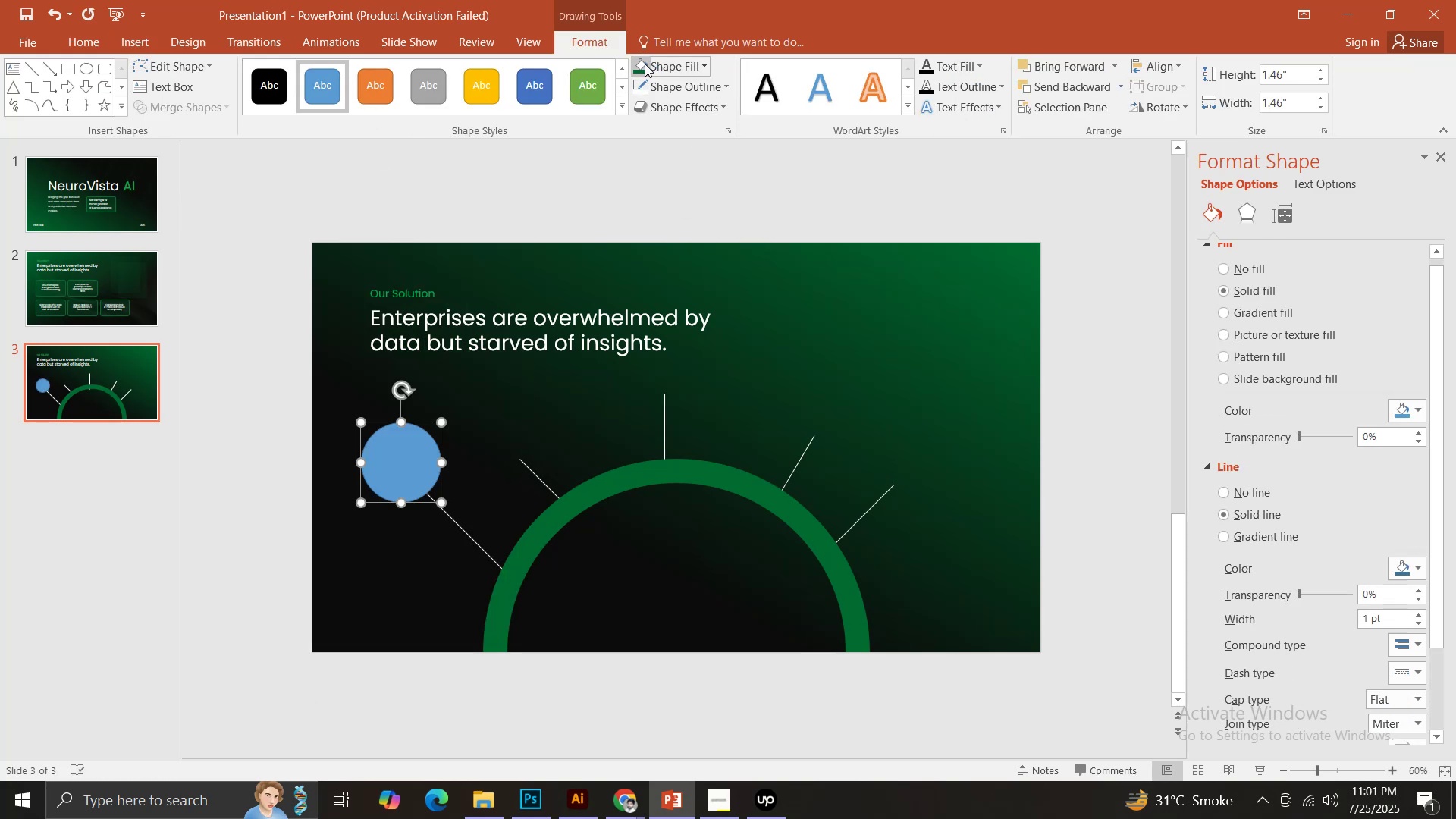 
left_click([642, 64])
 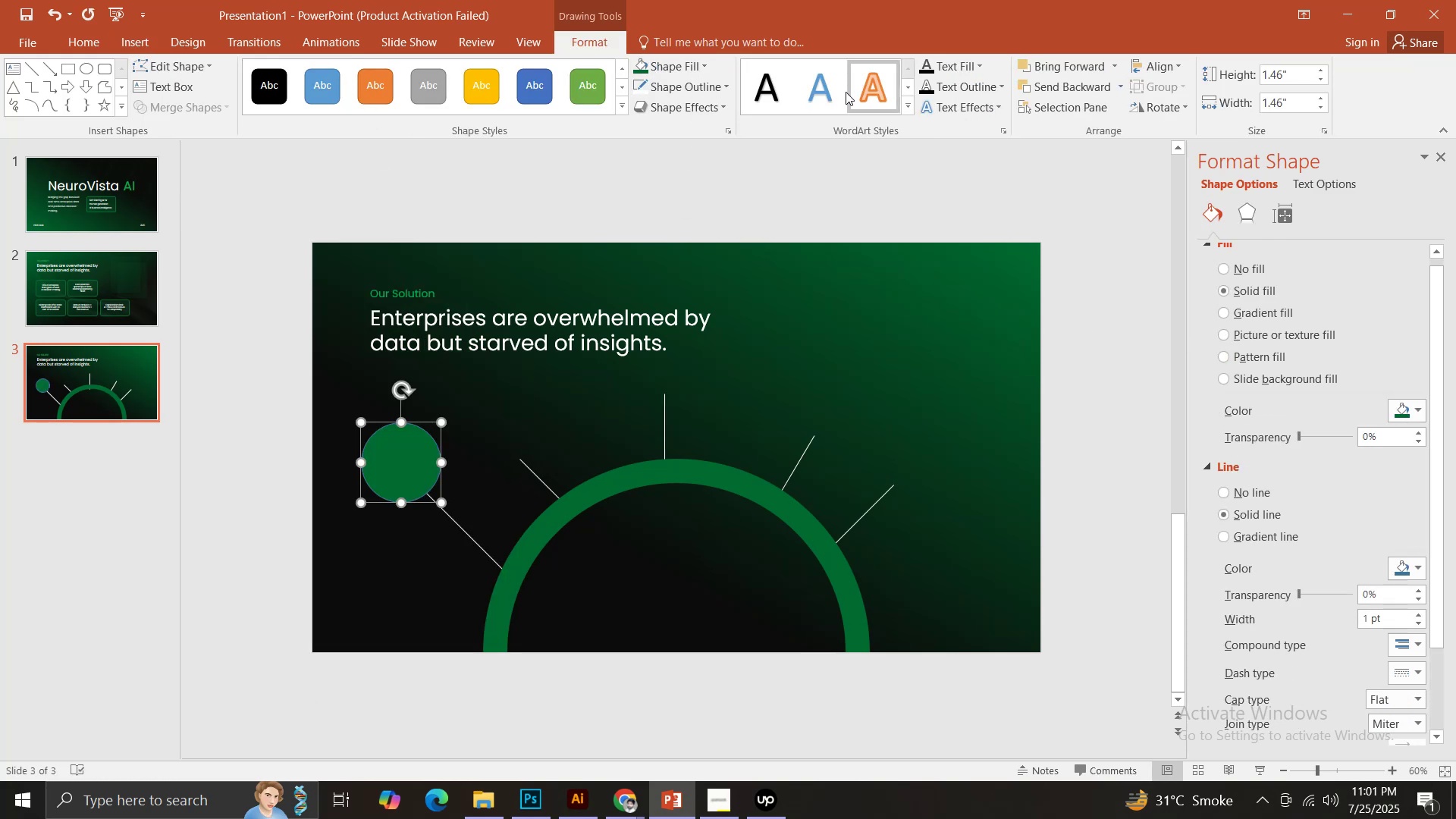 
left_click([701, 86])
 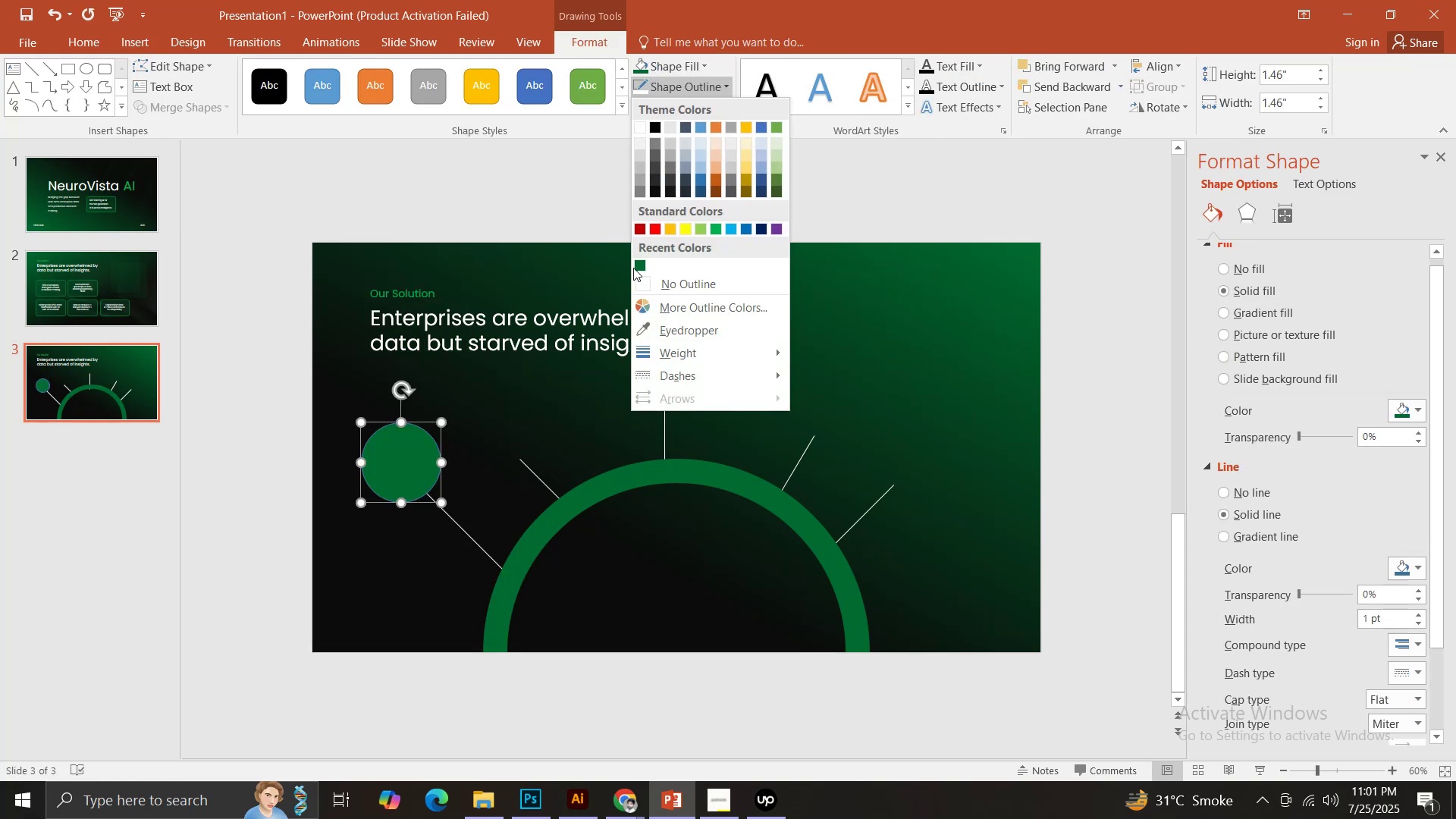 
left_click([637, 266])
 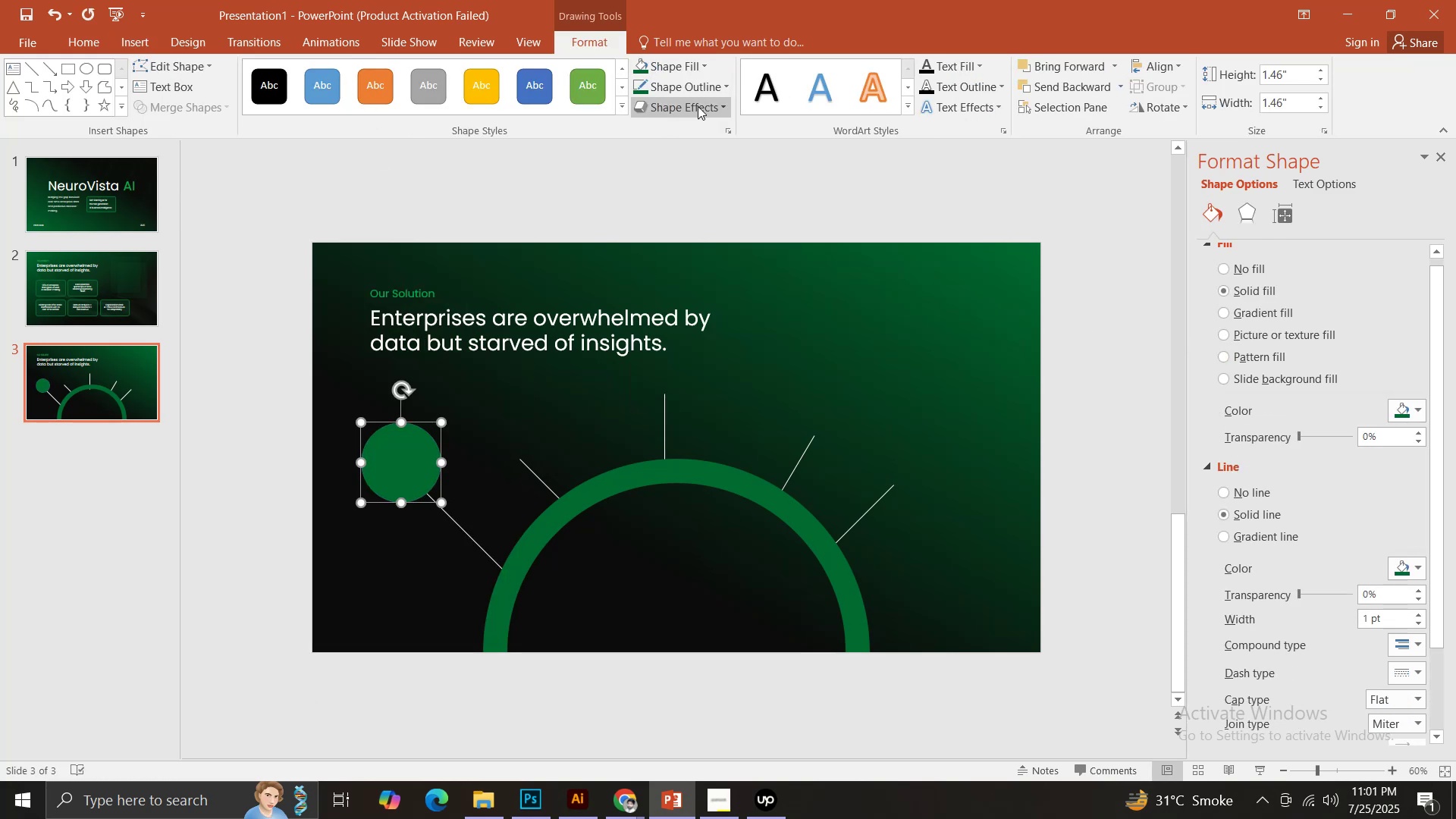 
left_click([698, 91])
 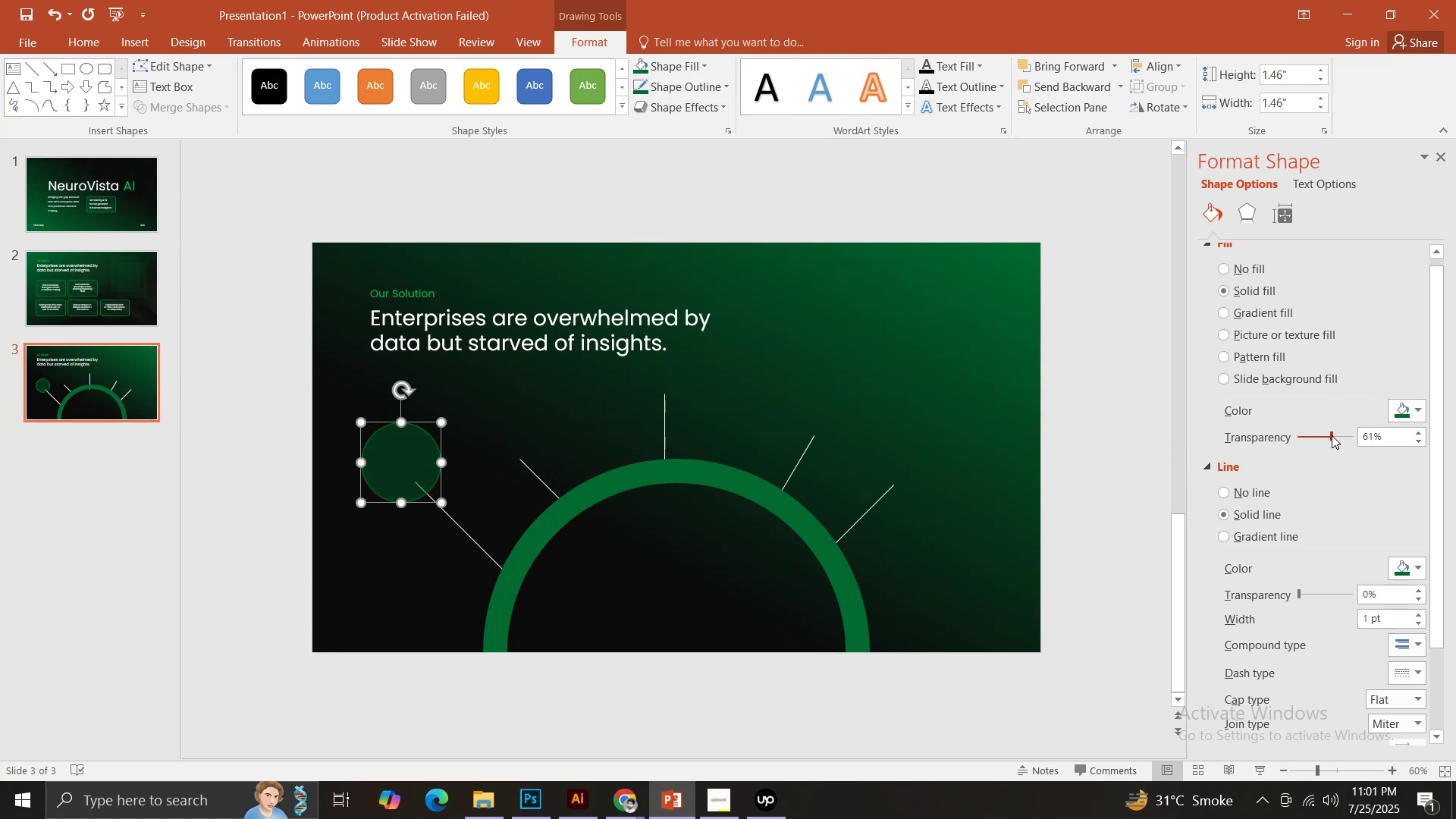 
left_click([249, 457])
 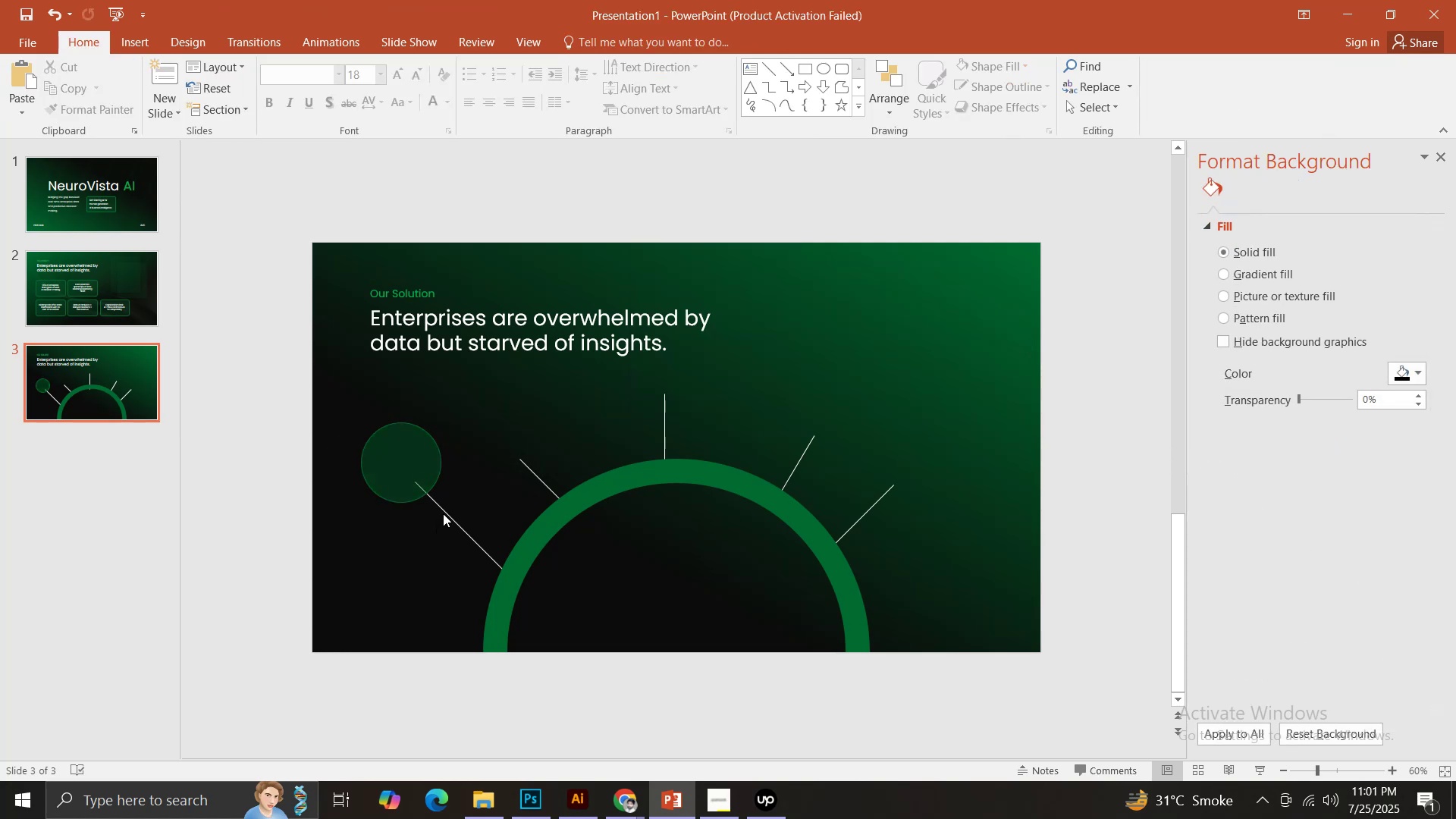 
left_click([446, 507])
 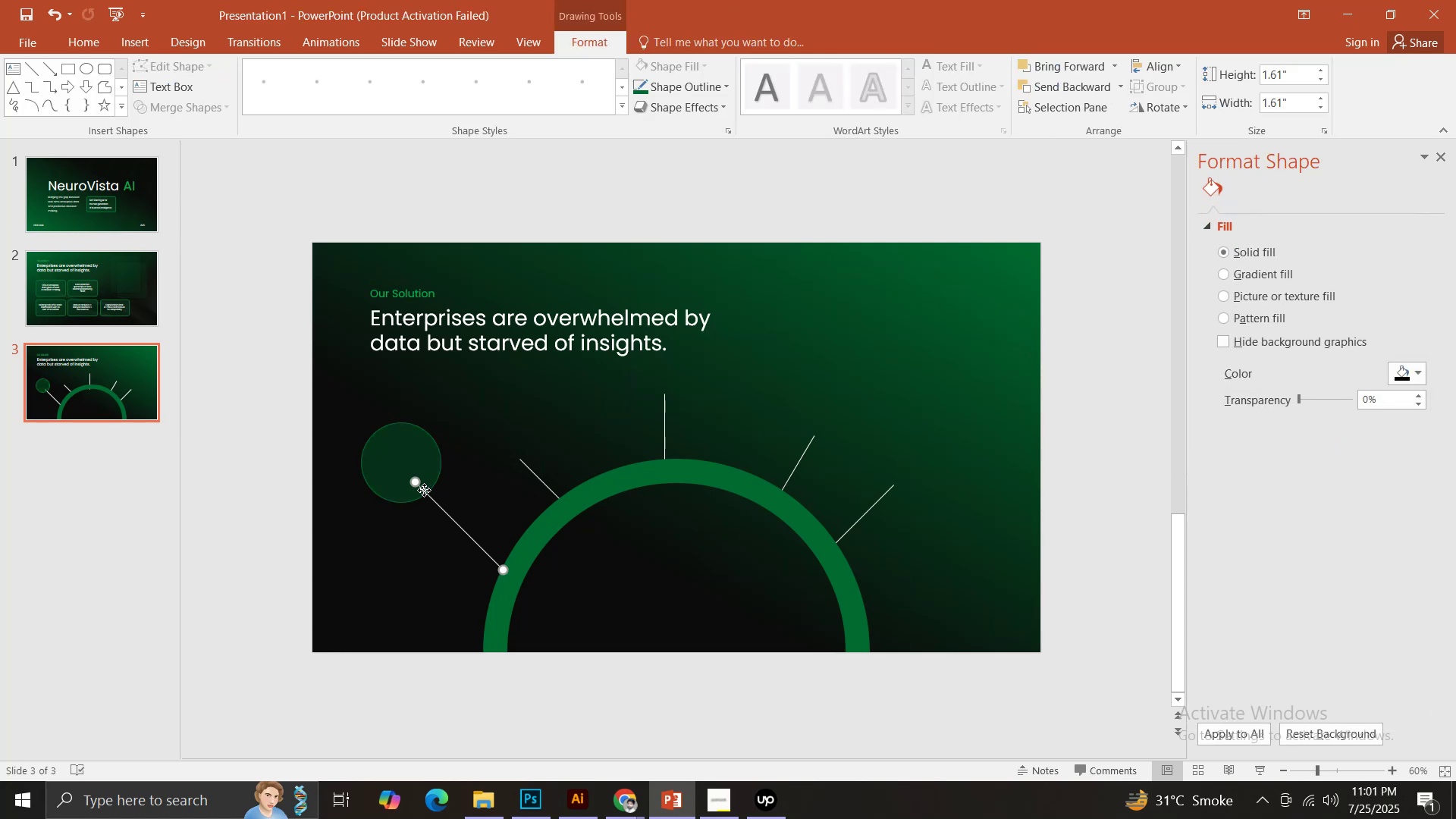 
hold_key(key=ShiftLeft, duration=1.5)
 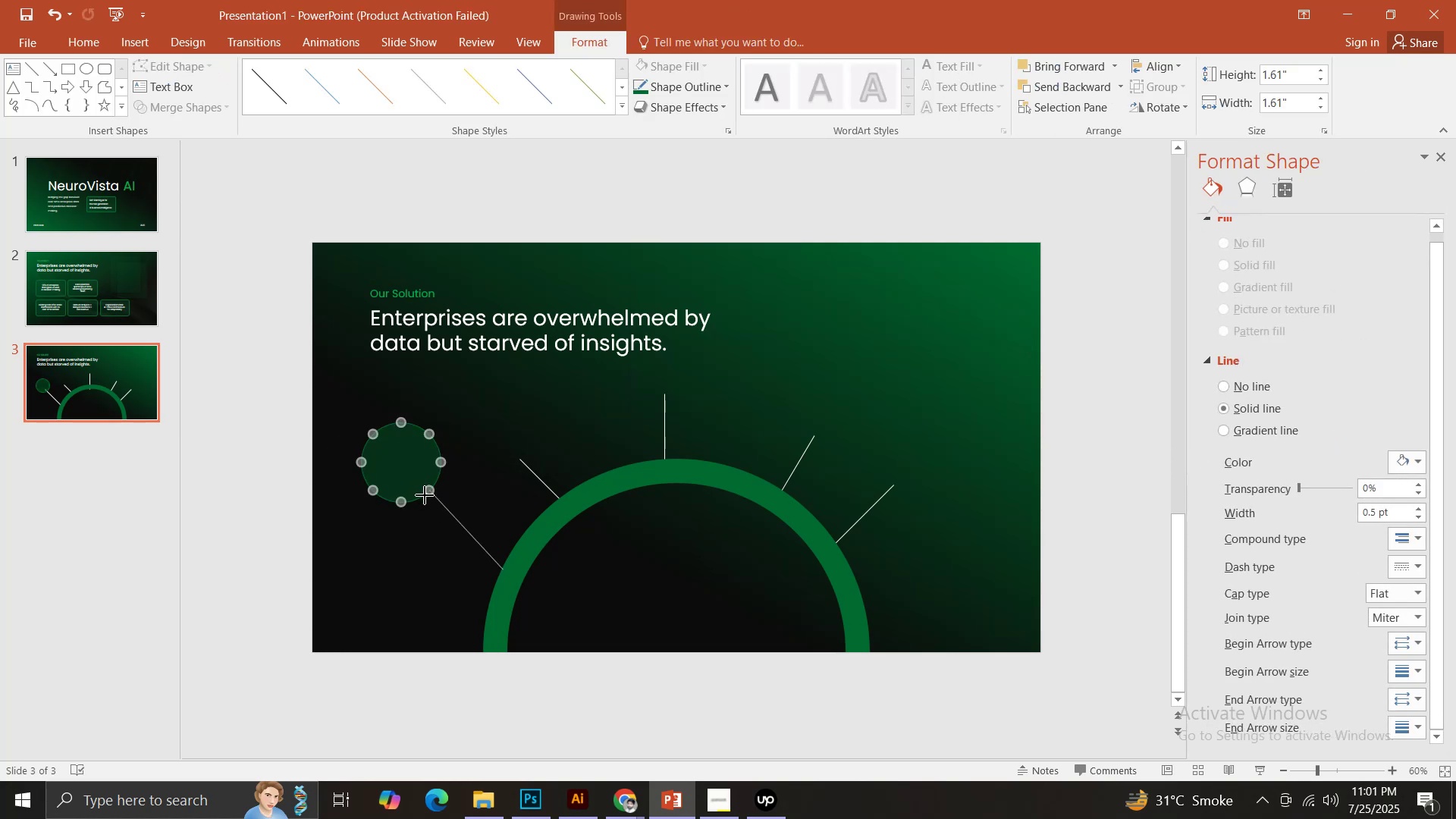 
key(Shift+ShiftLeft)
 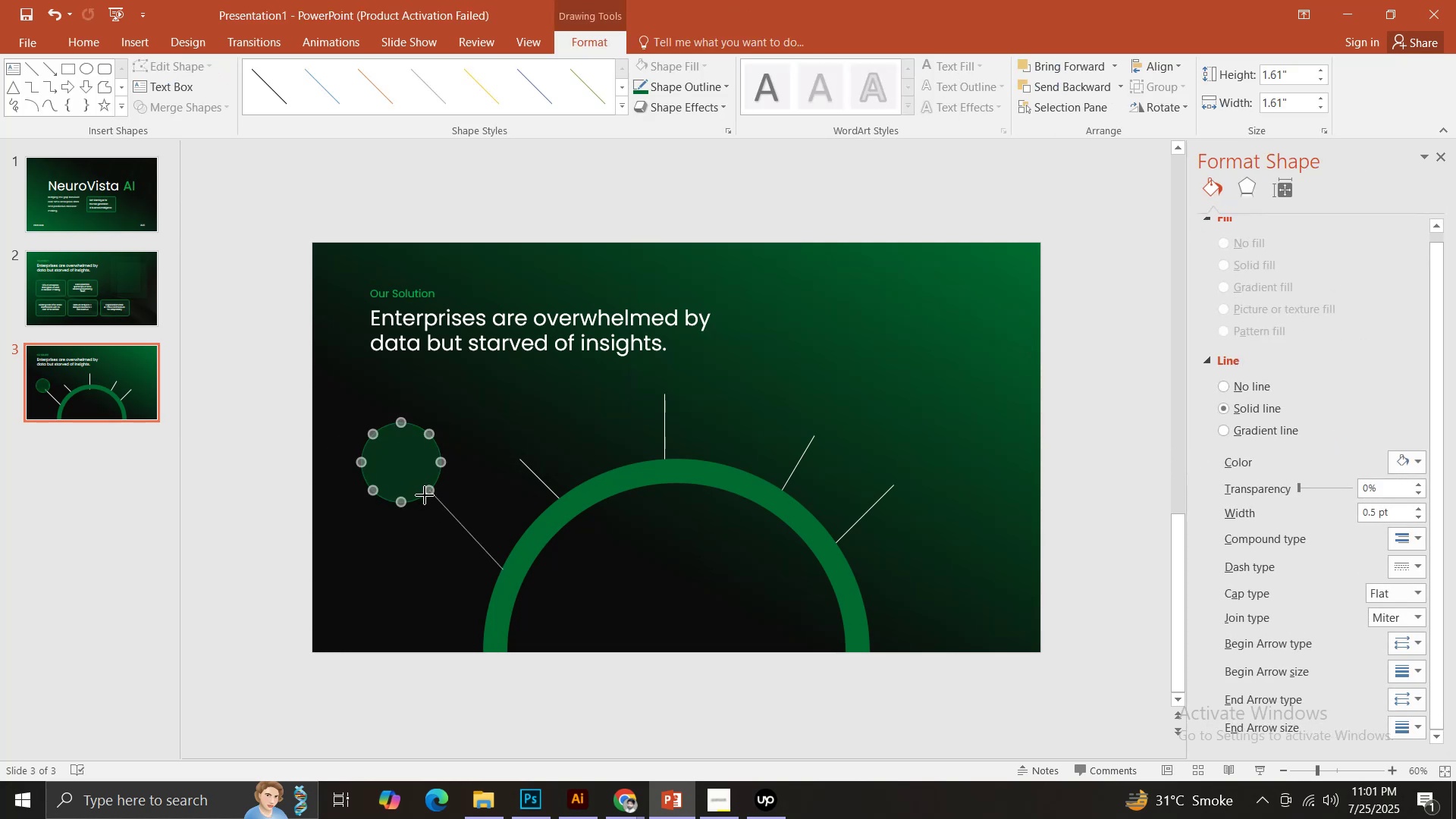 
key(Shift+ShiftLeft)
 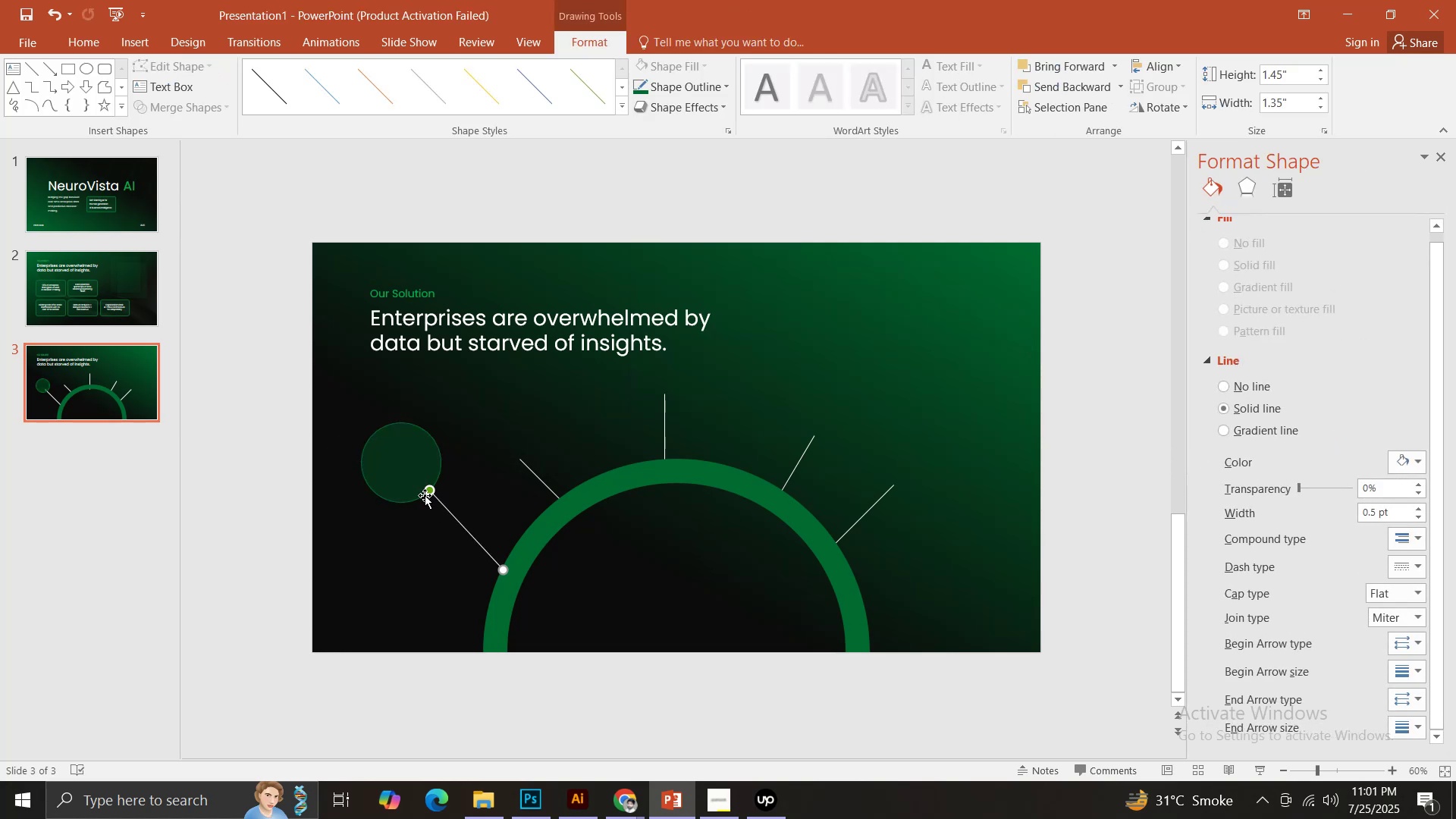 
key(Shift+ShiftLeft)
 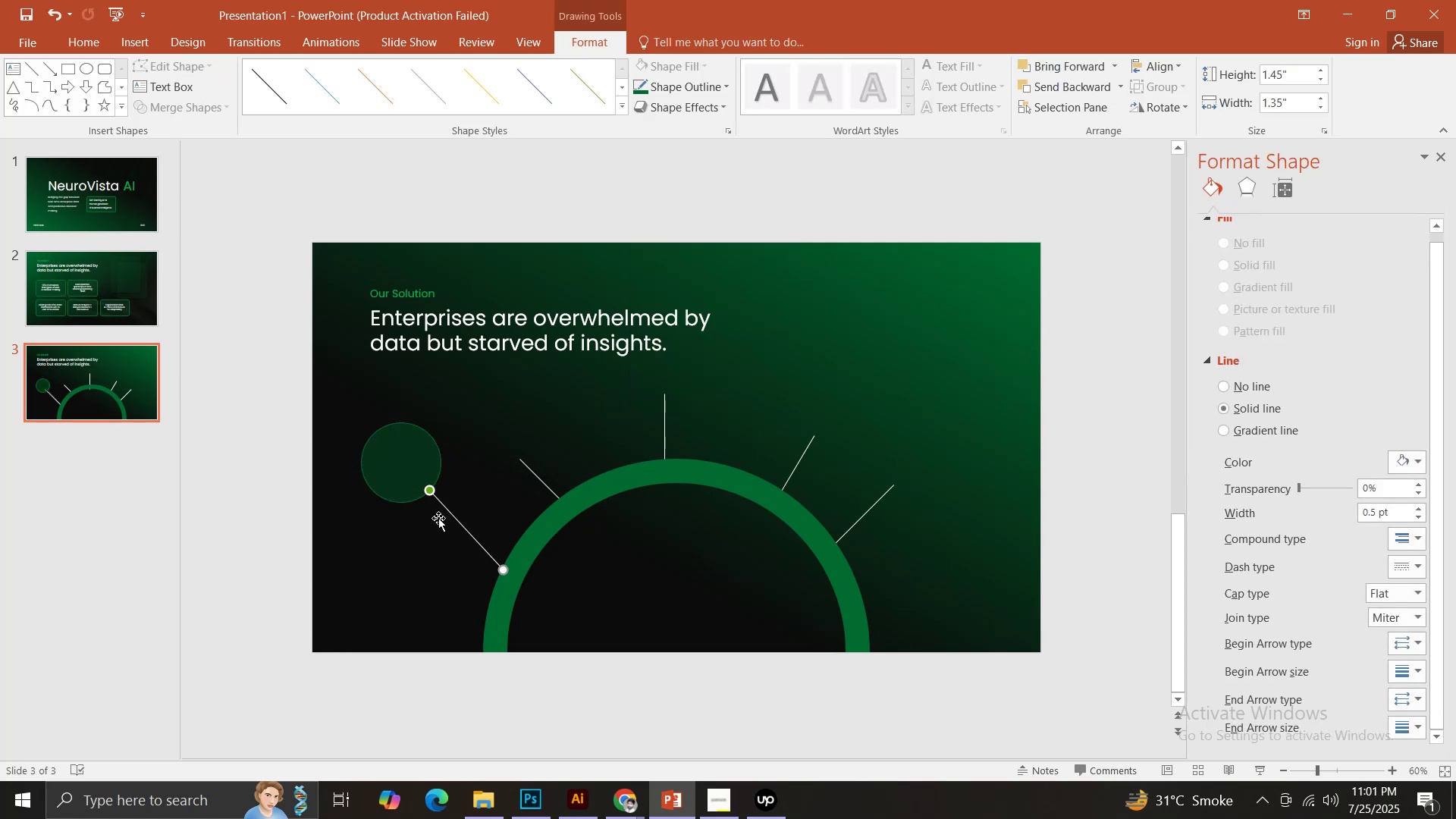 
key(Shift+ShiftLeft)
 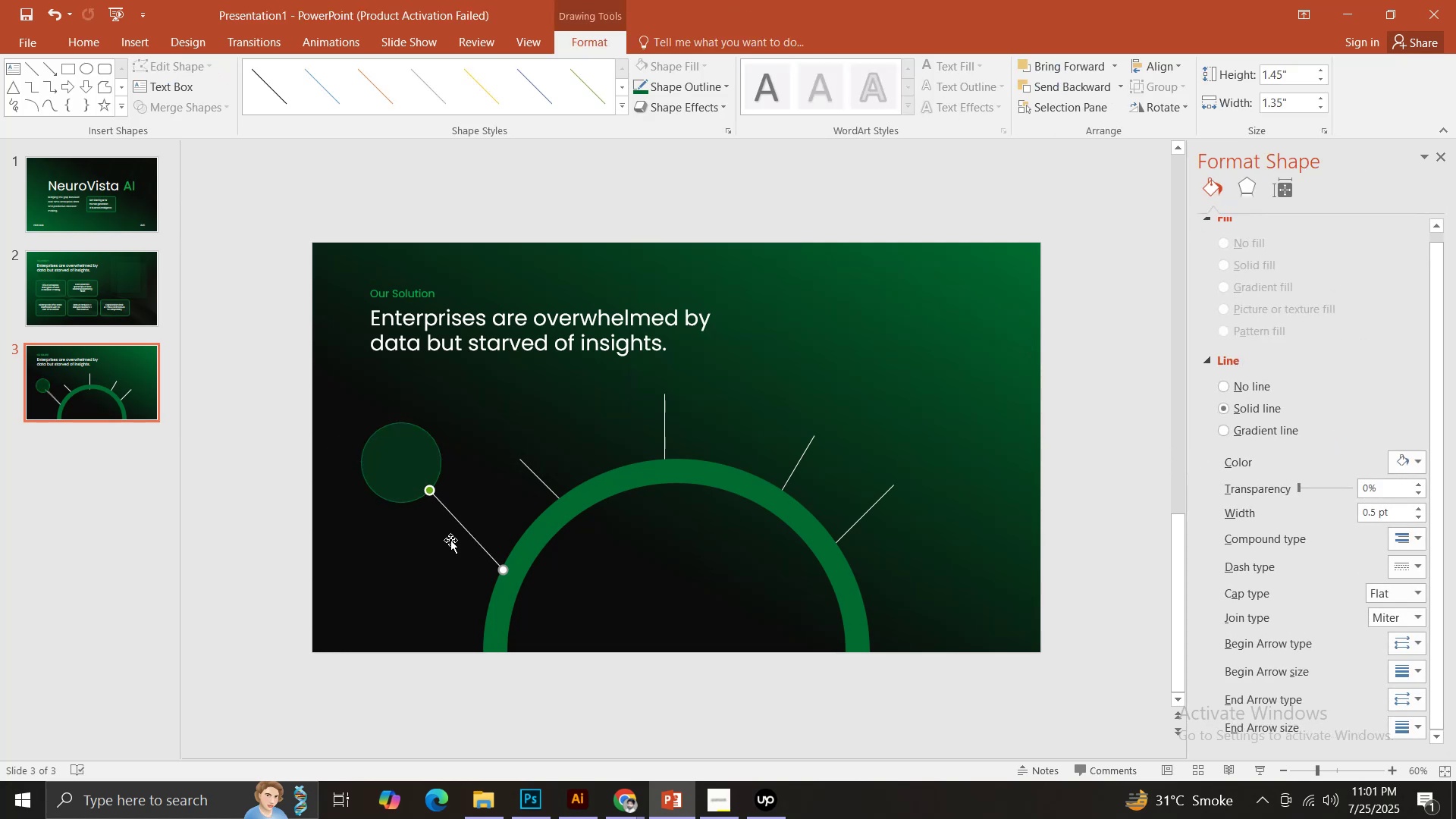 
key(Shift+ShiftLeft)
 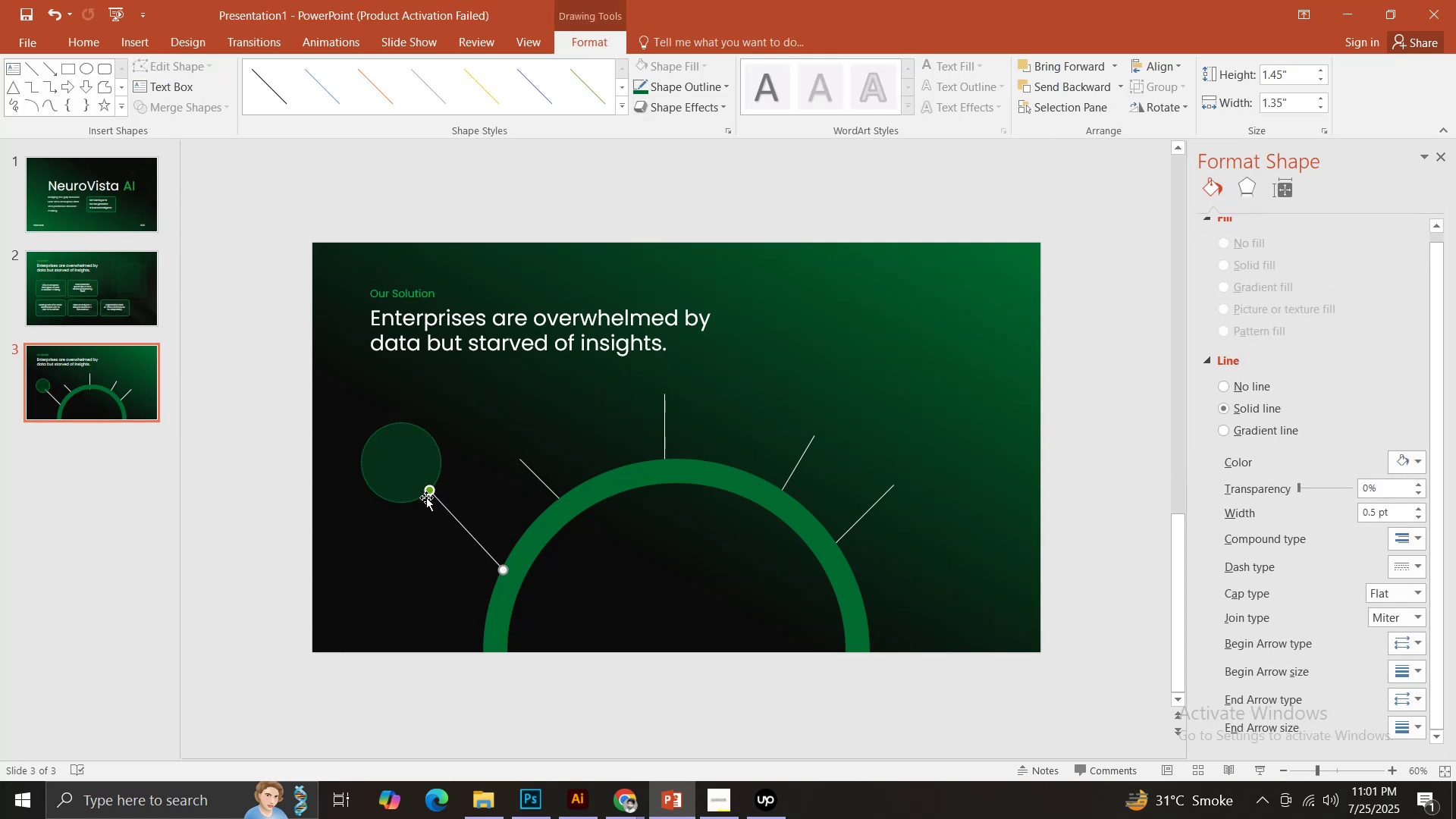 
key(Shift+ShiftLeft)
 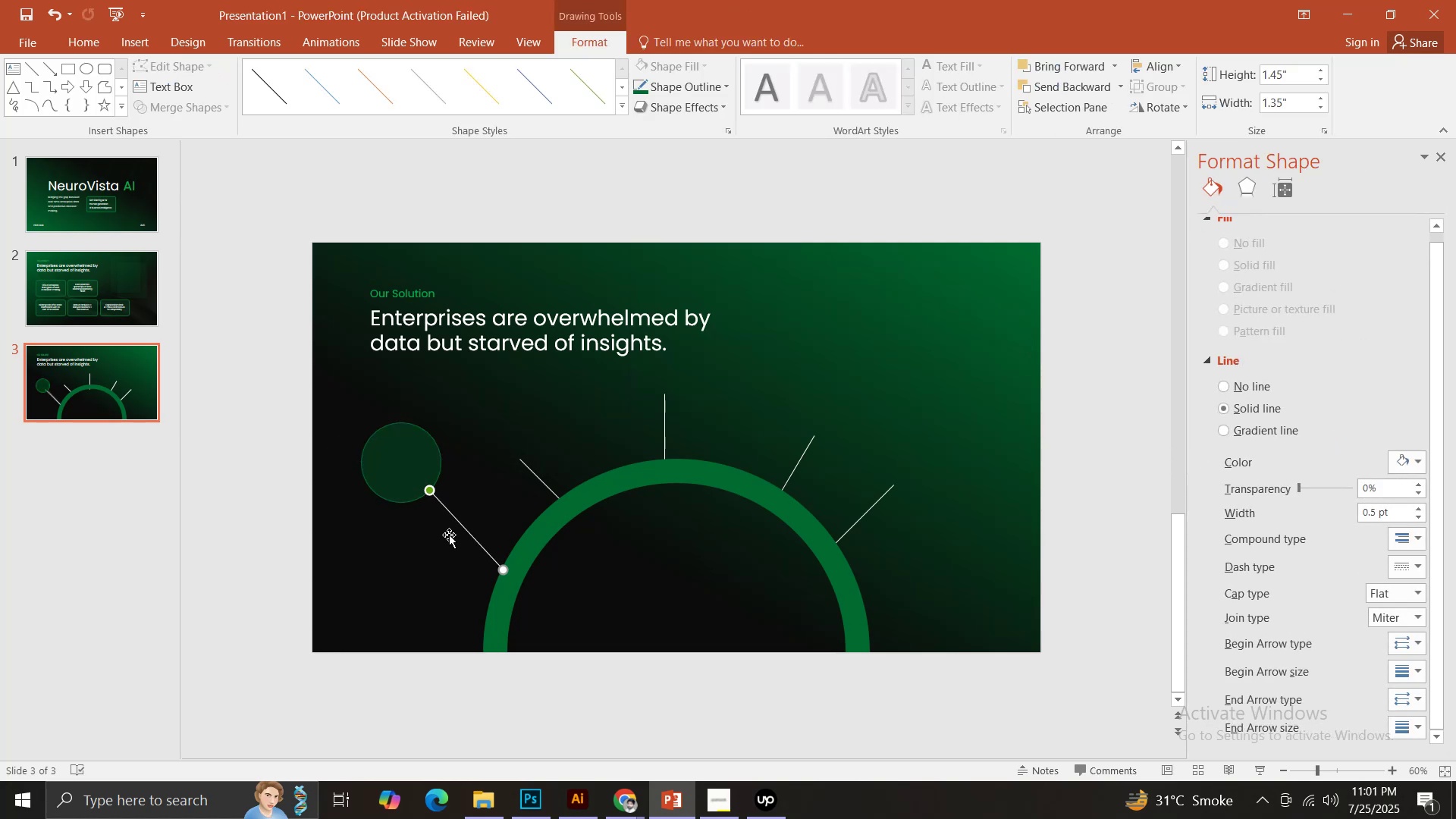 
key(Shift+ShiftLeft)
 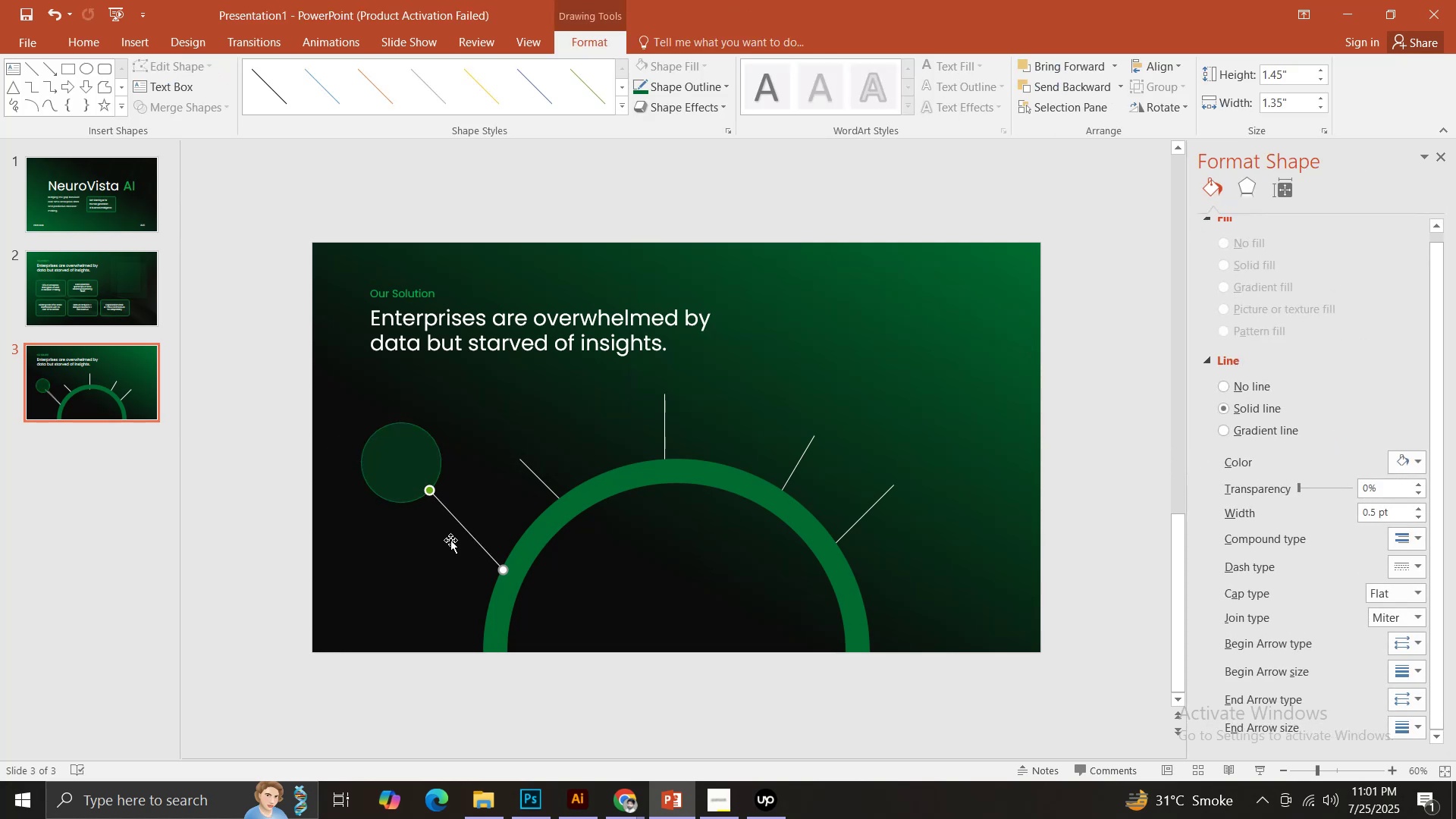 
key(Shift+ShiftLeft)
 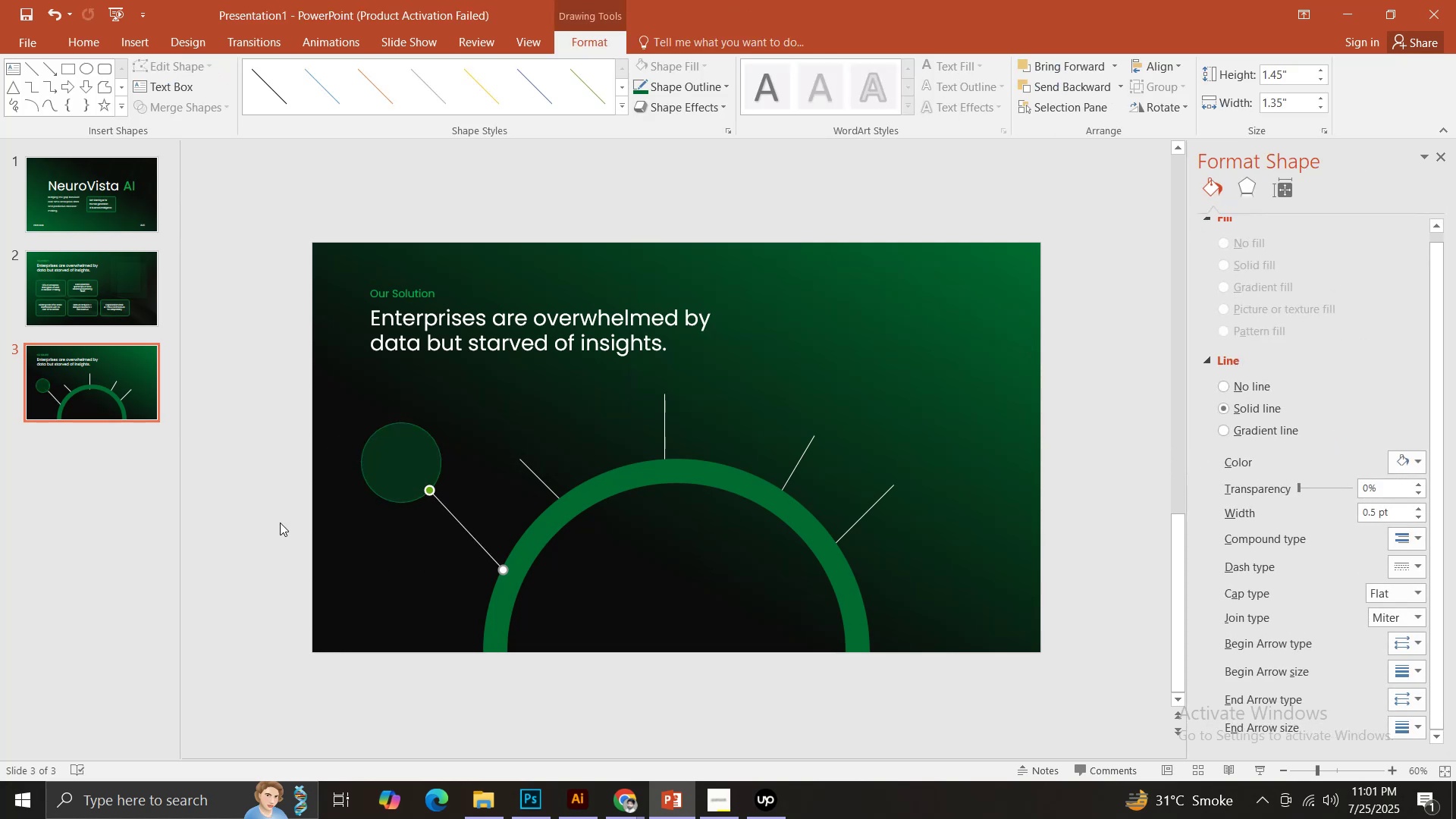 
left_click([280, 522])
 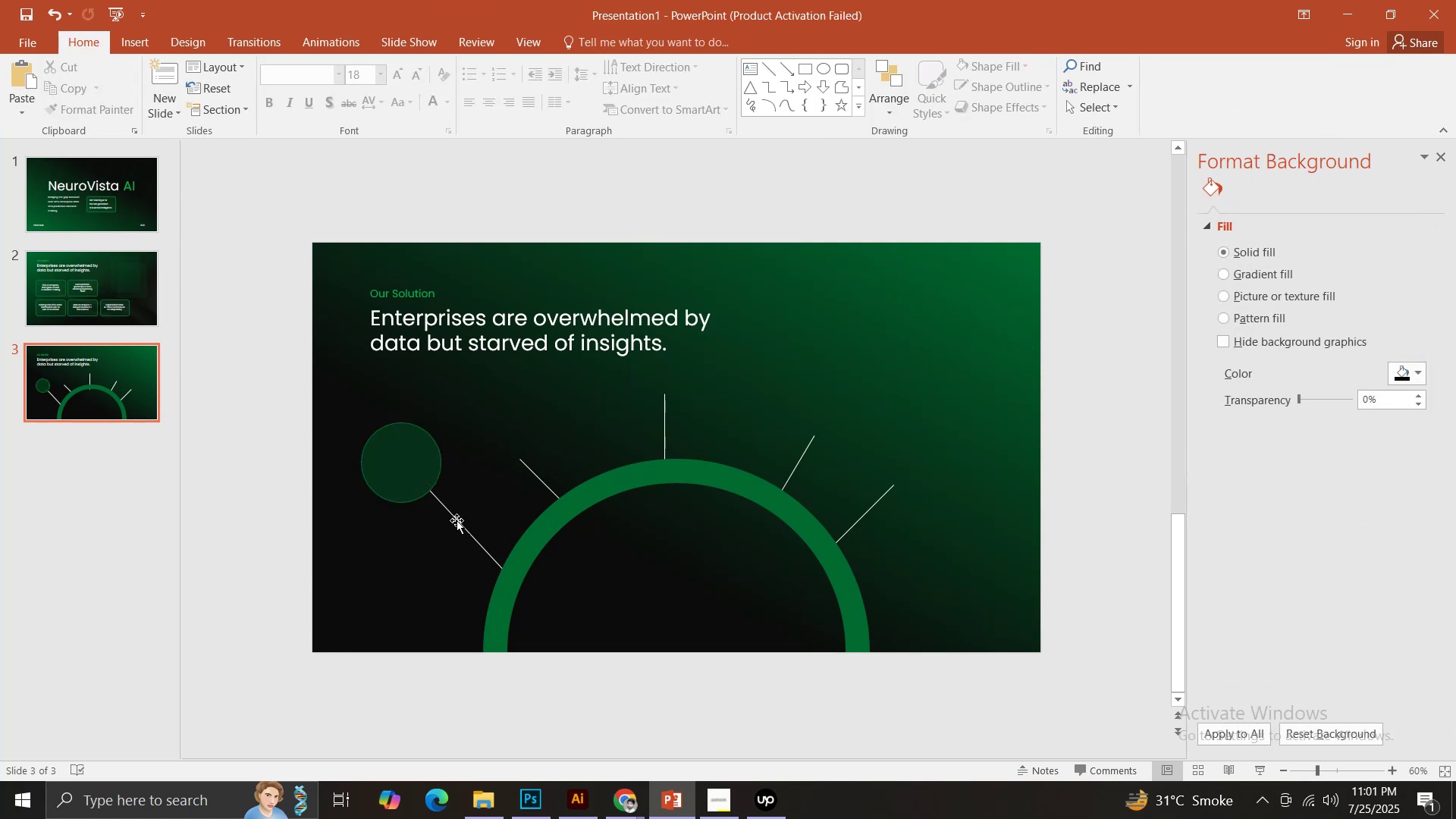 
key(Control+ControlLeft)
 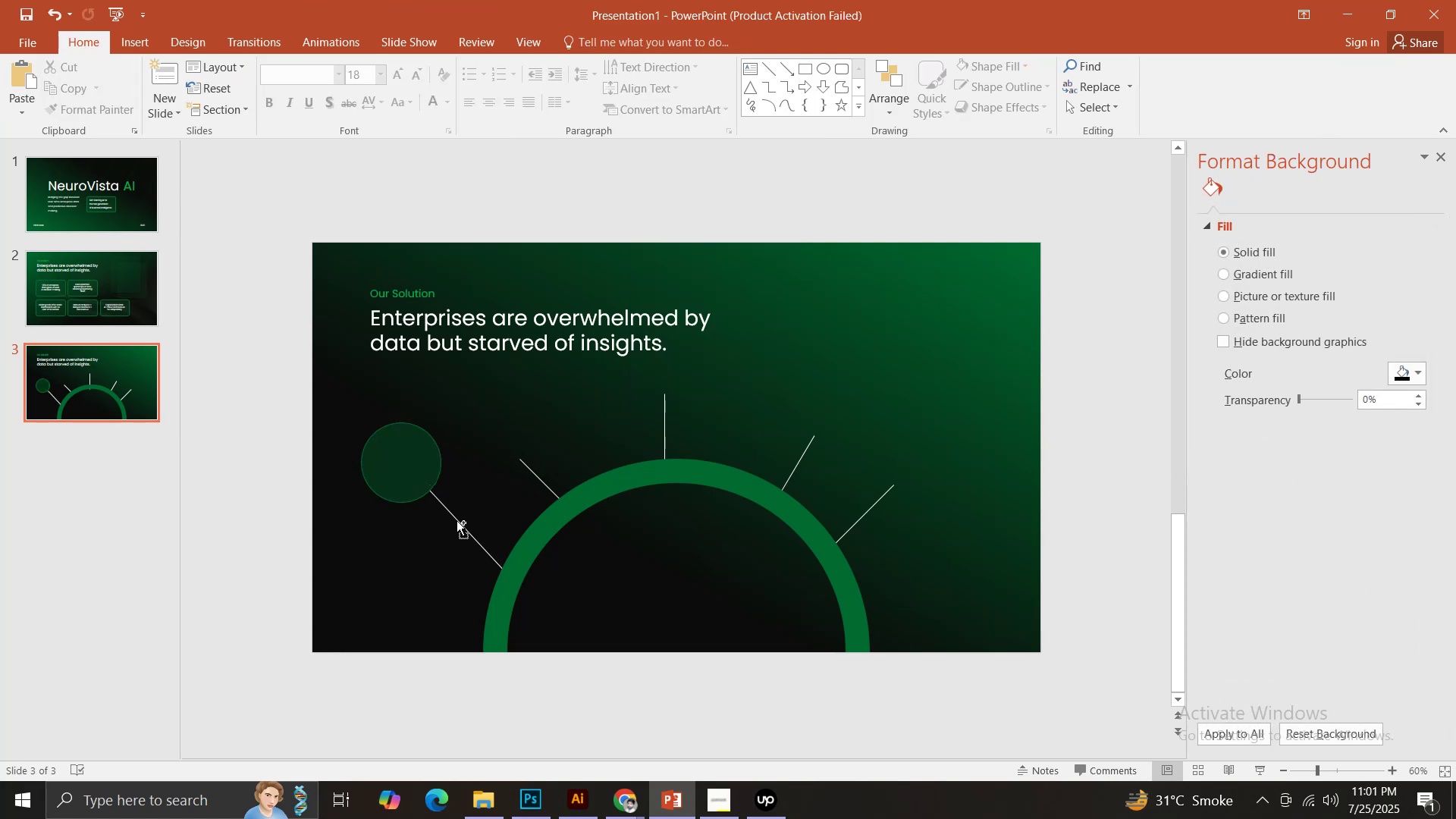 
key(Control+Z)
 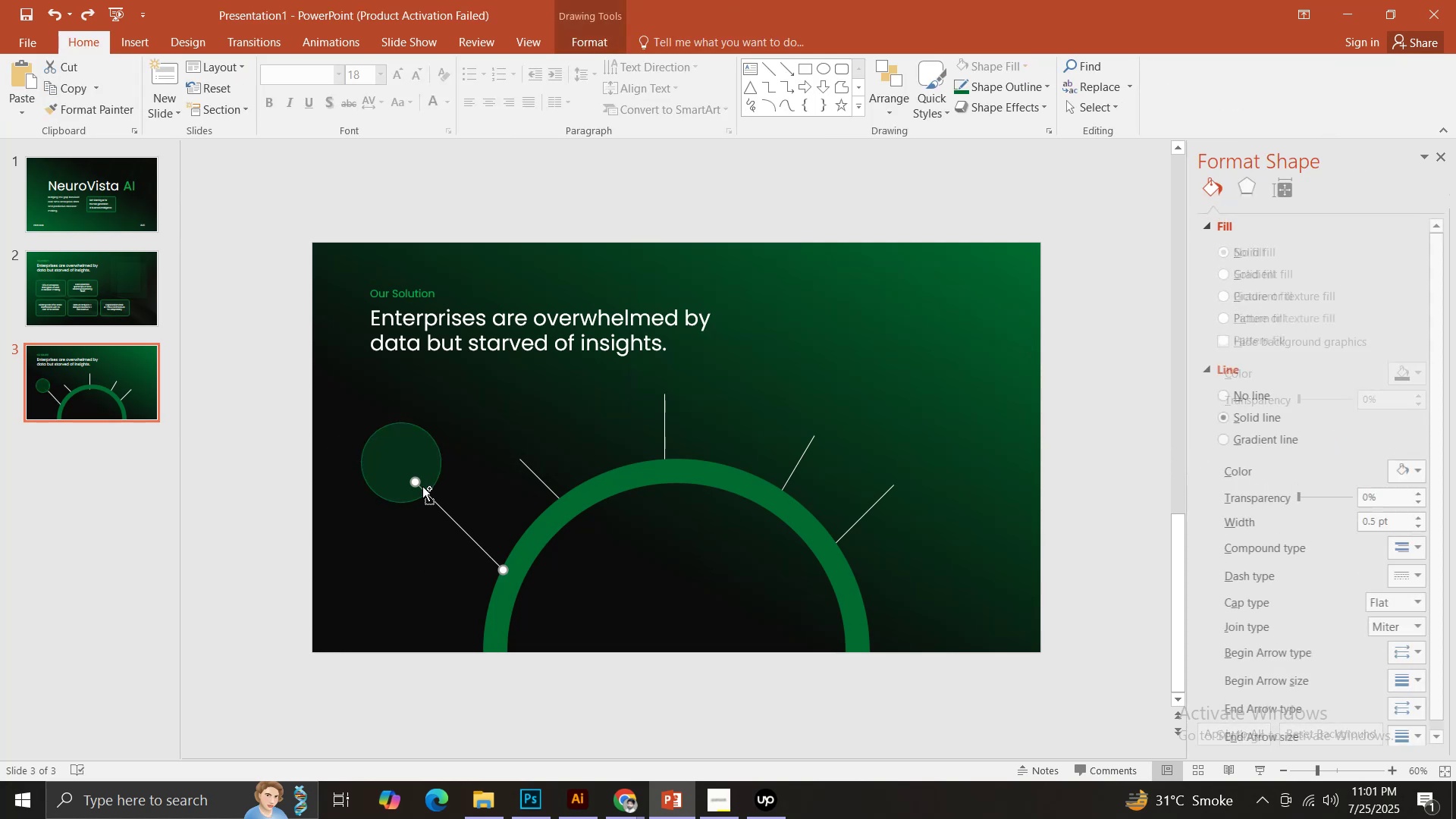 
hold_key(key=ShiftLeft, duration=1.53)
 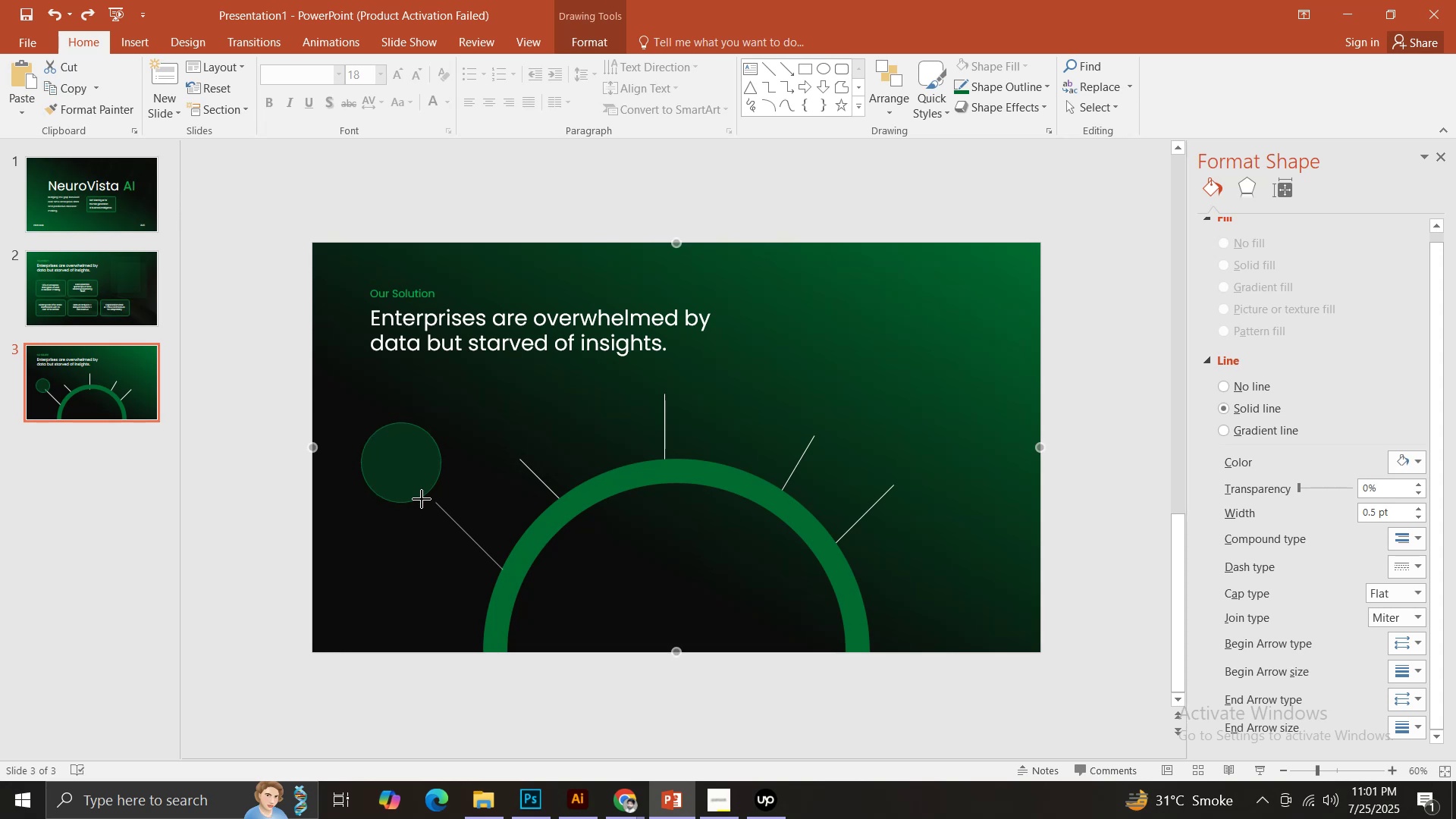 
hold_key(key=ShiftLeft, duration=0.78)
 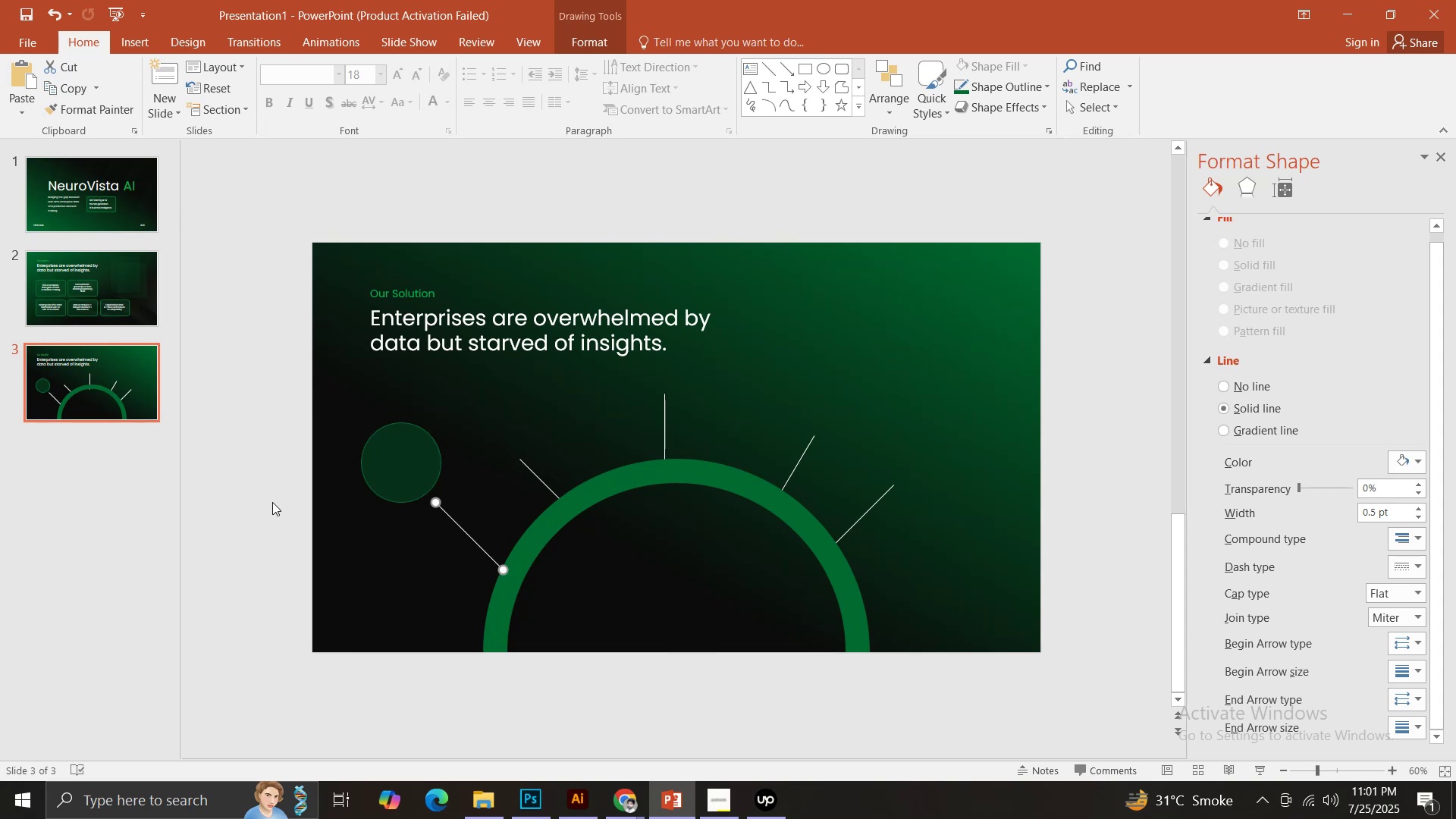 
left_click([272, 502])
 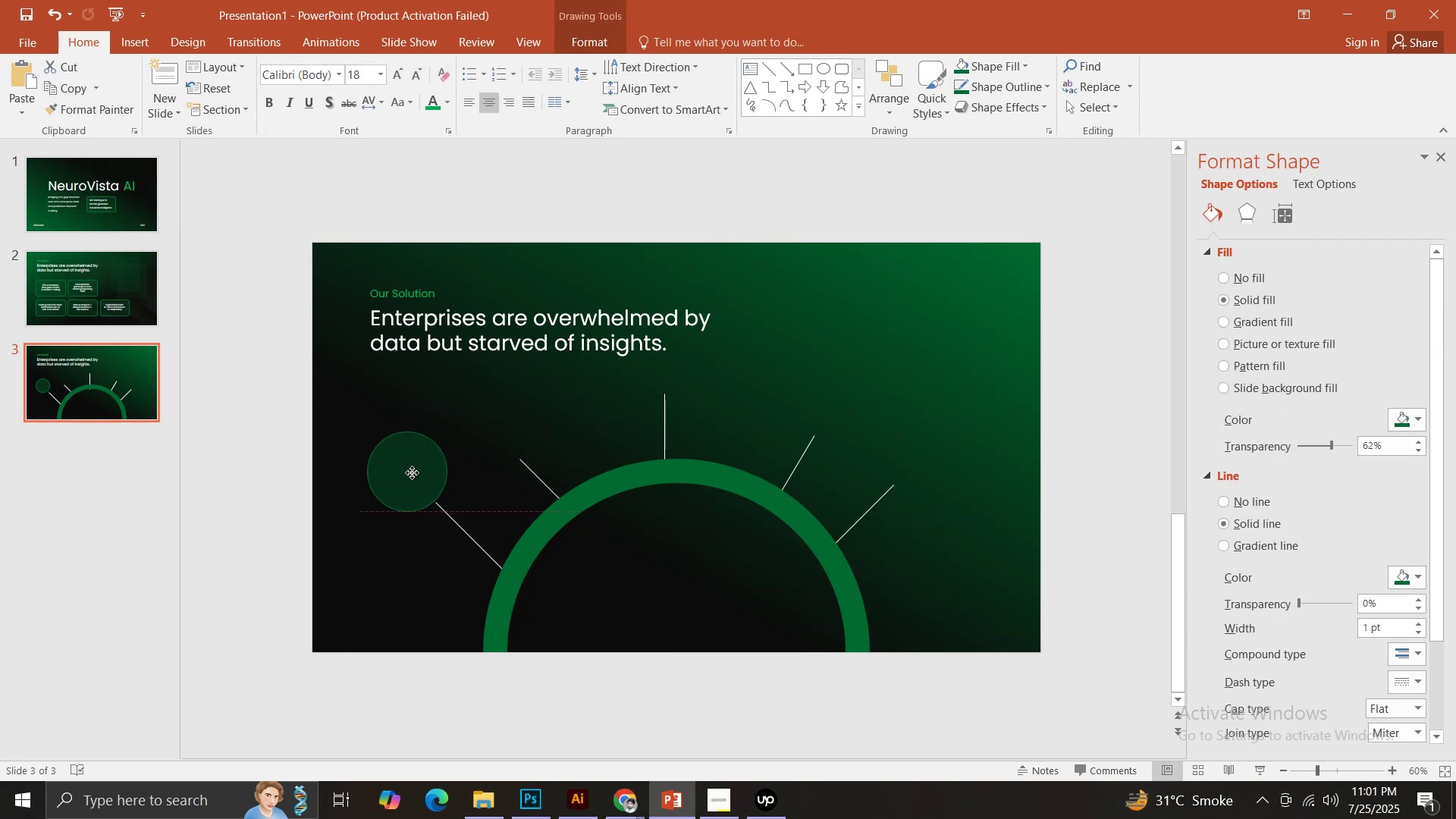 
left_click([272, 509])
 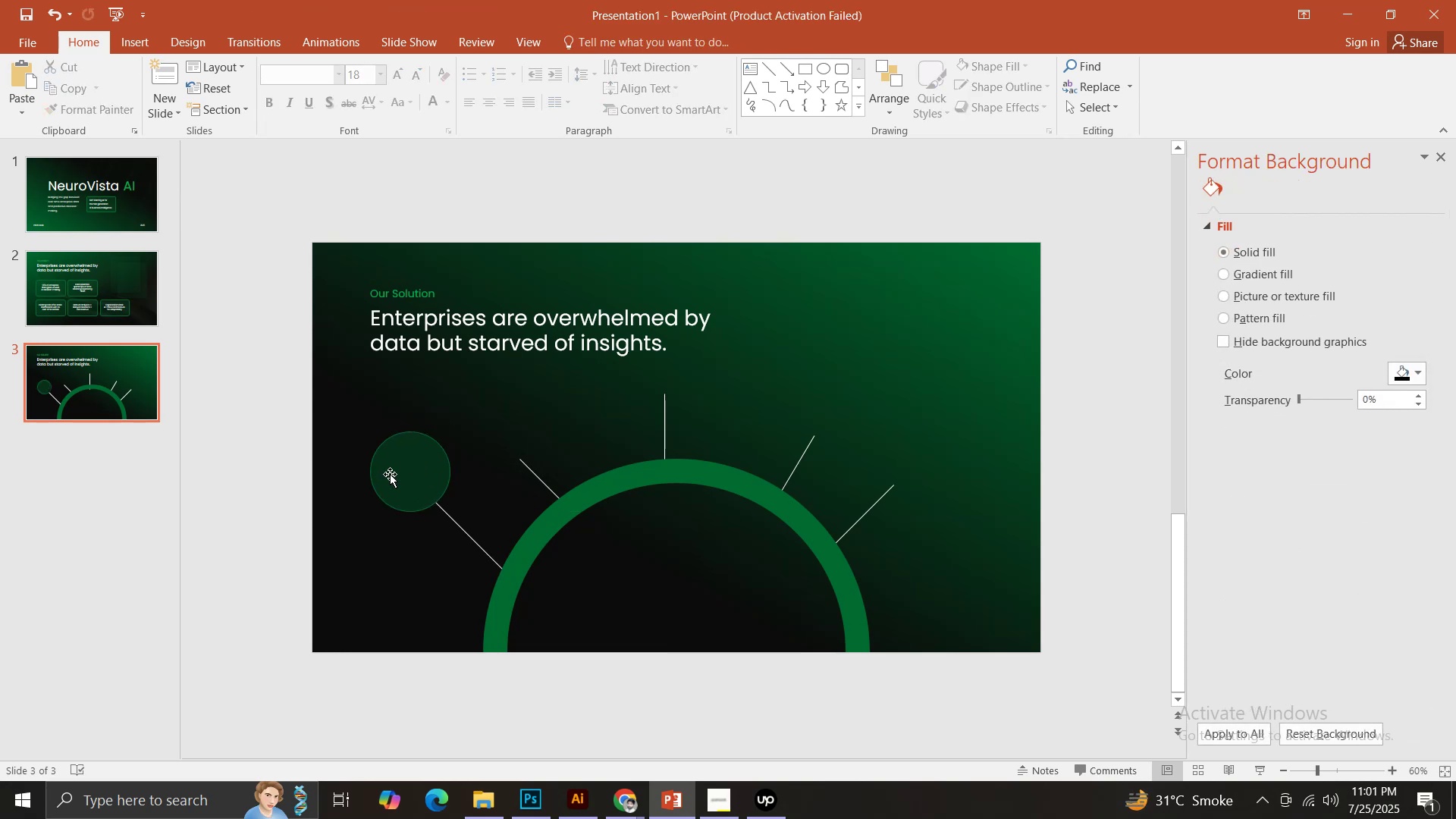 
left_click([390, 474])
 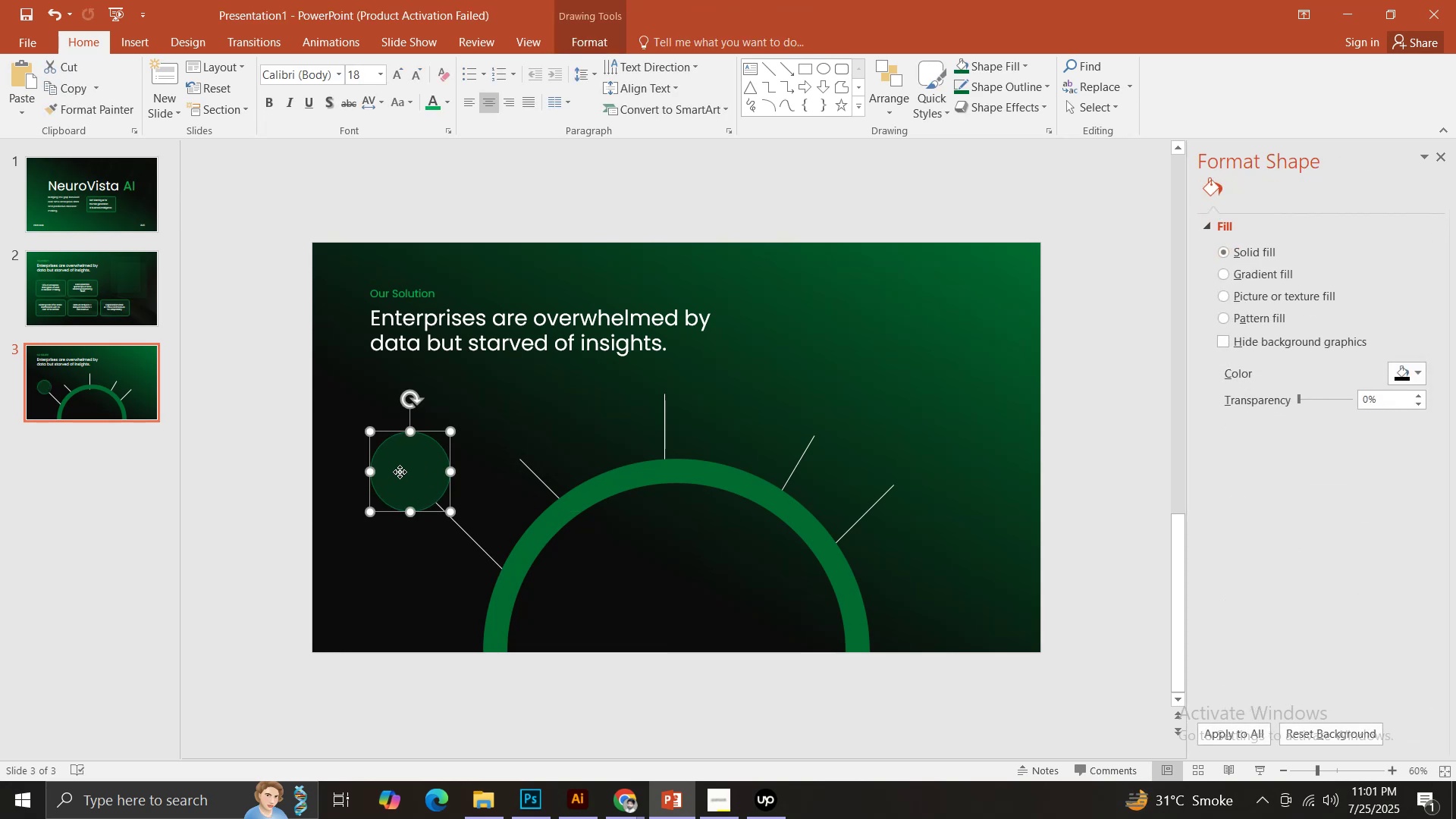 
hold_key(key=ControlLeft, duration=1.5)
 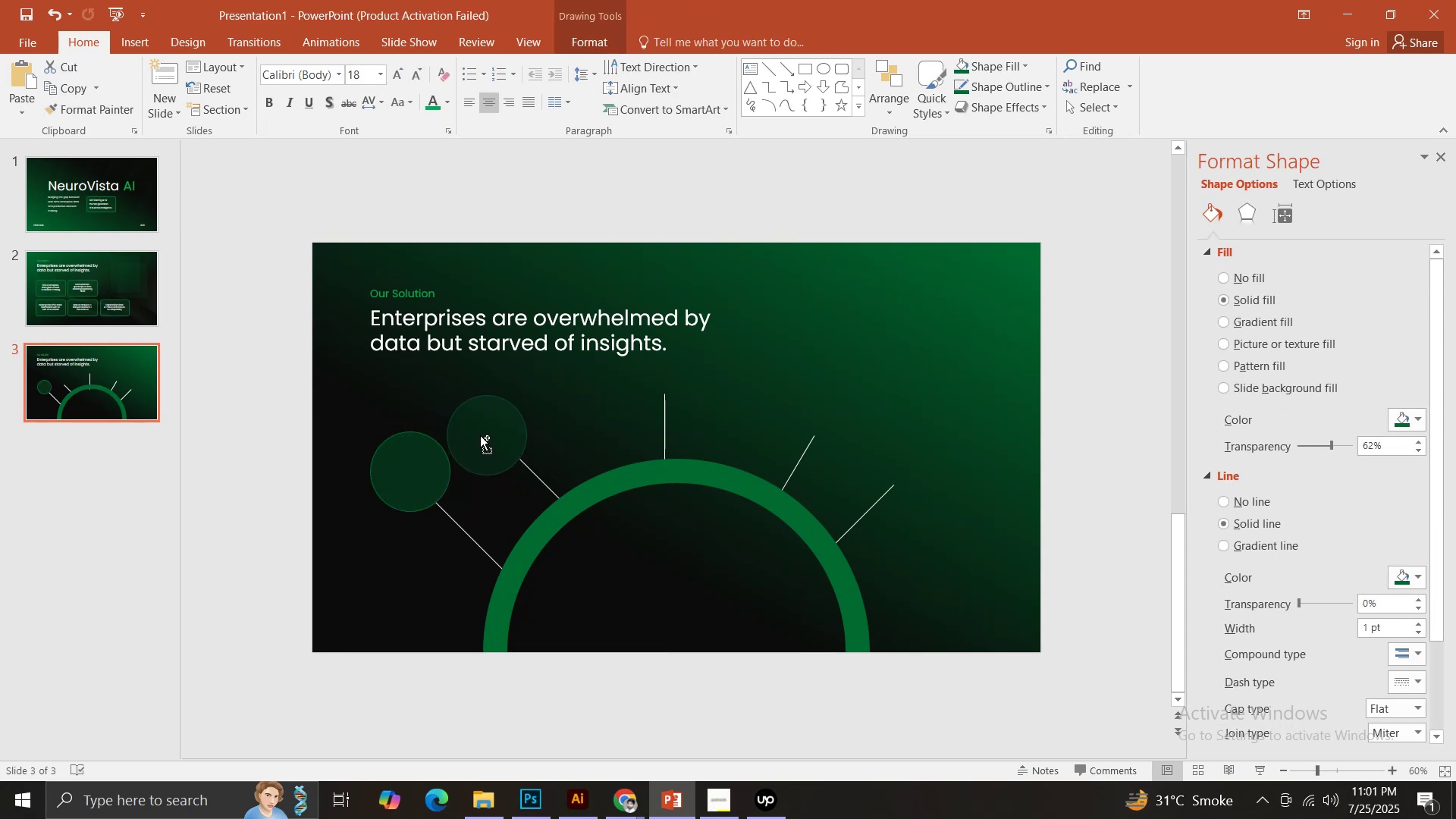 
hold_key(key=ControlLeft, duration=1.51)
 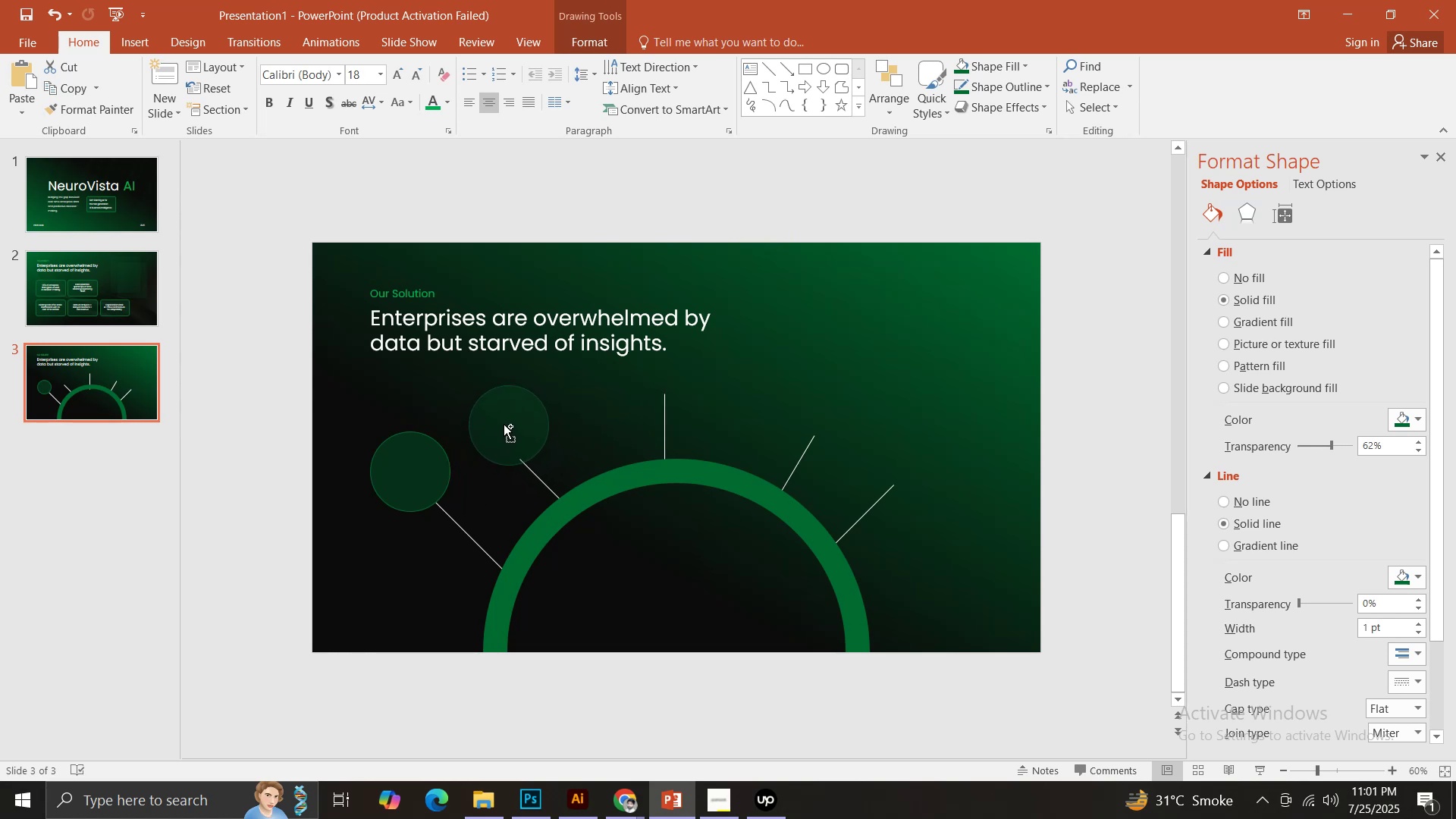 
hold_key(key=ControlLeft, duration=1.53)
 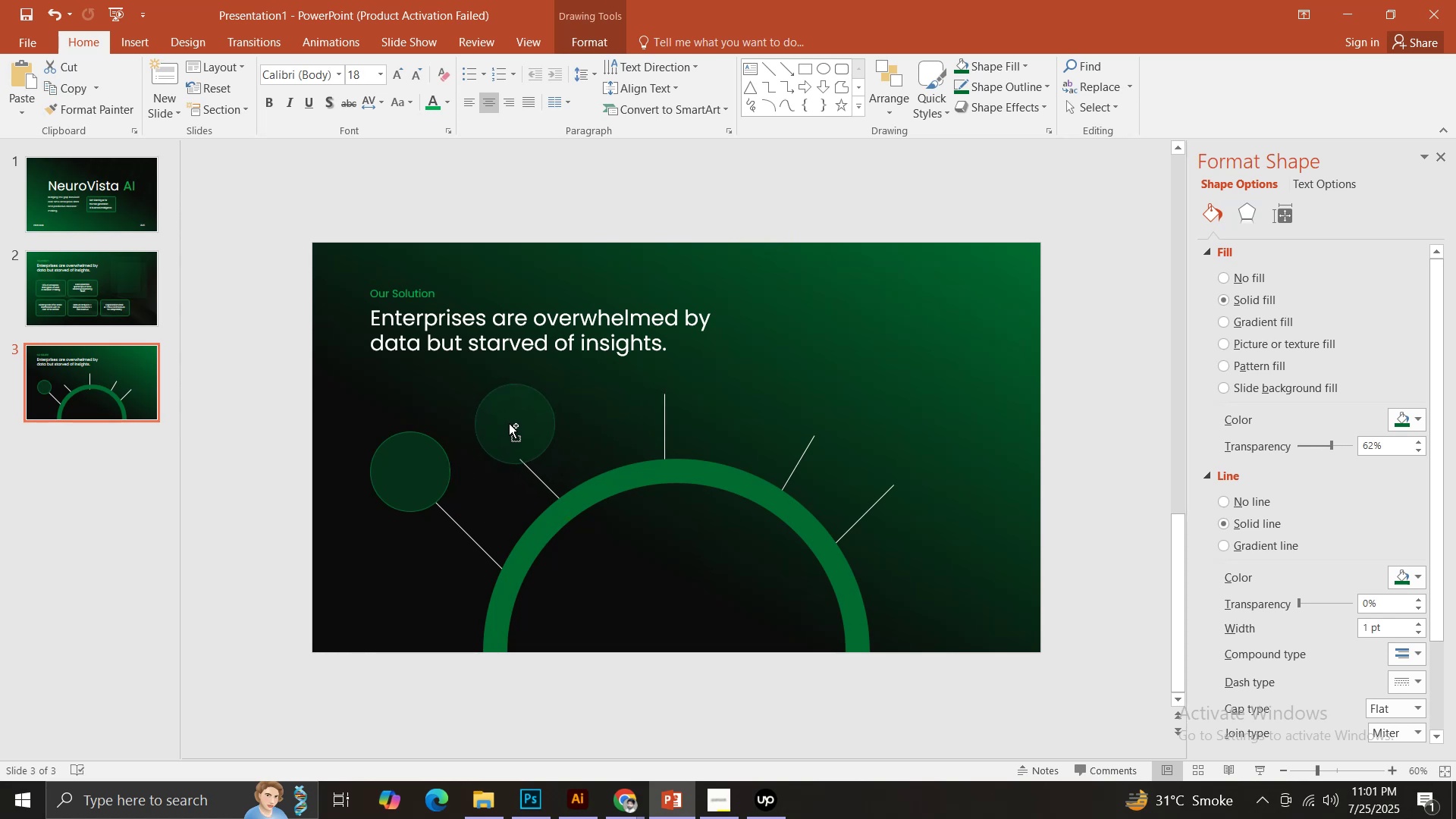 
hold_key(key=ControlLeft, duration=1.41)
 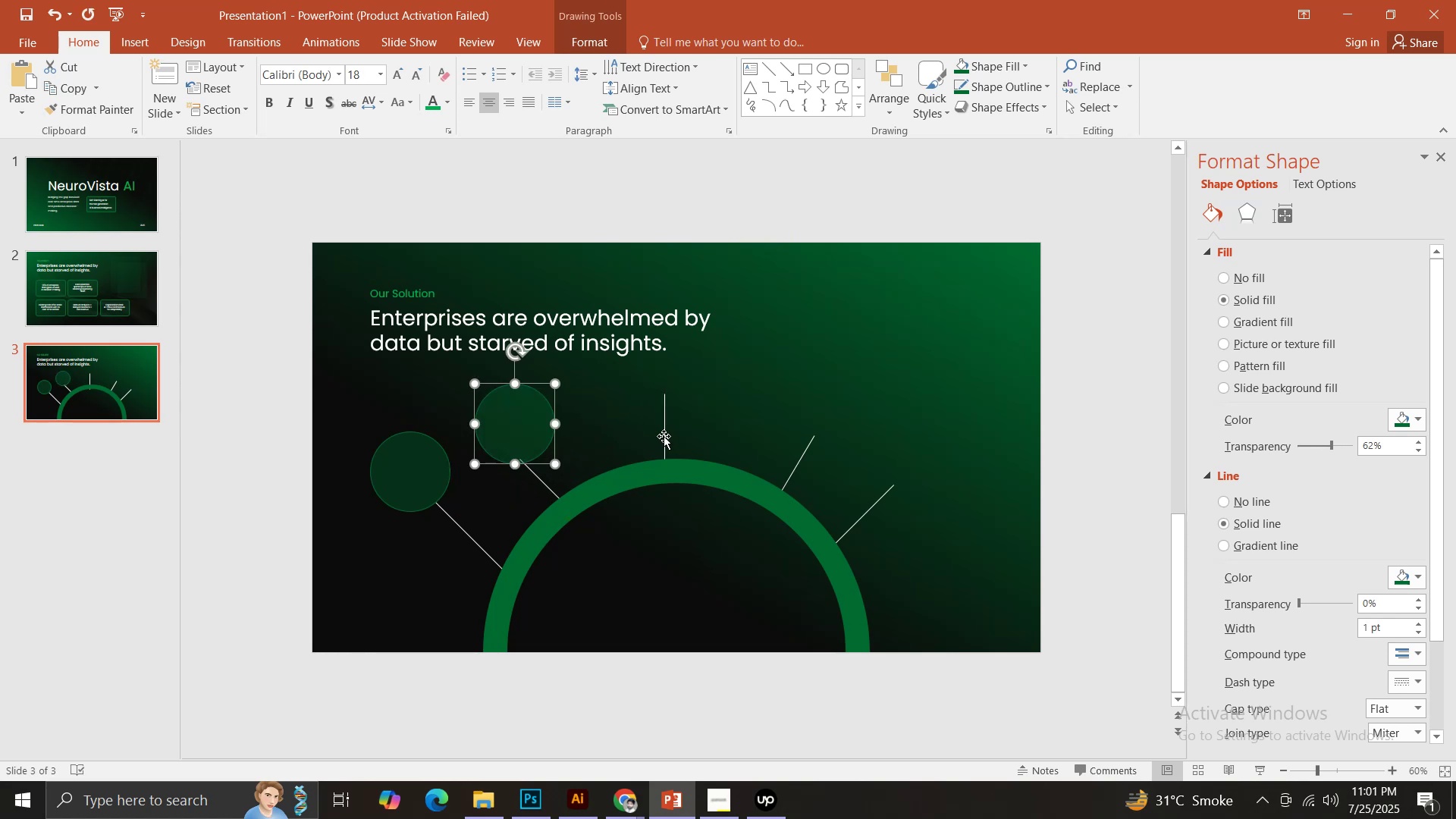 
left_click([664, 423])
 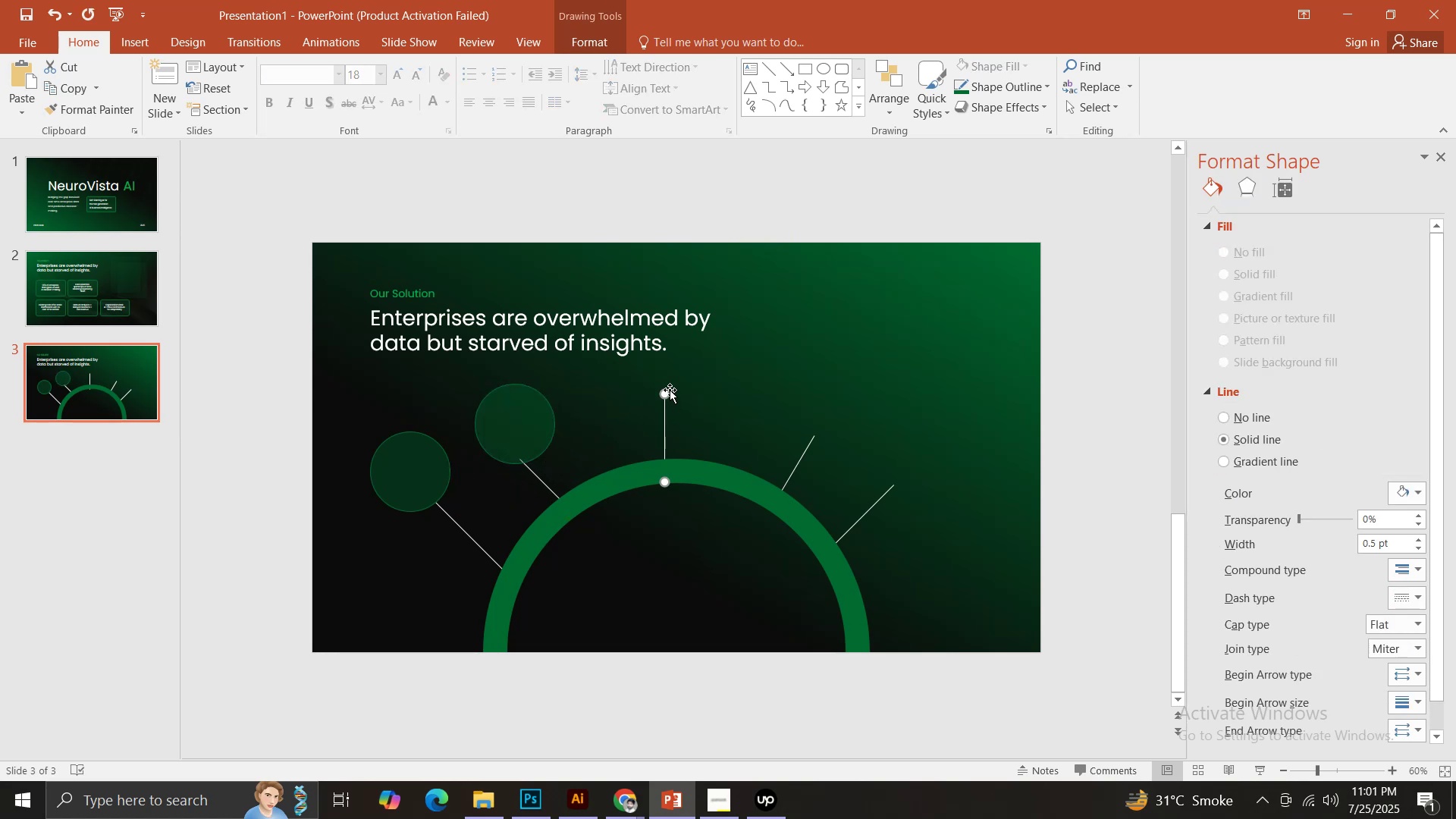 
hold_key(key=ShiftLeft, duration=1.5)
 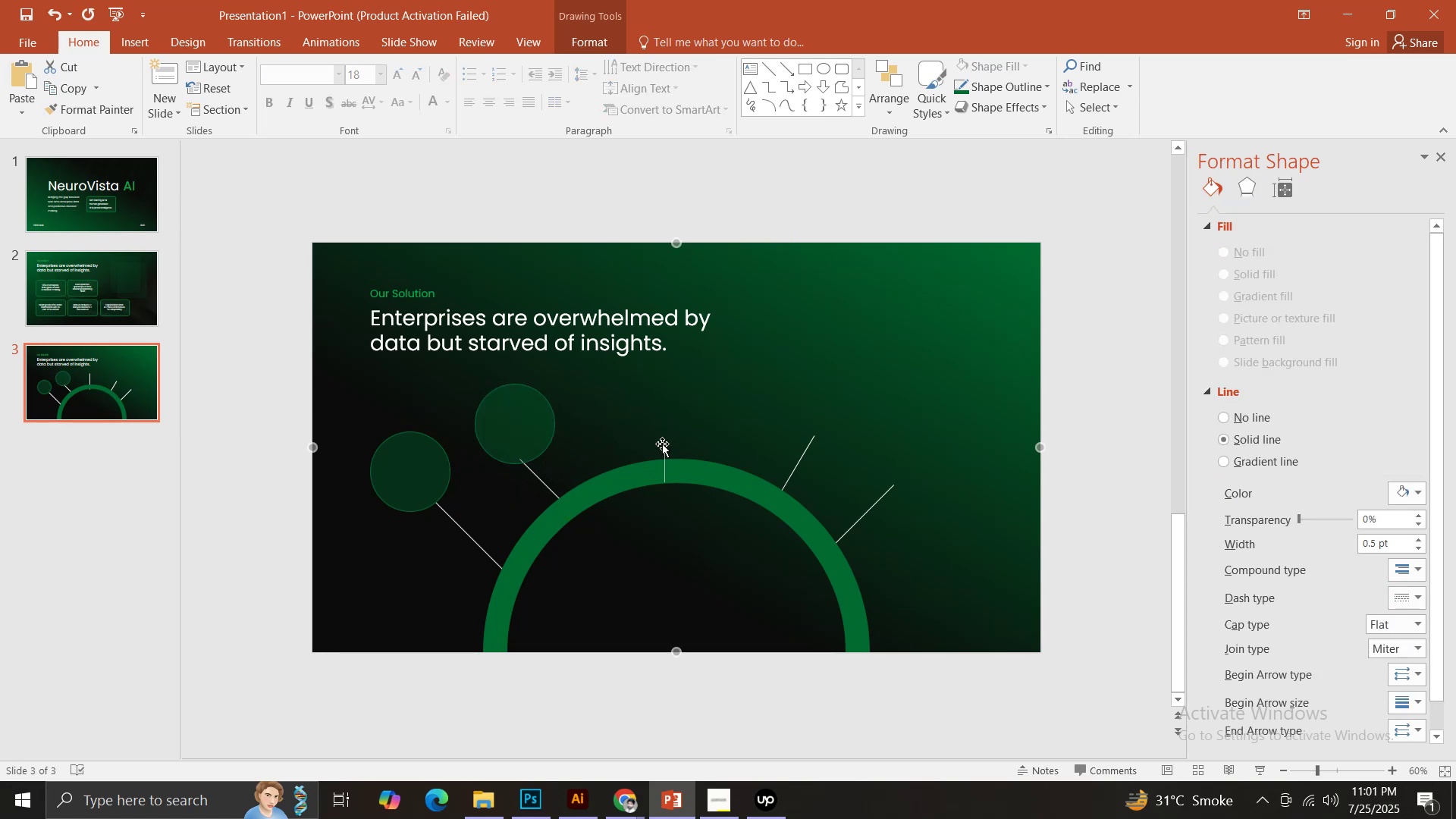 
key(Shift+ShiftLeft)
 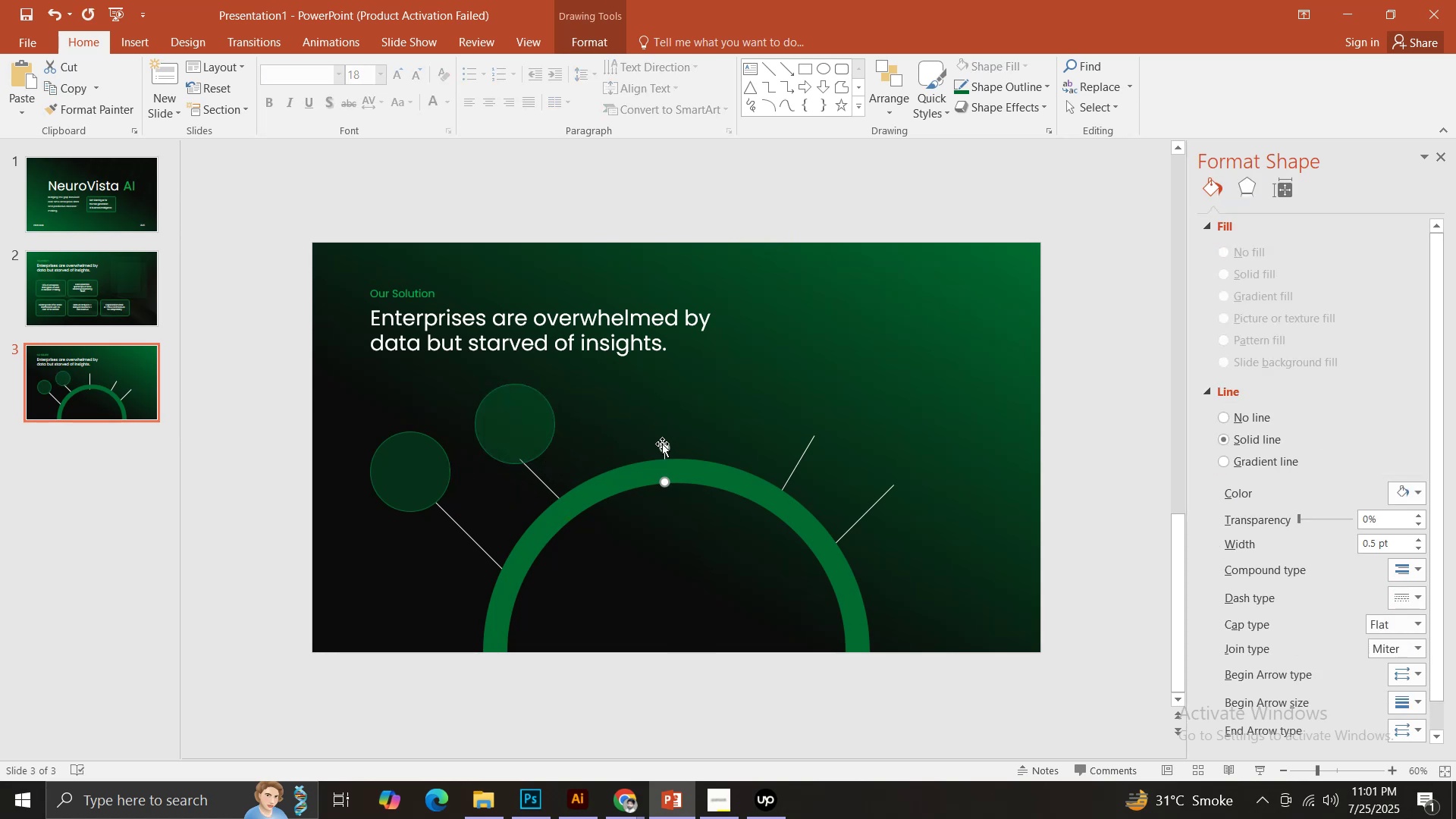 
key(Shift+ShiftLeft)
 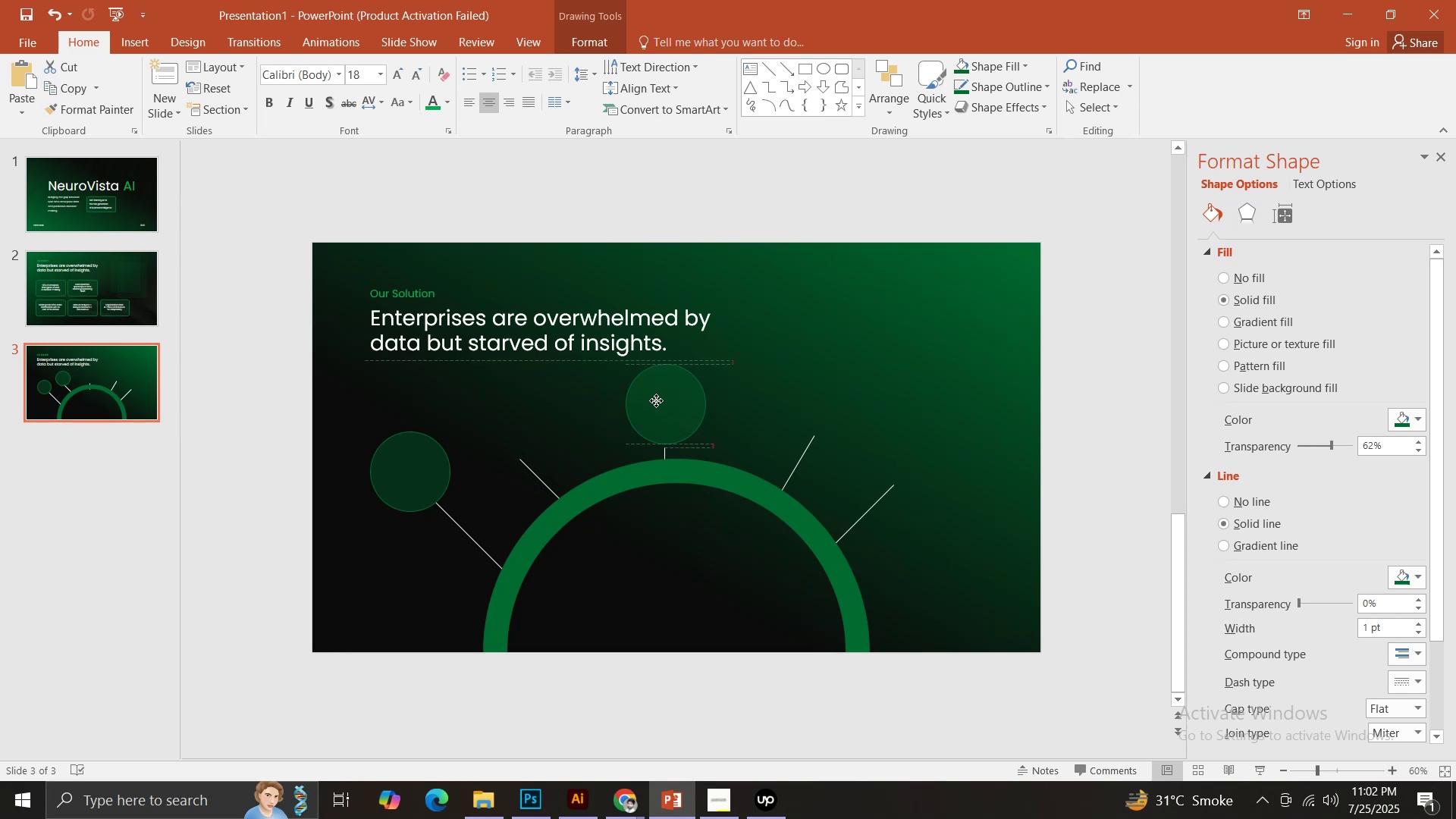 
wait(5.44)
 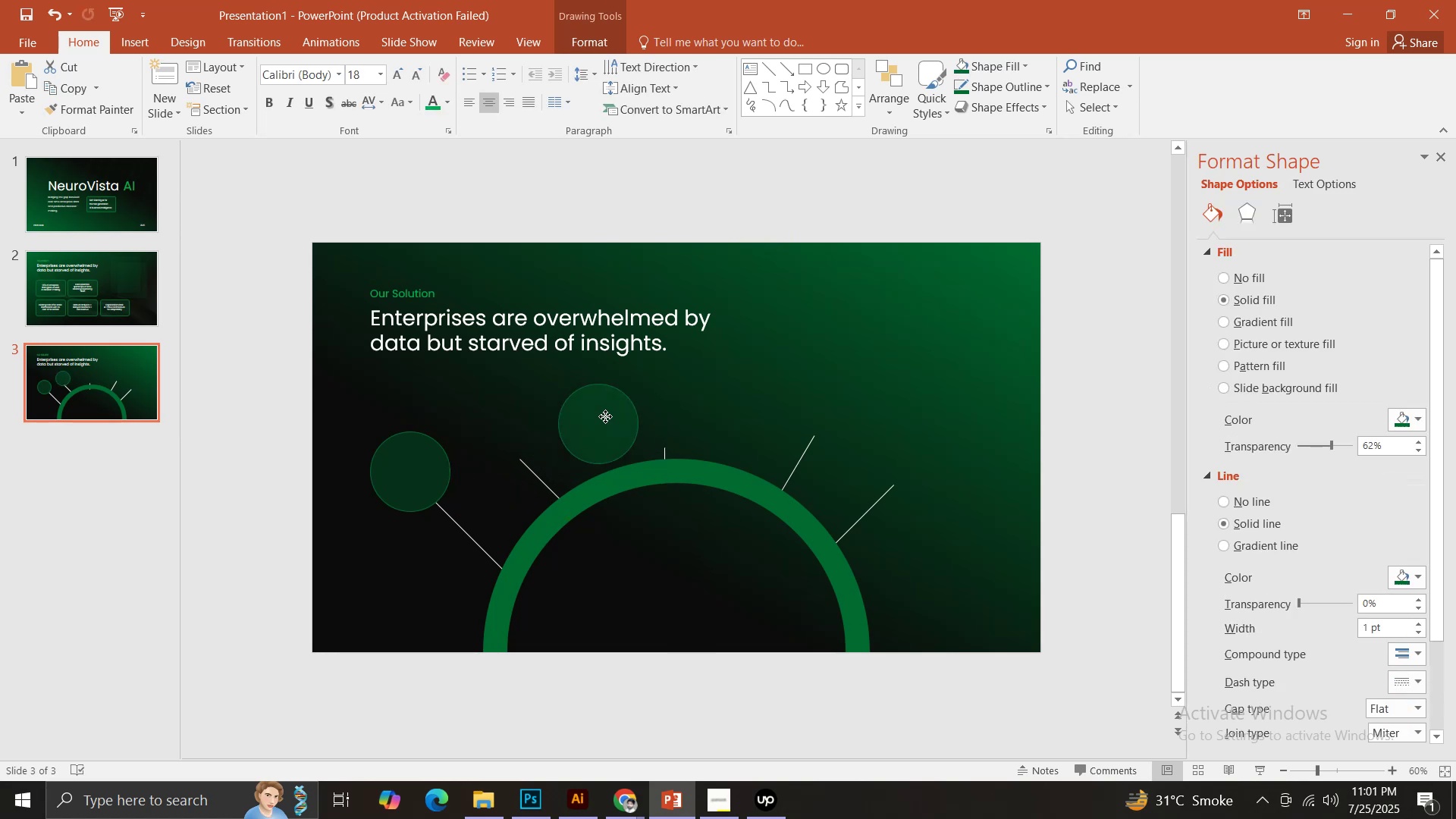 
key(ArrowUp)
 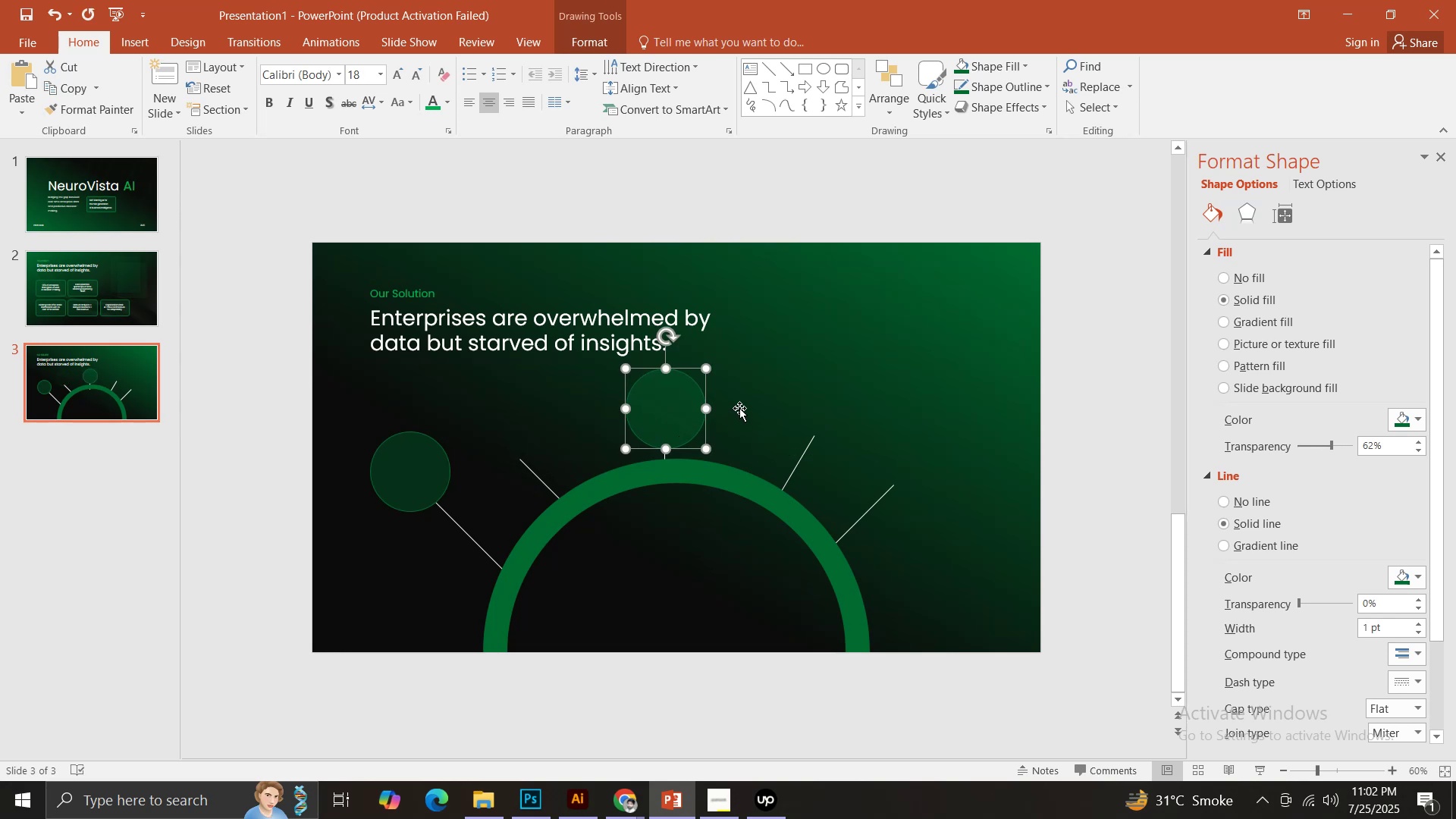 
key(ArrowUp)
 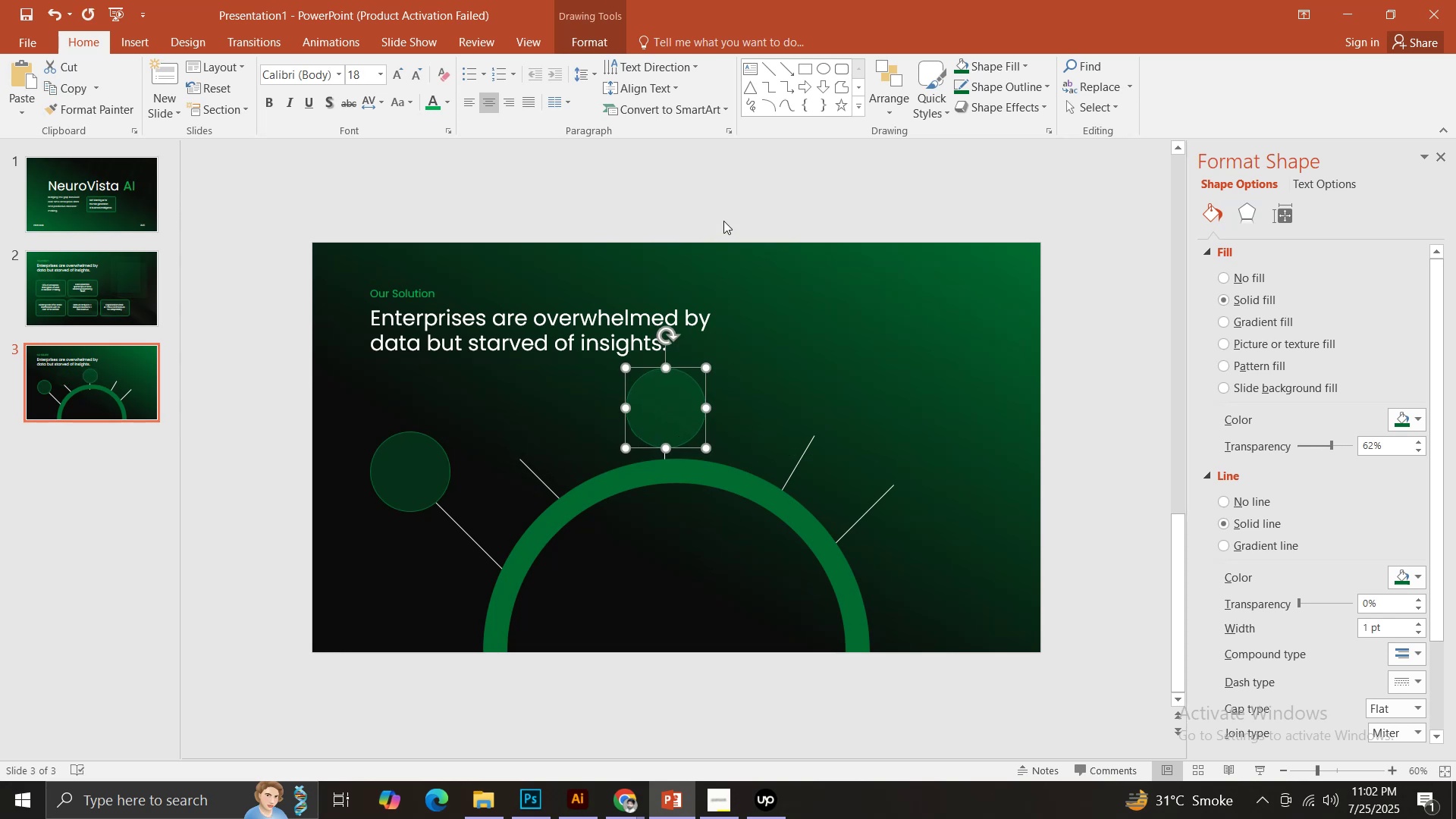 
left_click([723, 221])
 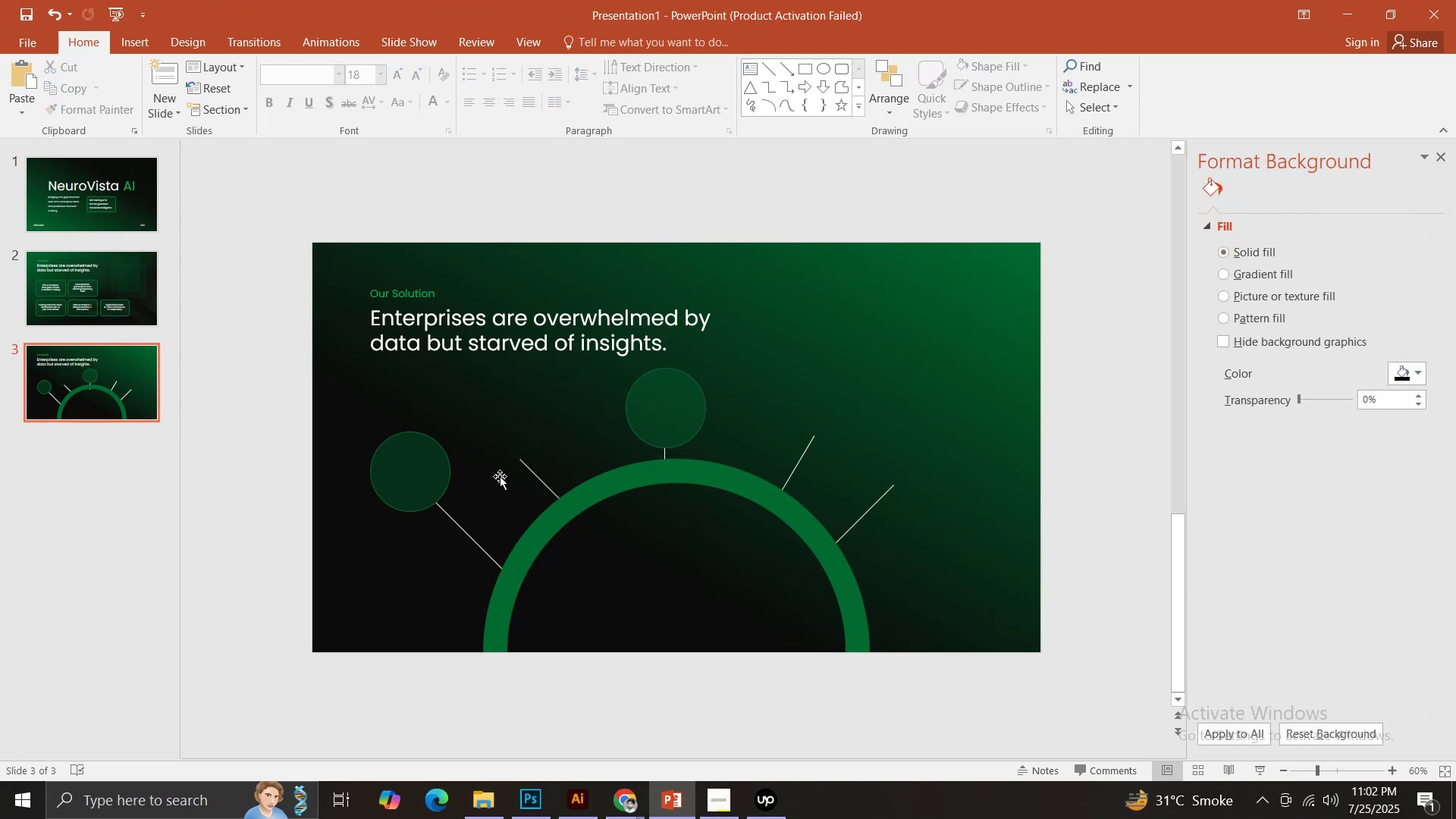 
left_click([428, 462])
 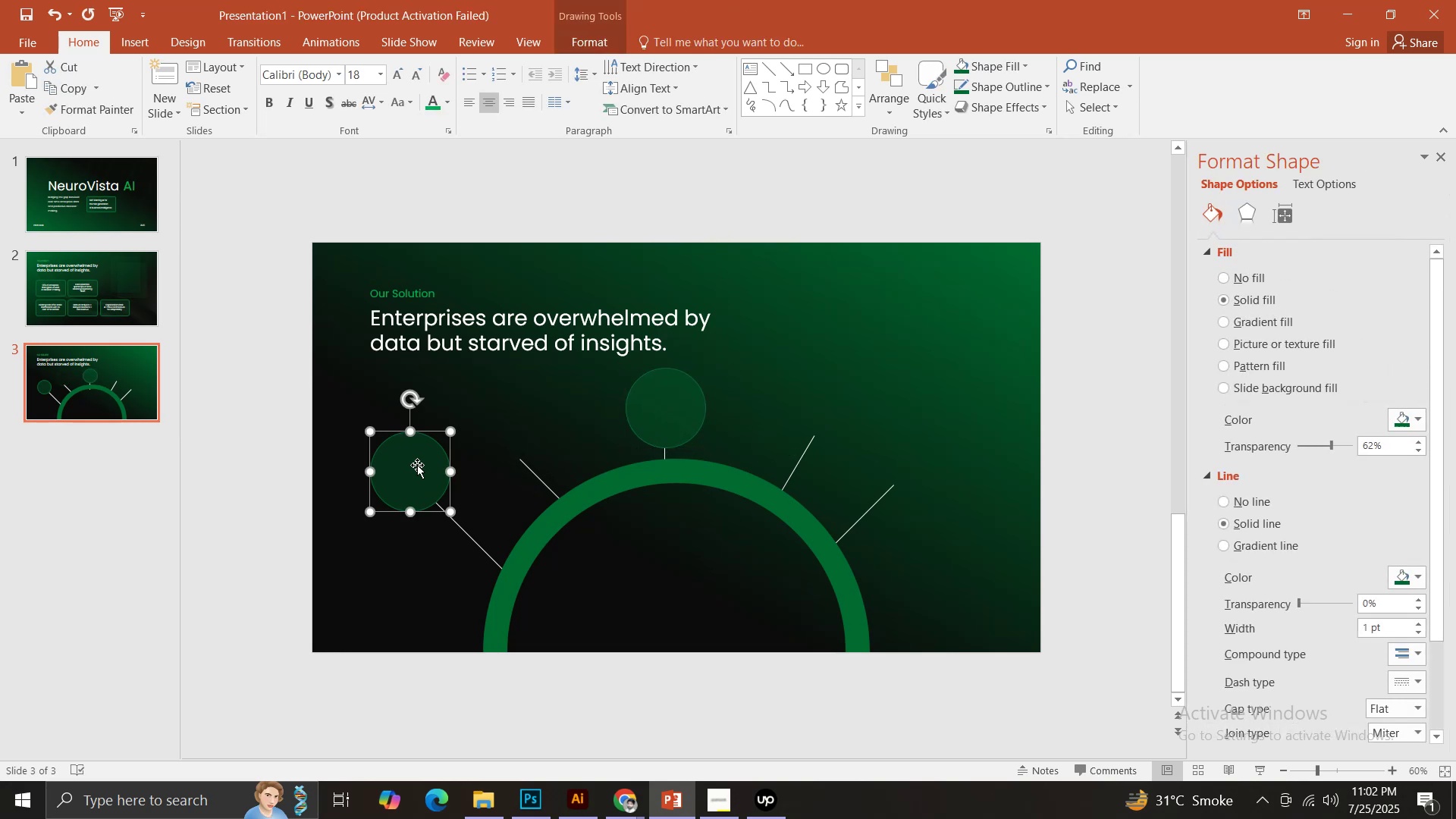 
hold_key(key=ControlLeft, duration=1.52)
 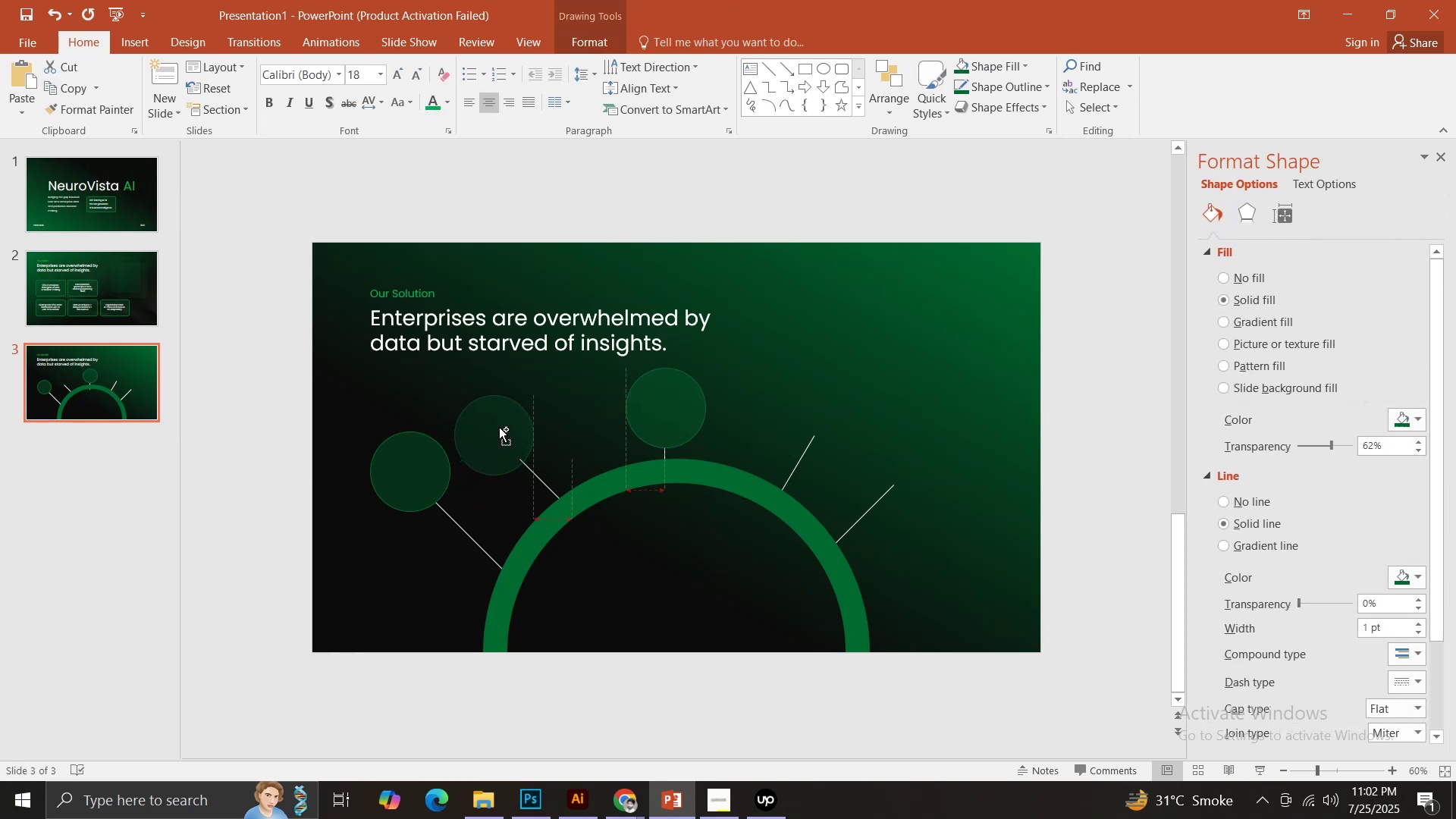 
hold_key(key=ControlLeft, duration=1.52)
 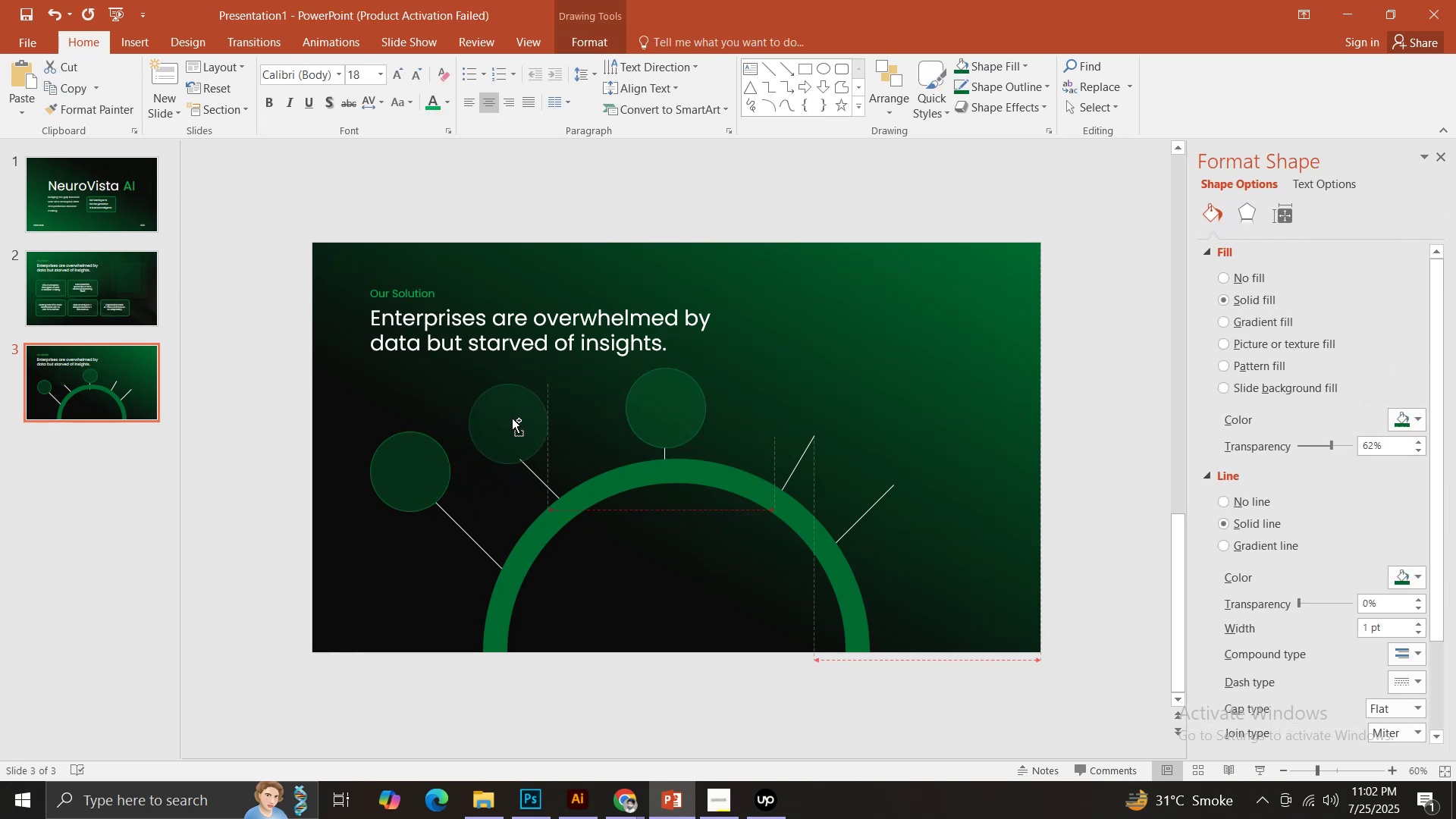 
hold_key(key=ControlLeft, duration=1.51)
 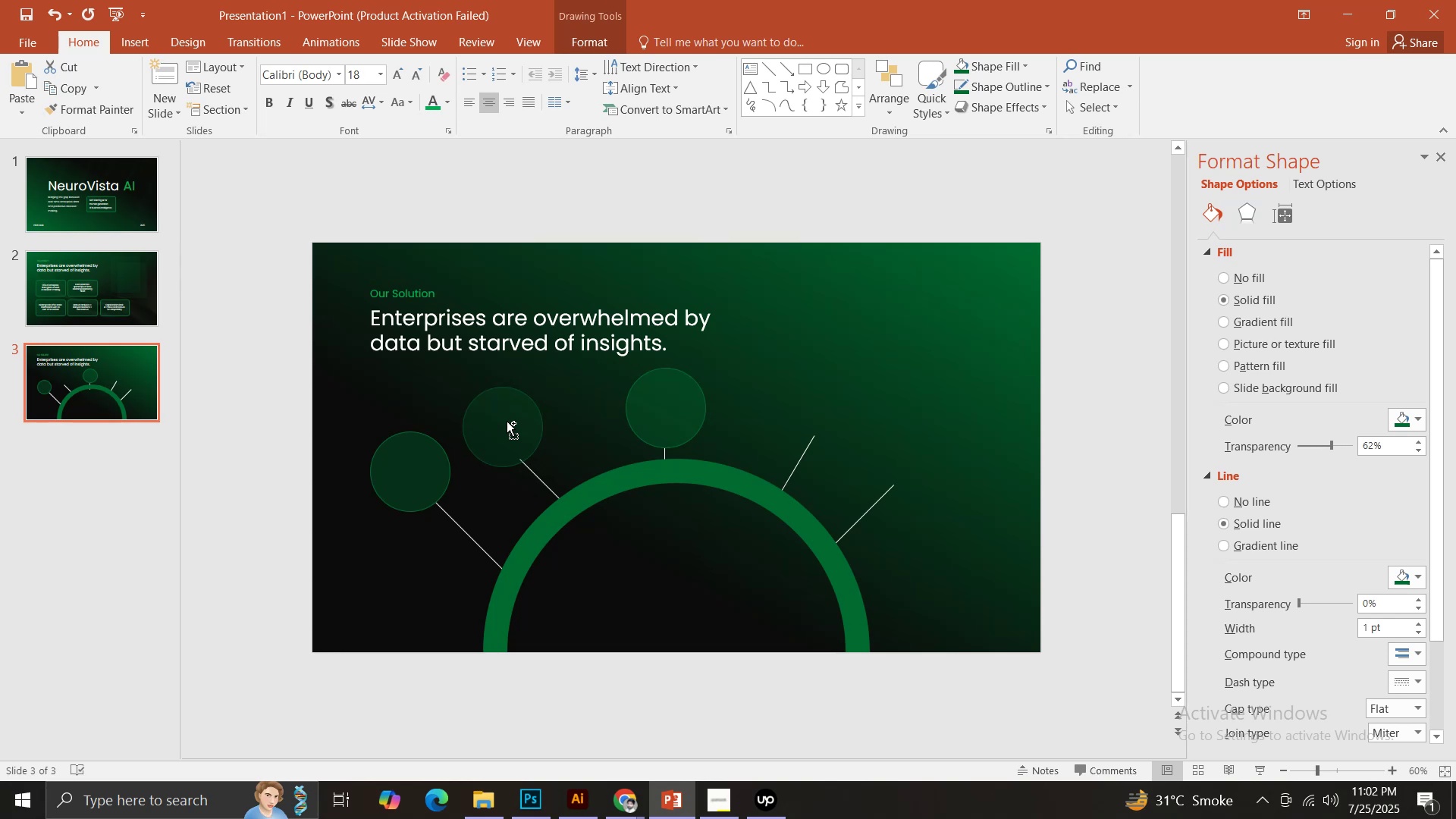 
hold_key(key=ControlLeft, duration=0.71)
 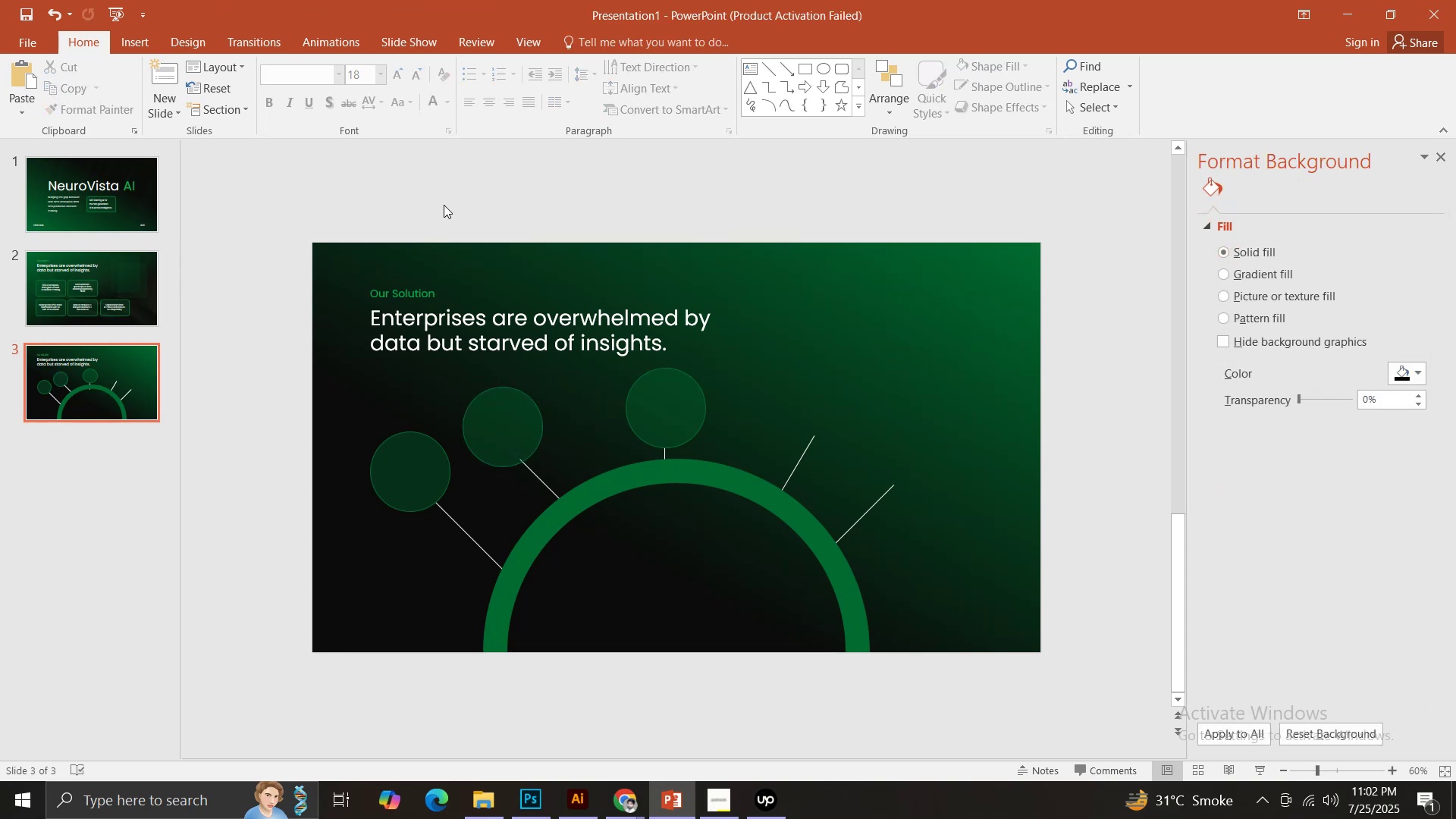 
wait(6.86)
 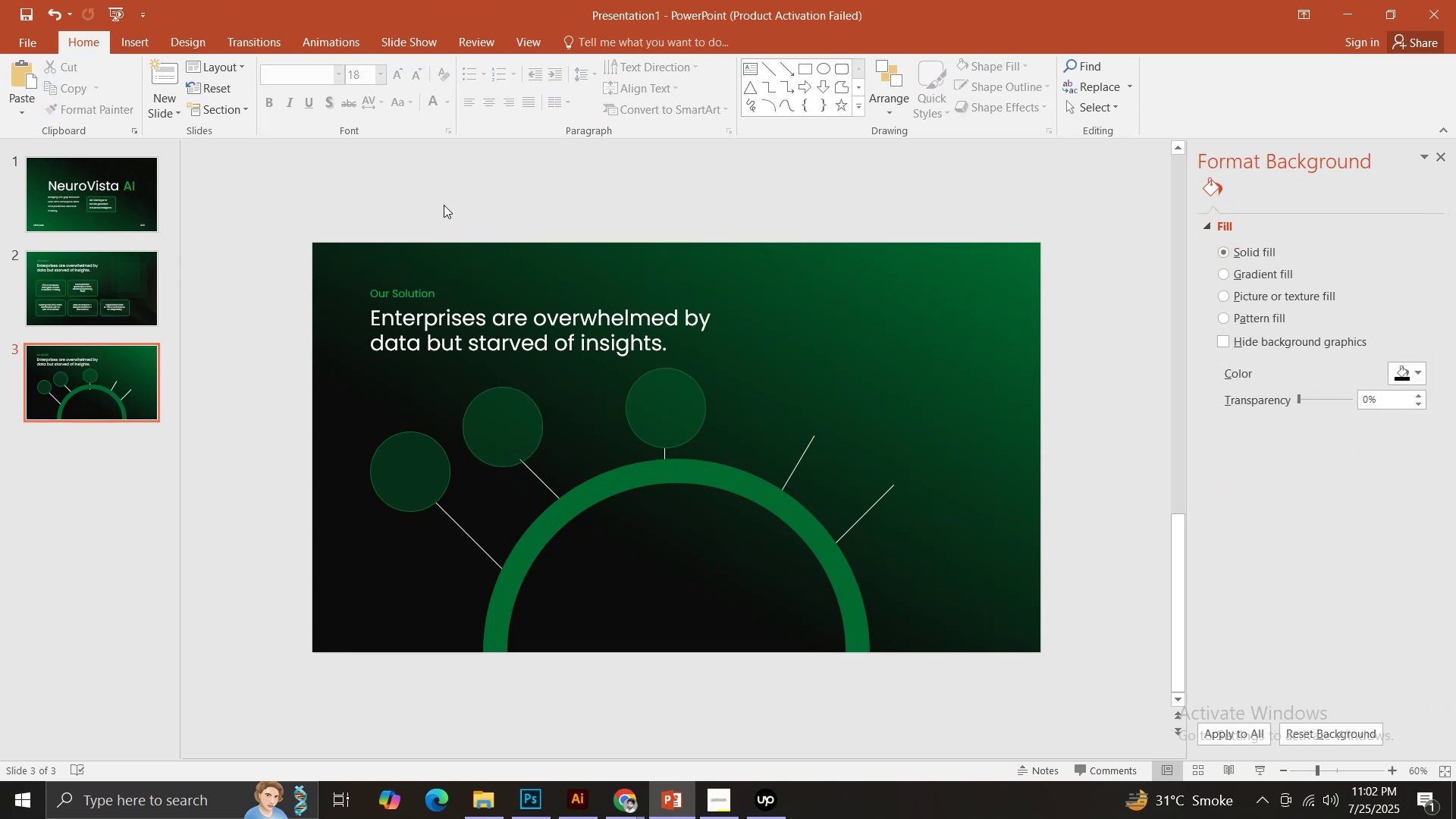 
key(Backspace)
 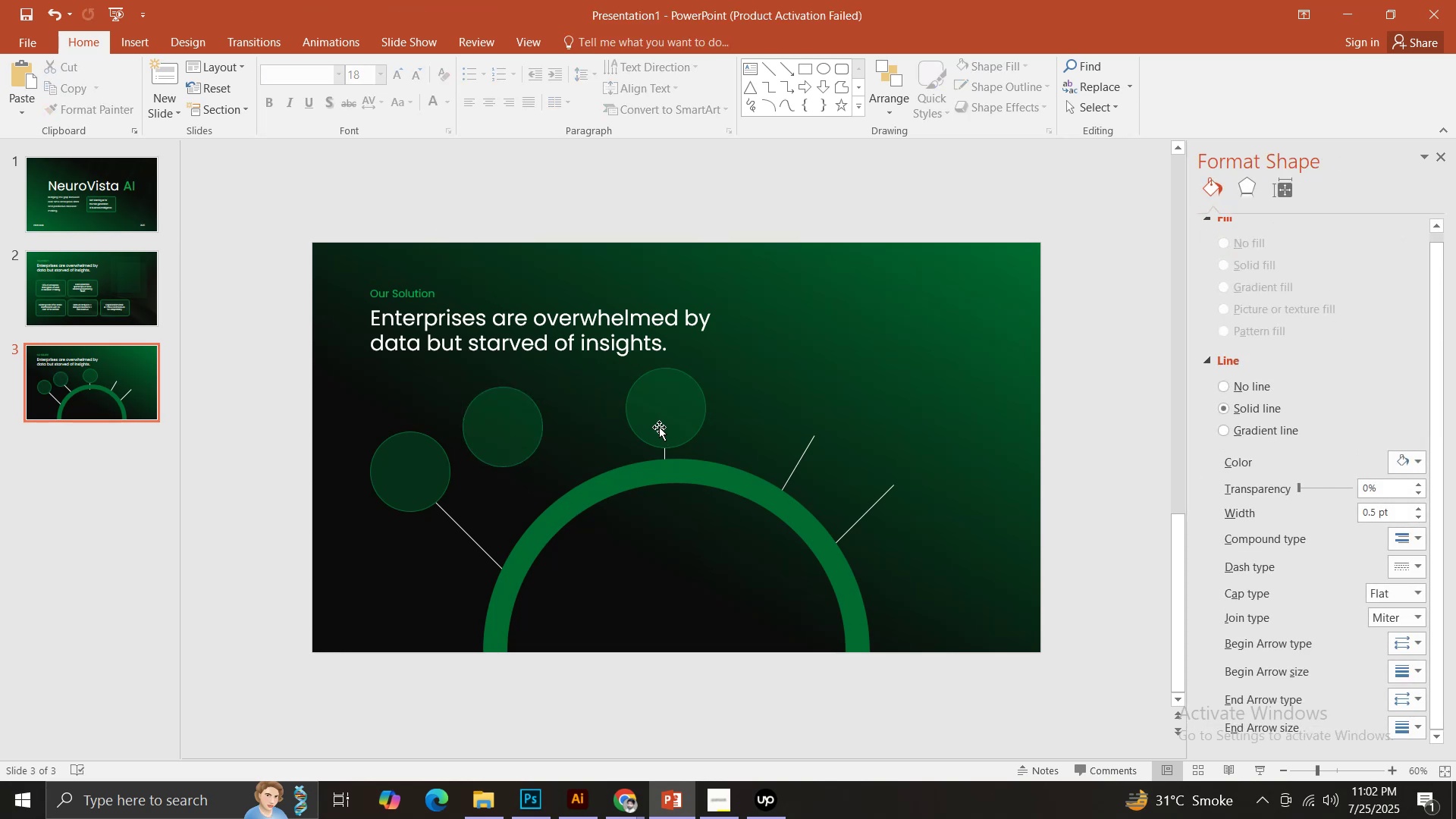 
left_click([659, 427])
 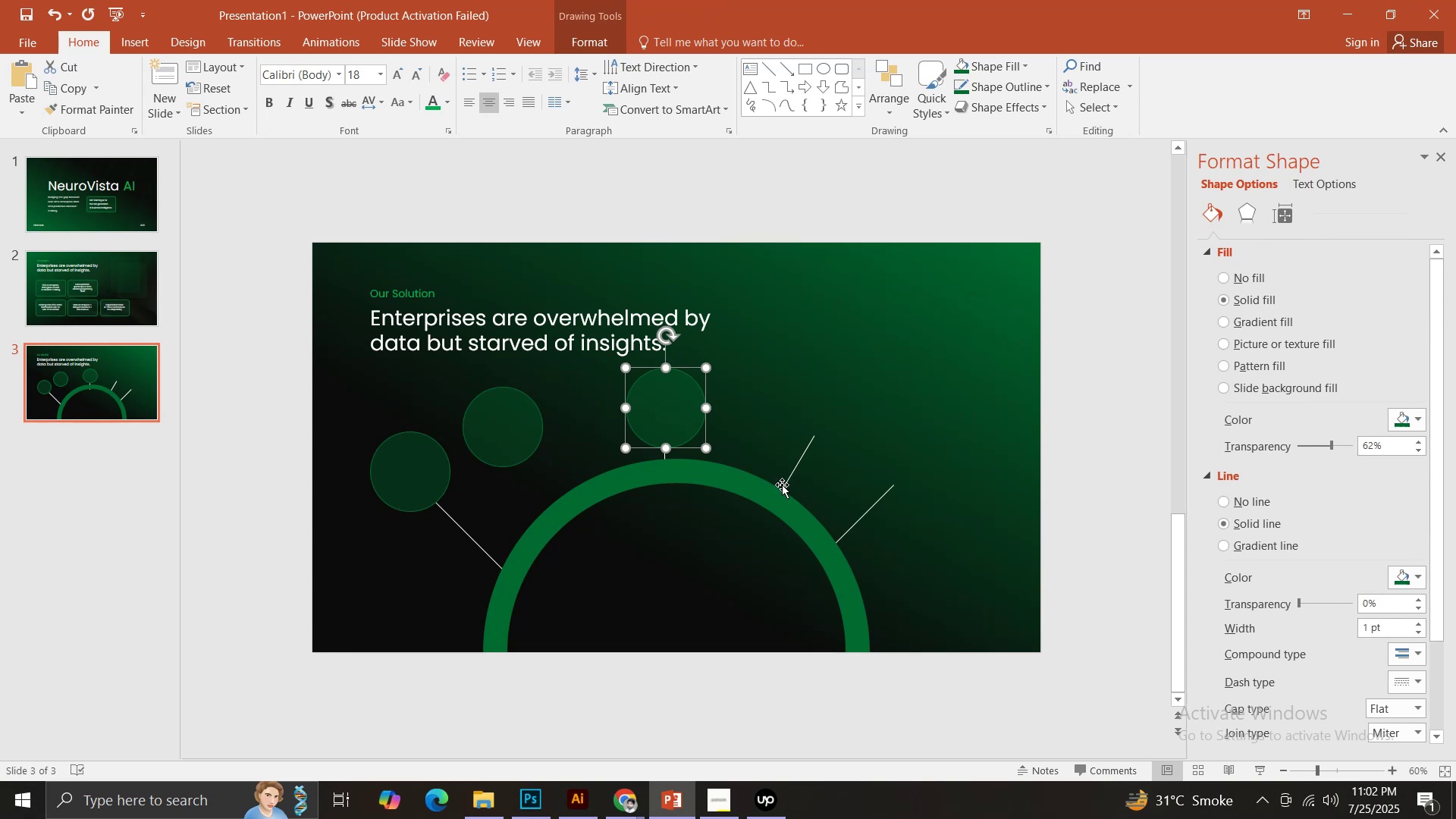 
left_click([791, 460])
 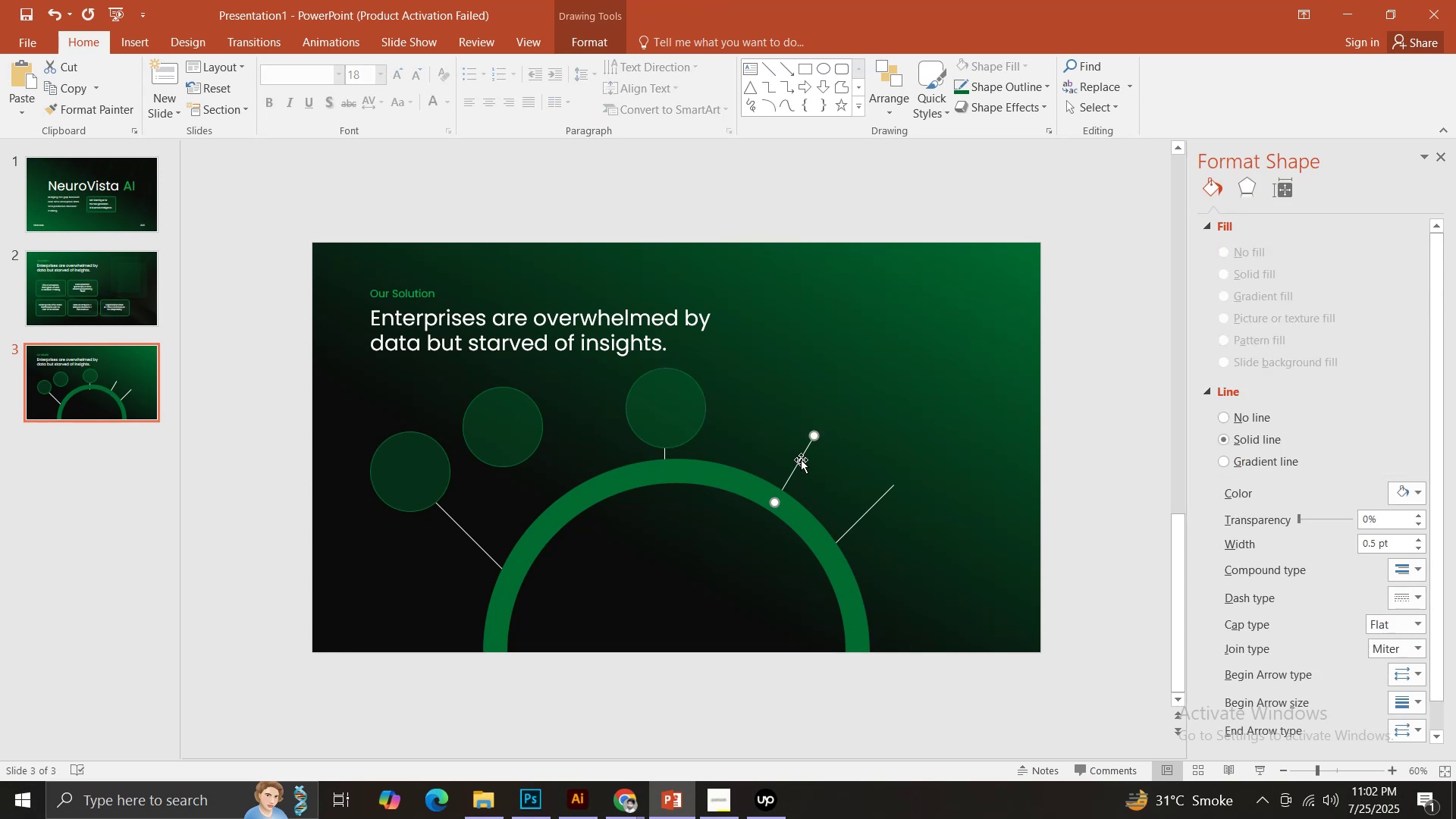 
key(Backspace)
 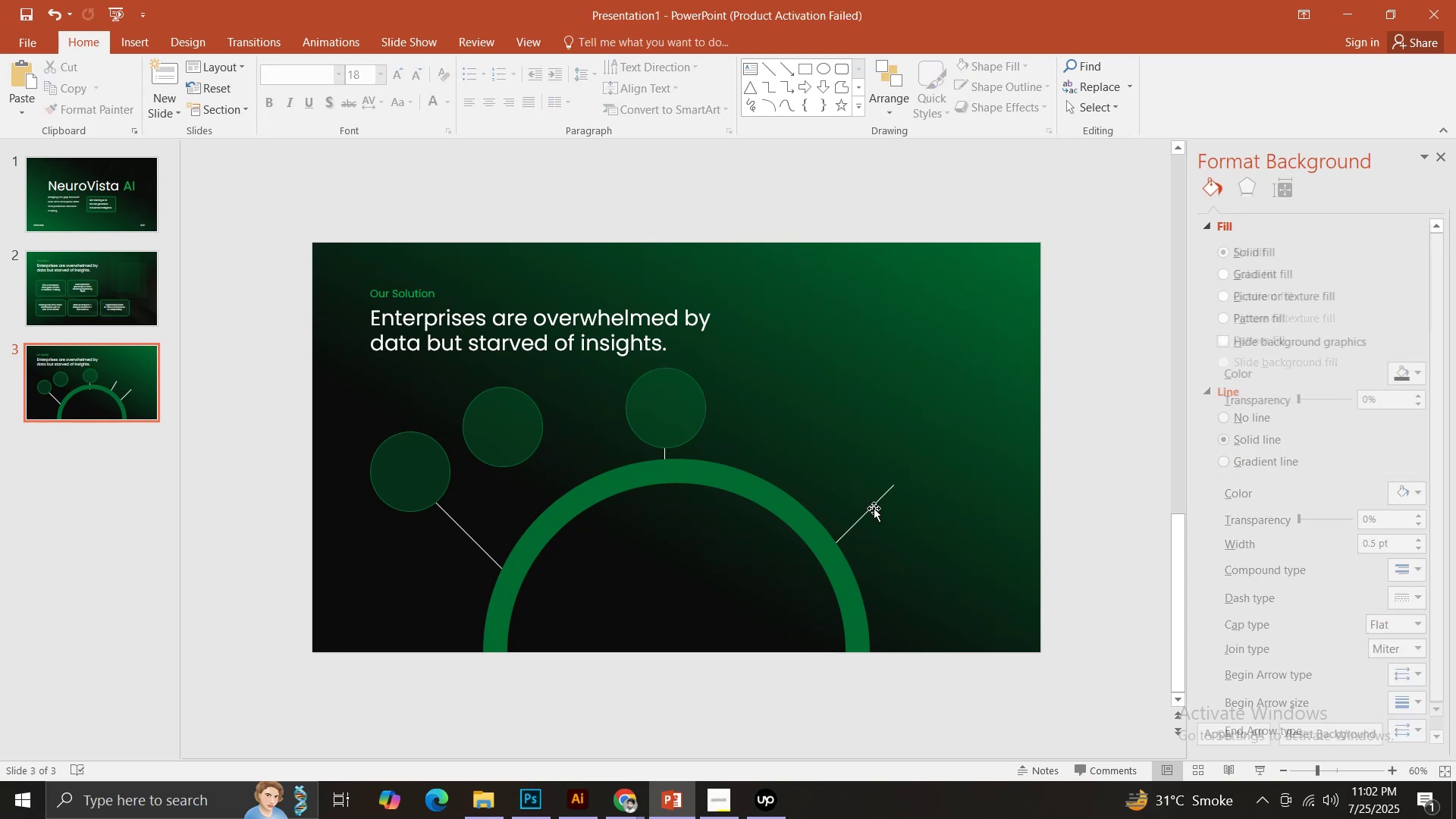 
left_click([874, 509])
 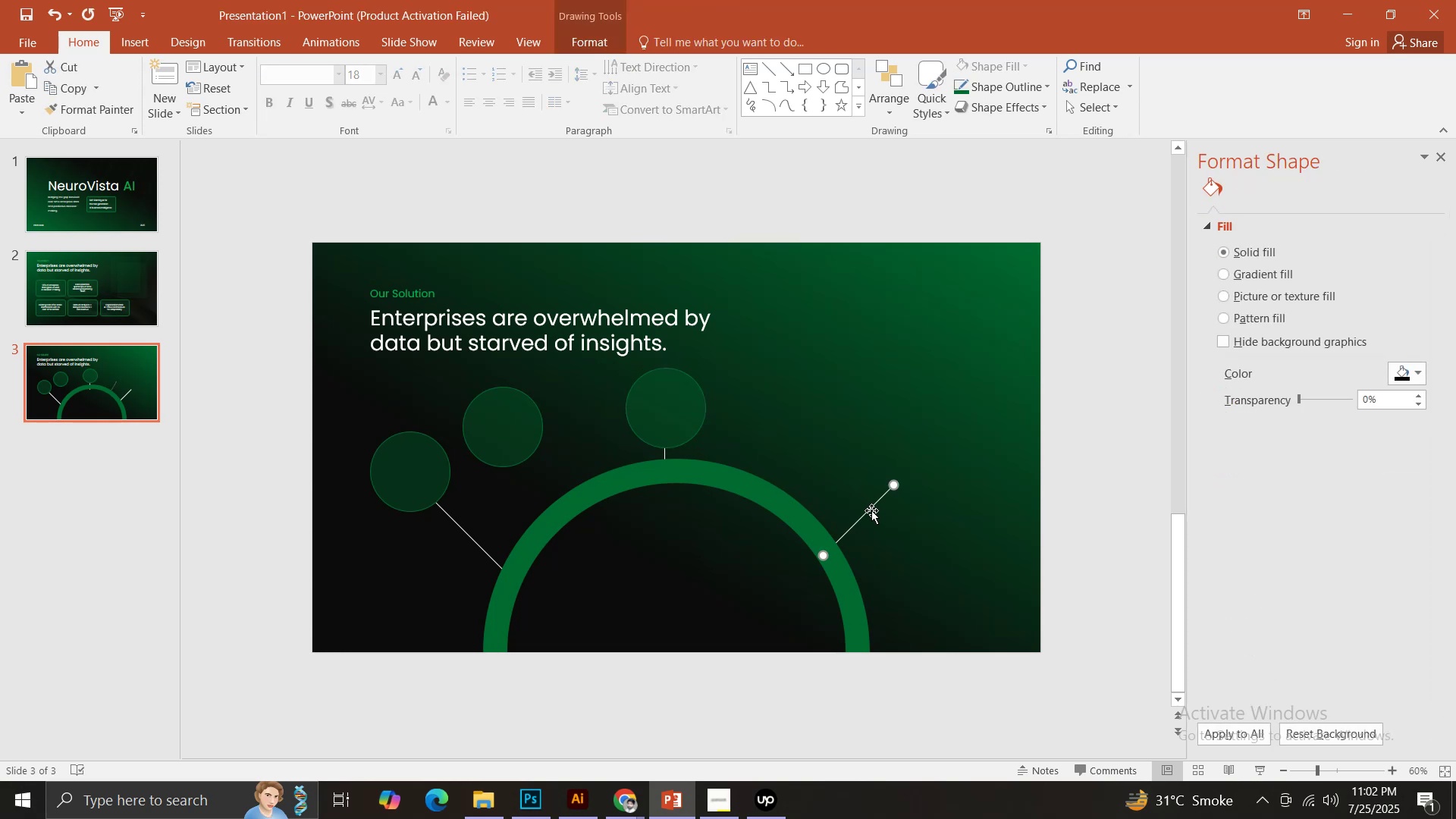 
key(Backspace)
 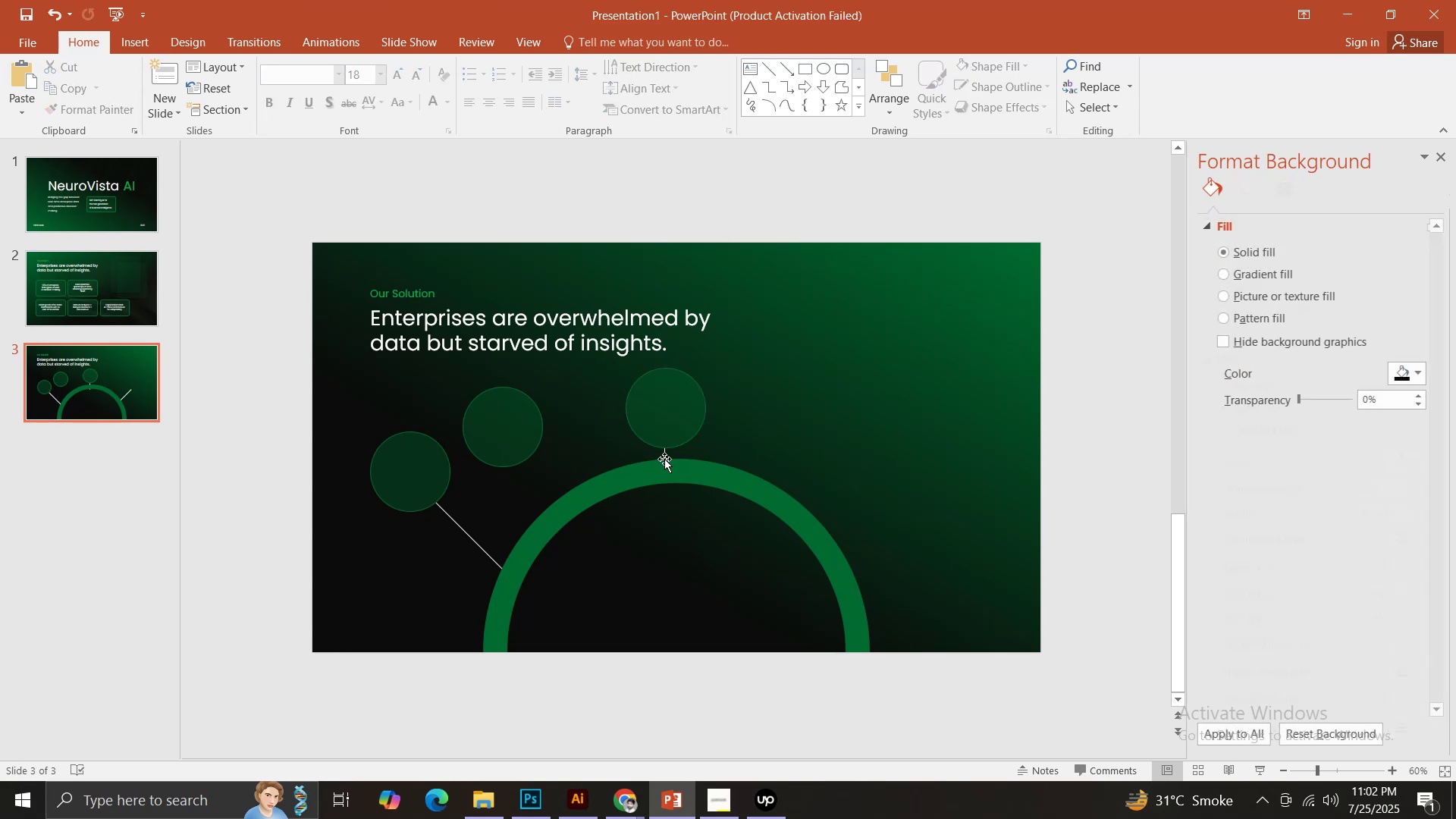 
left_click([664, 458])
 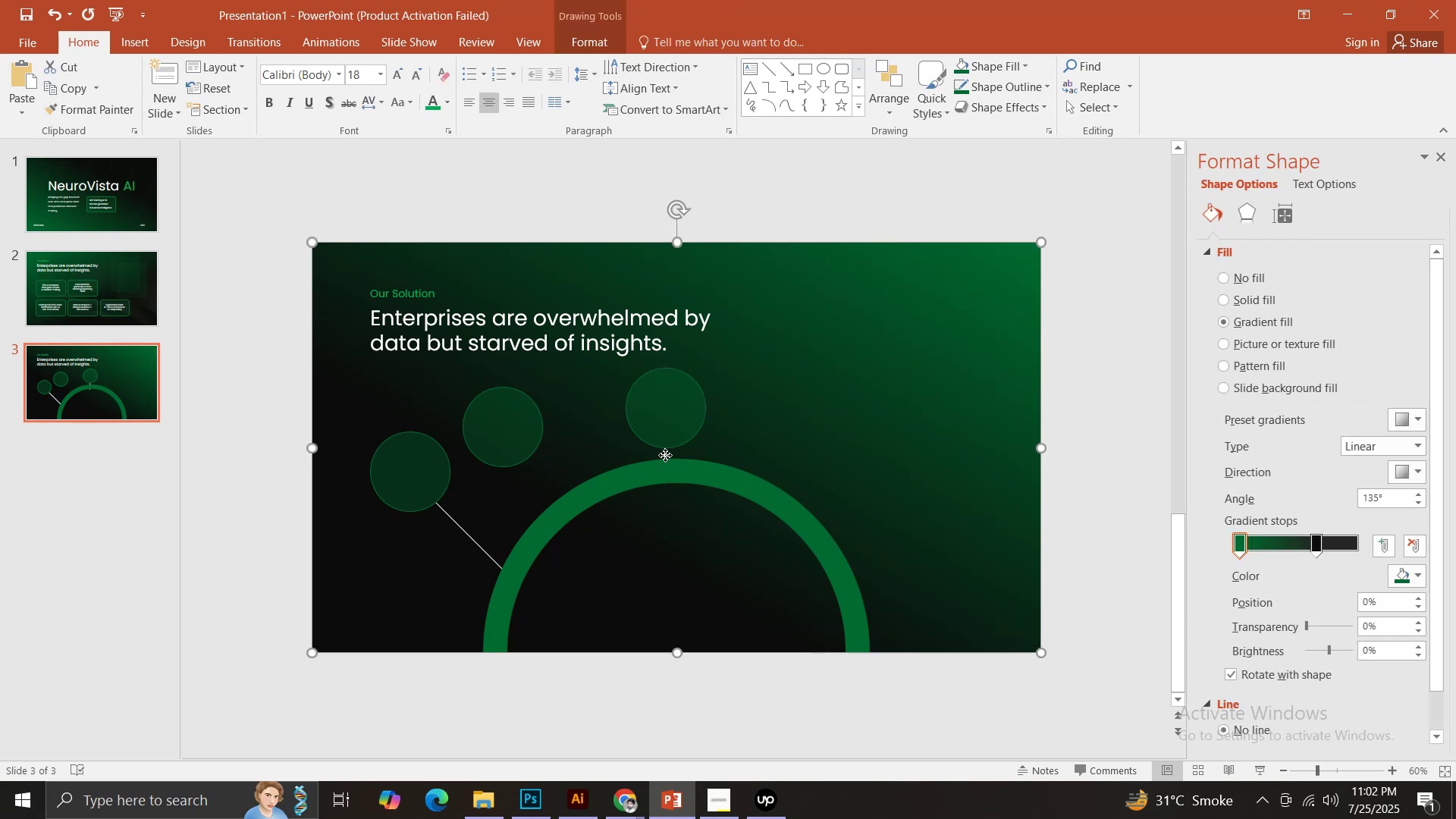 
left_click([665, 455])
 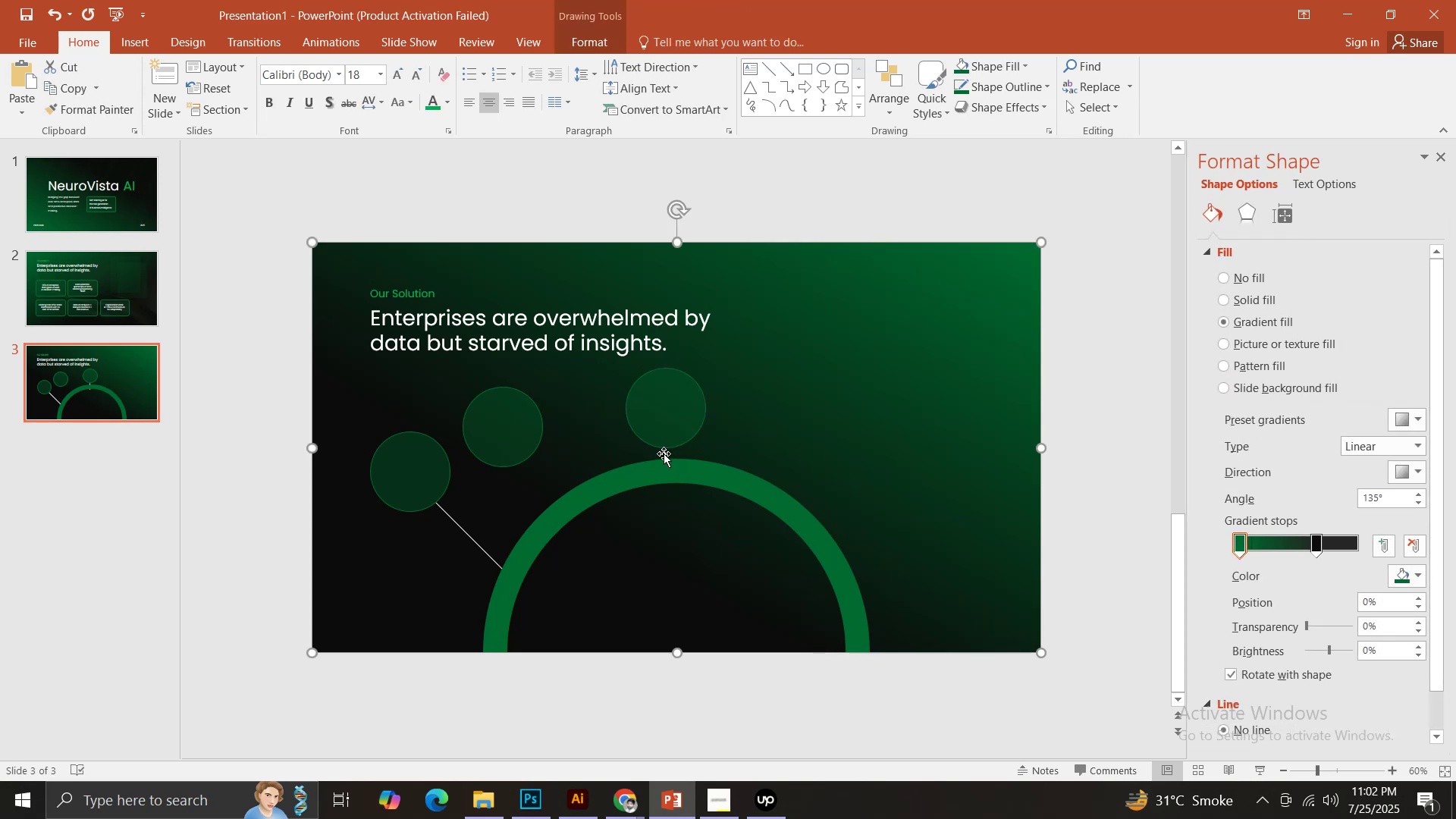 
left_click([664, 453])
 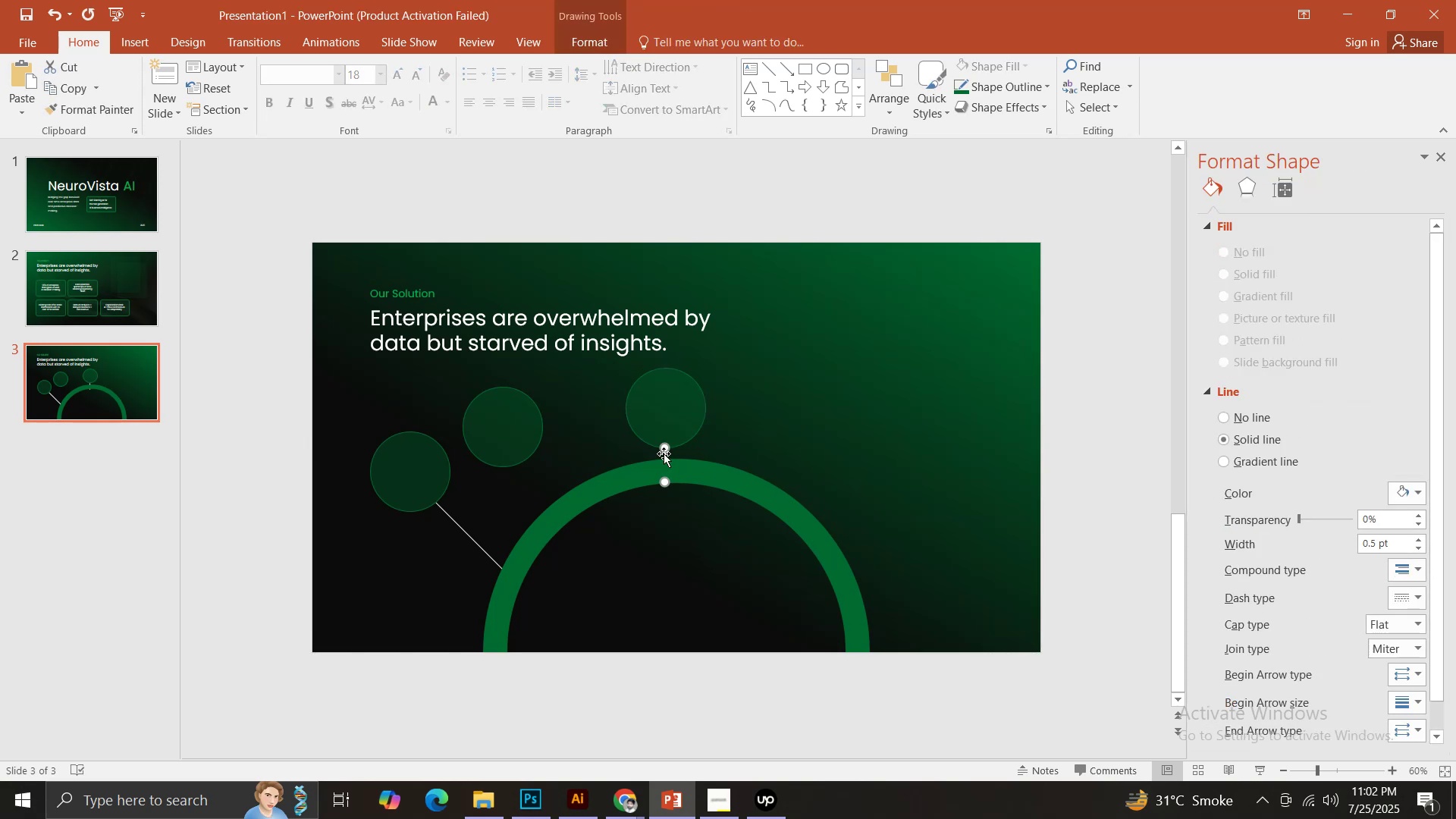 
key(Backspace)
 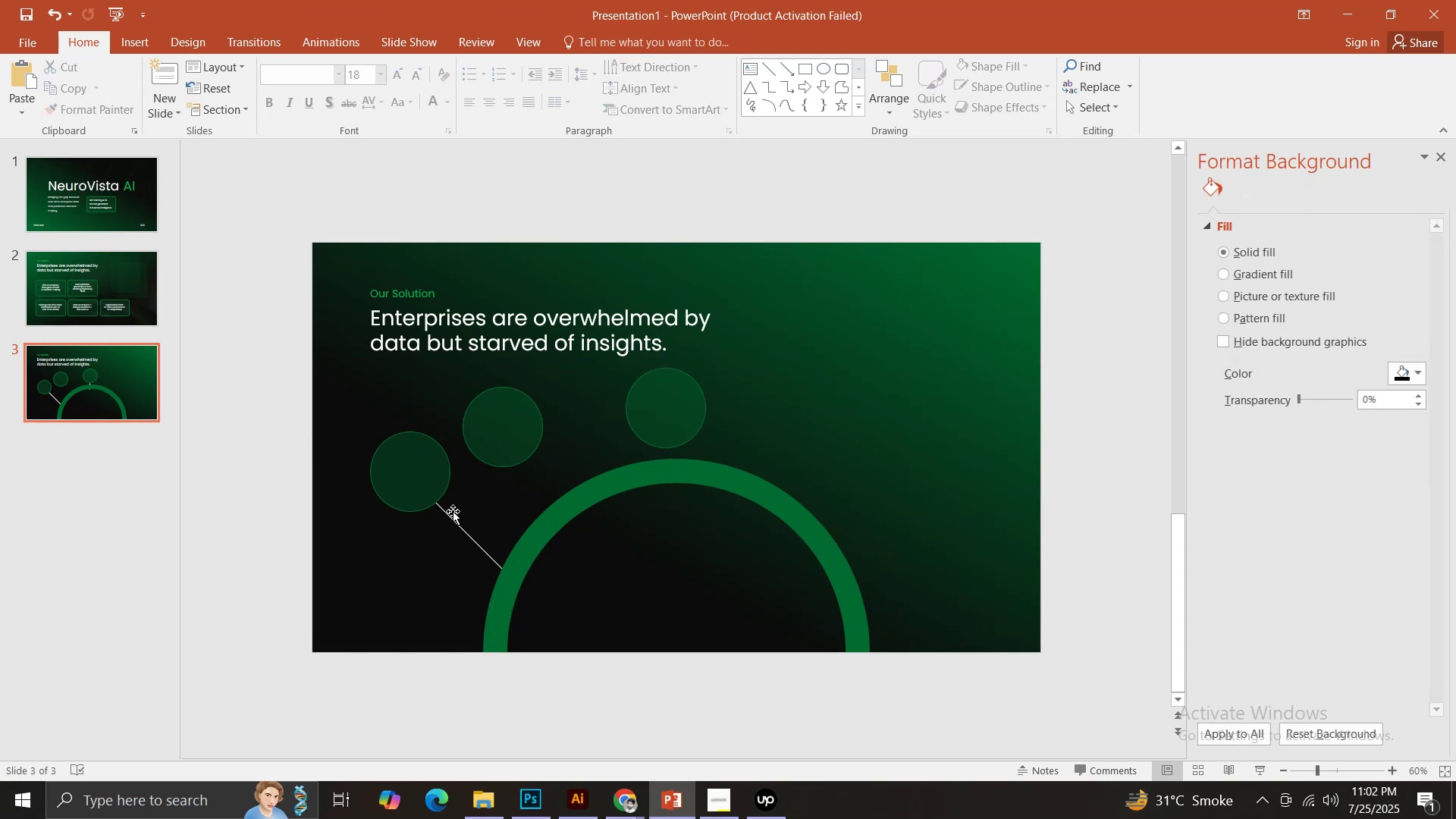 
left_click([450, 511])
 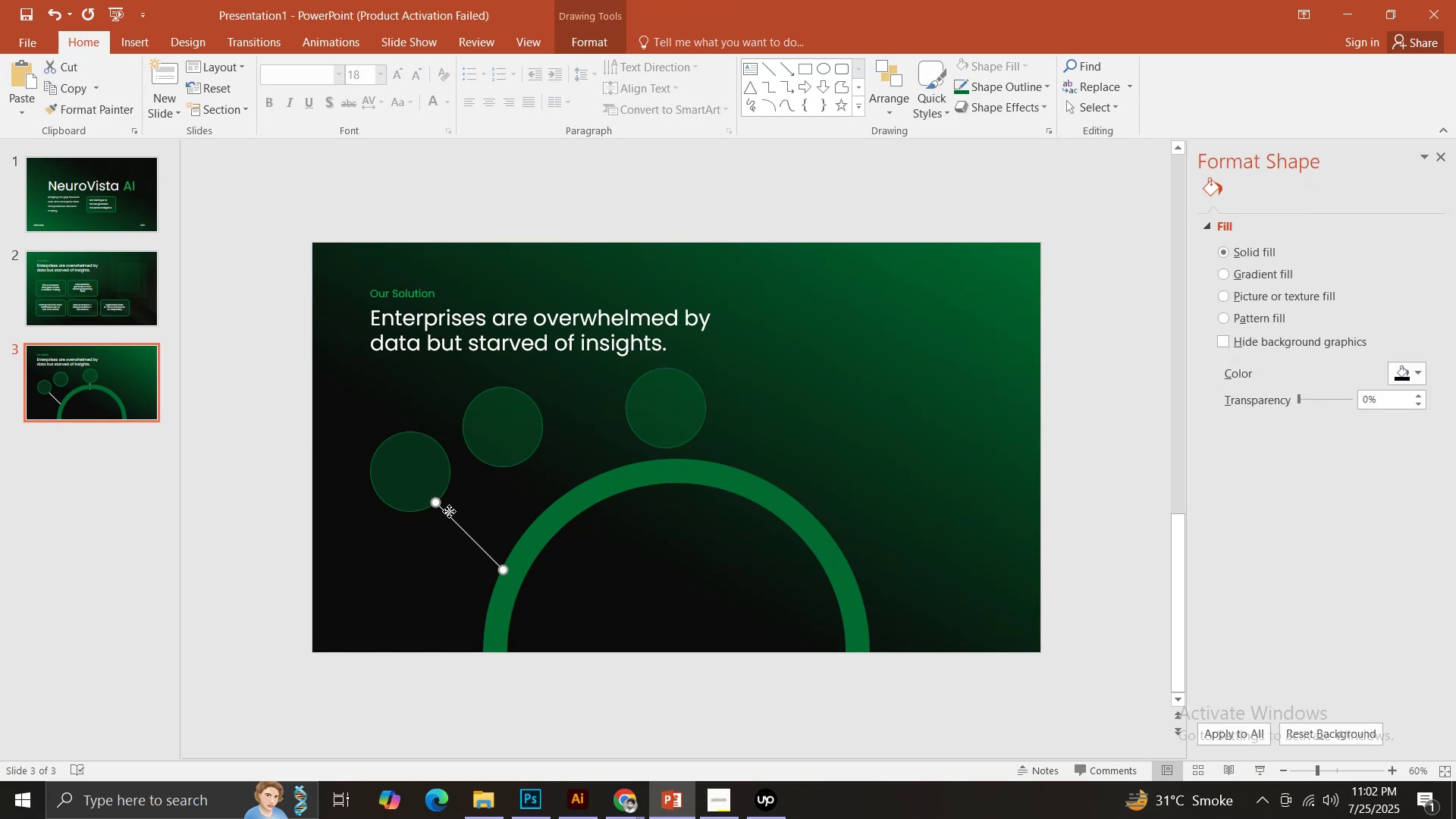 
key(Backspace)
 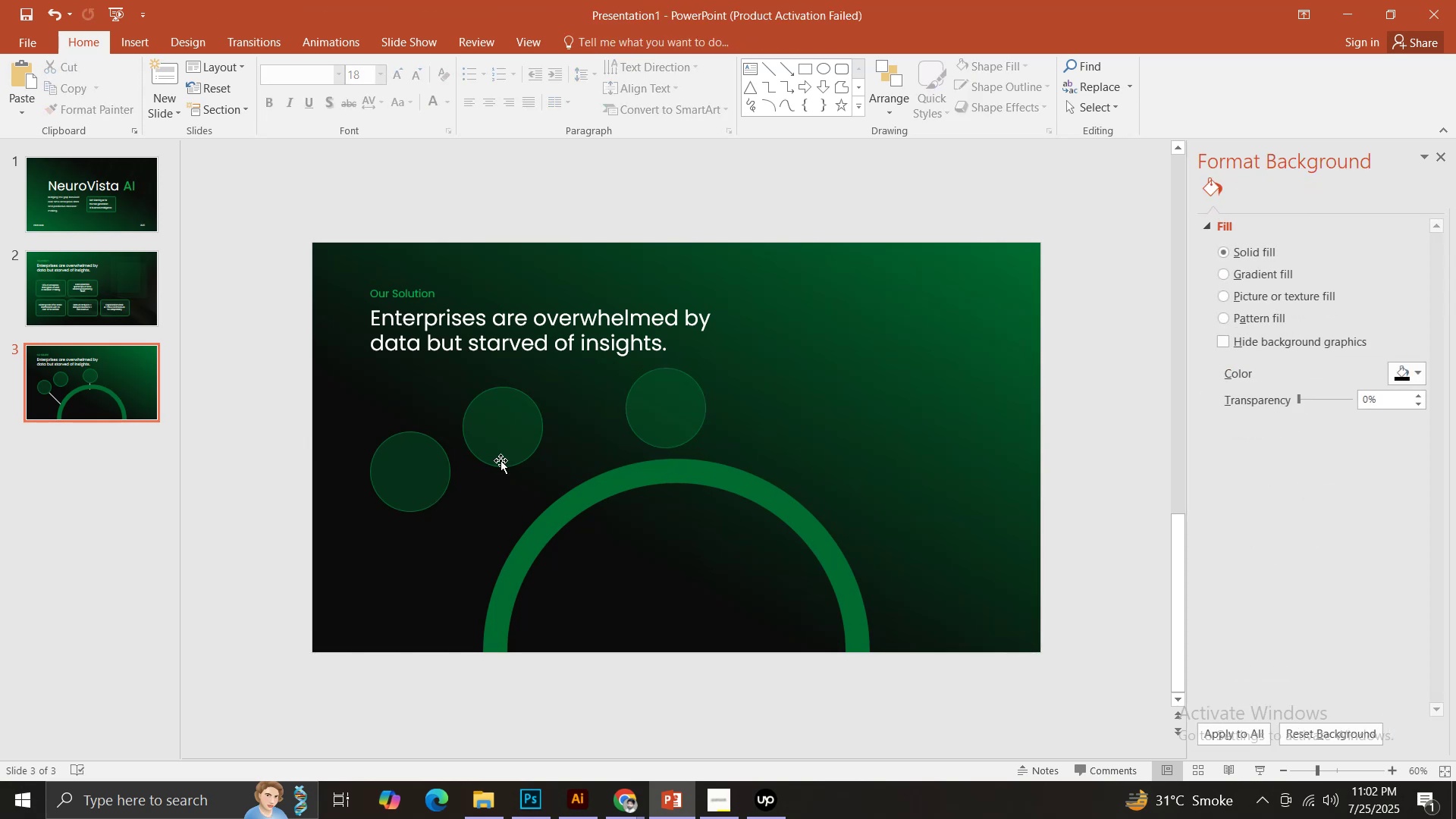 
left_click_drag(start_coordinate=[504, 447], to_coordinate=[573, 521])
 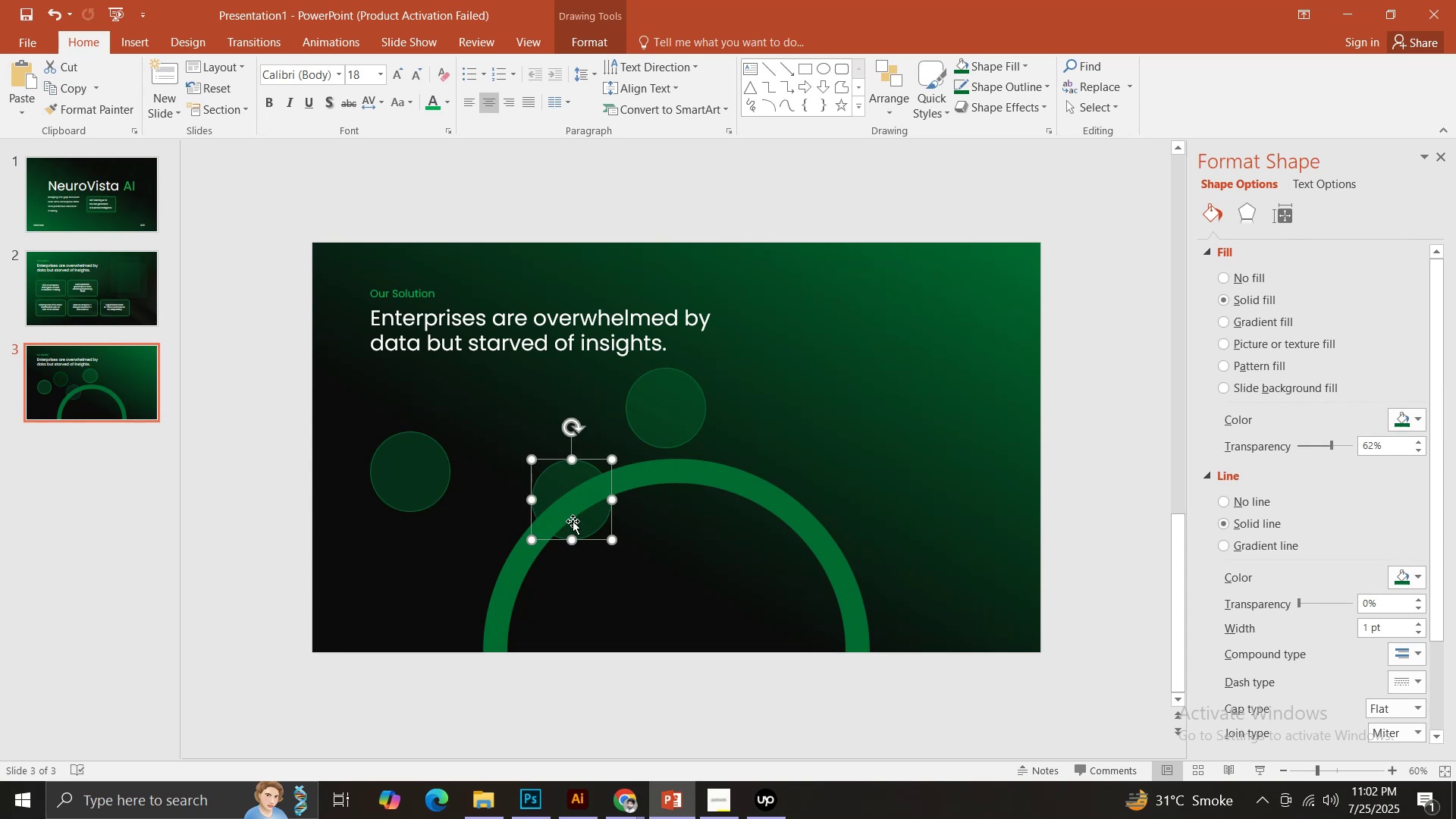 
key(Control+Shift+BracketRight)
 